 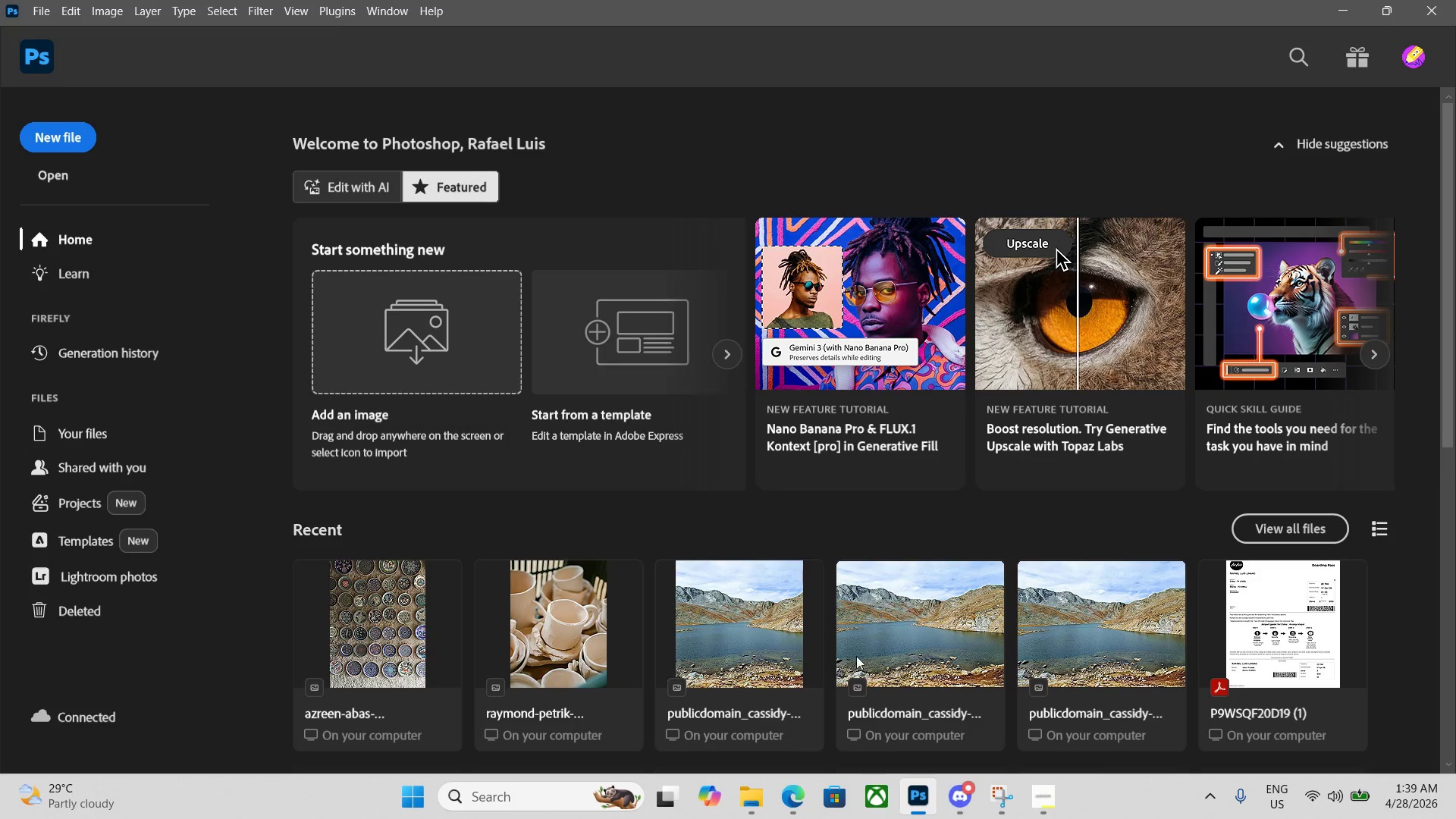 
left_click([1387, 0])
 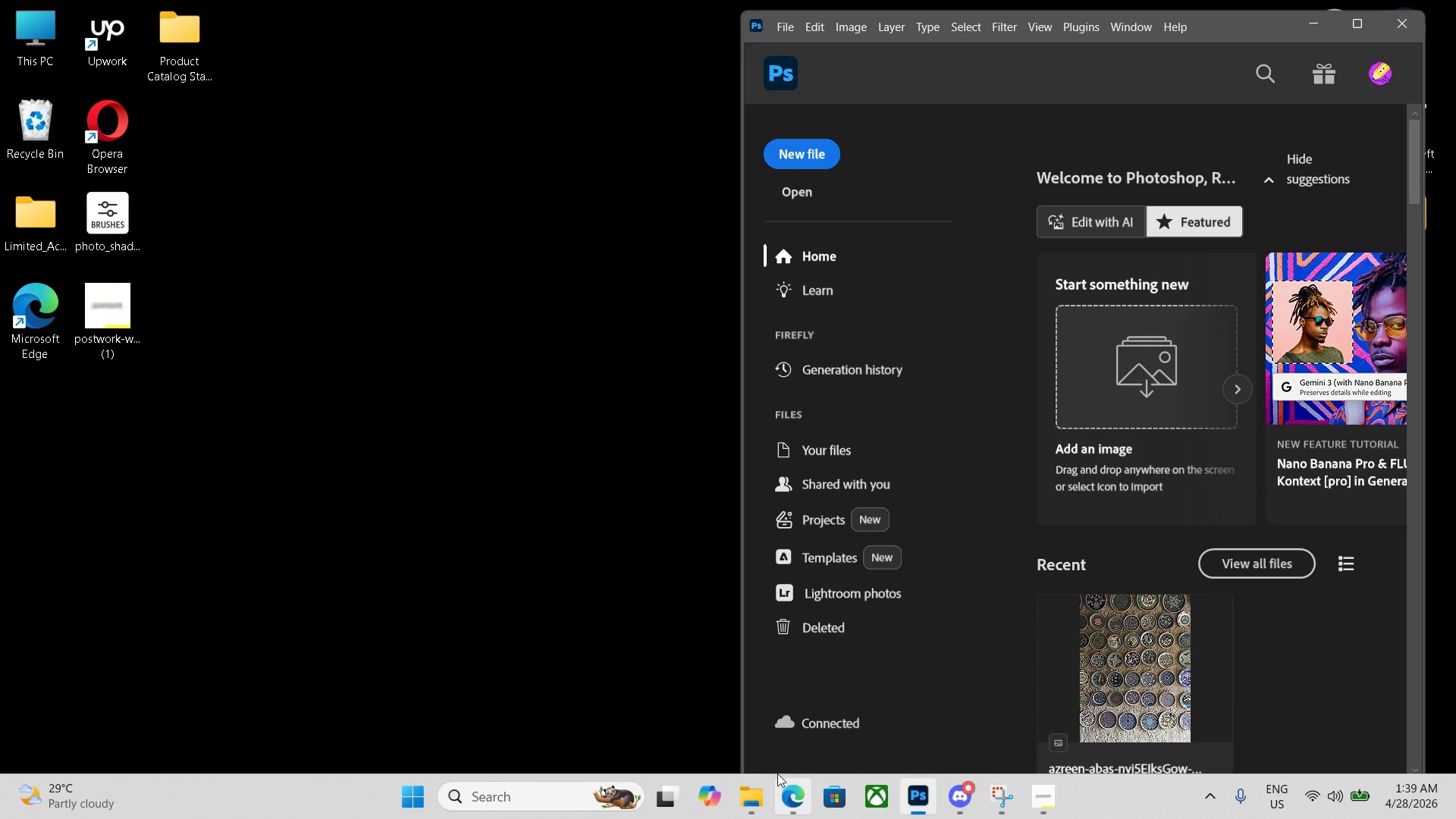 
left_click([783, 802])
 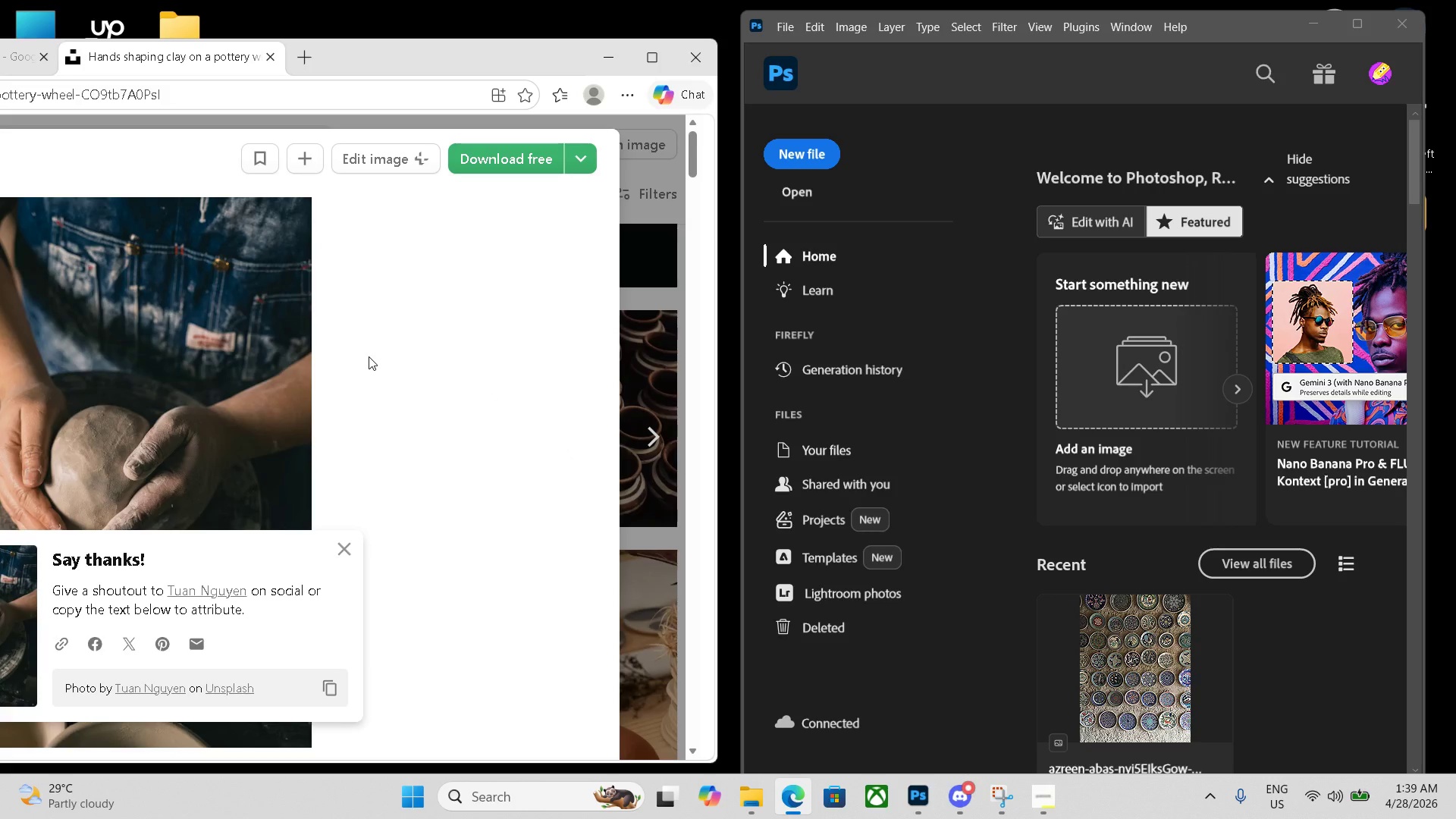 
key(ArrowRight)
 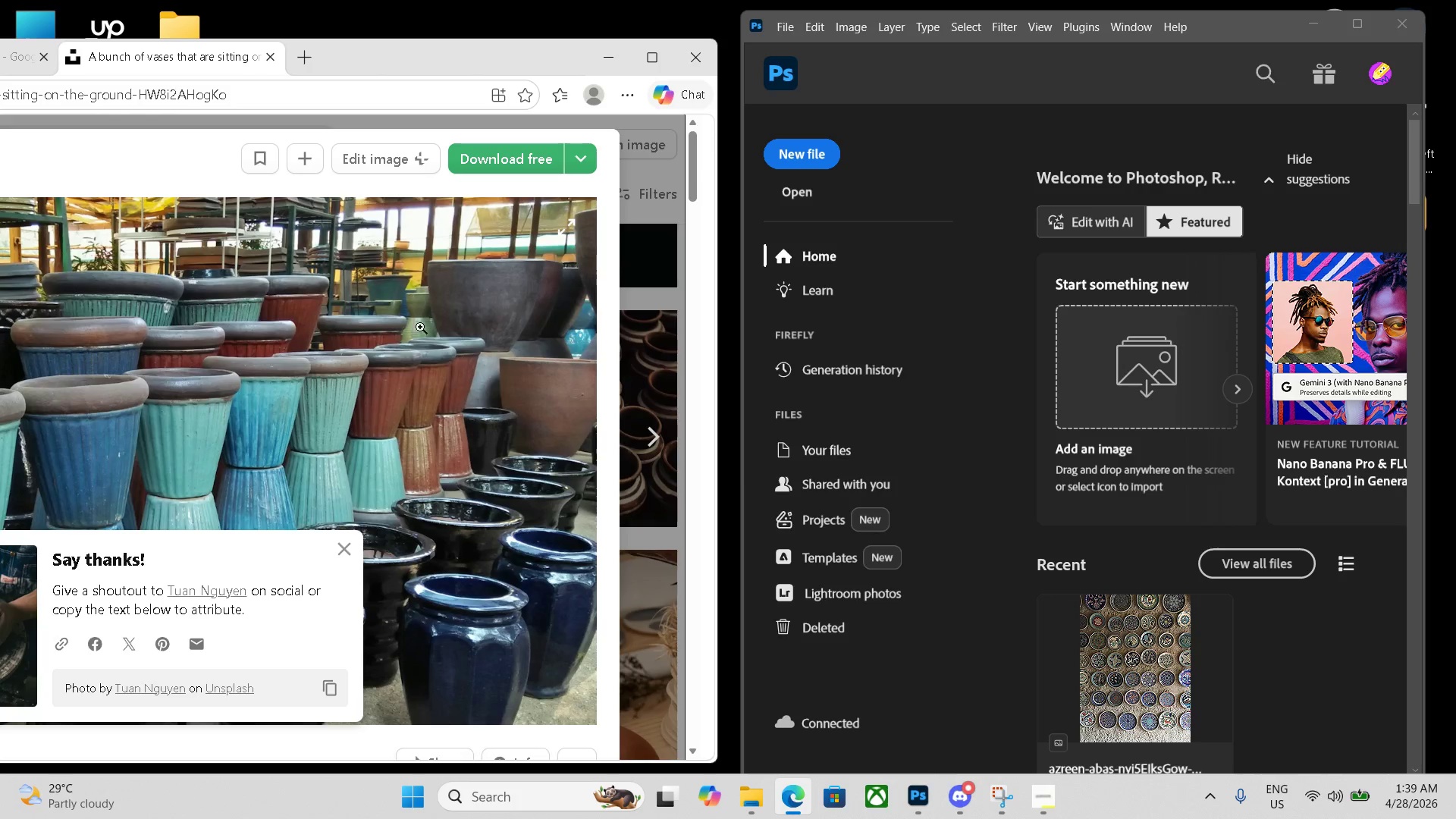 
left_click([494, 161])
 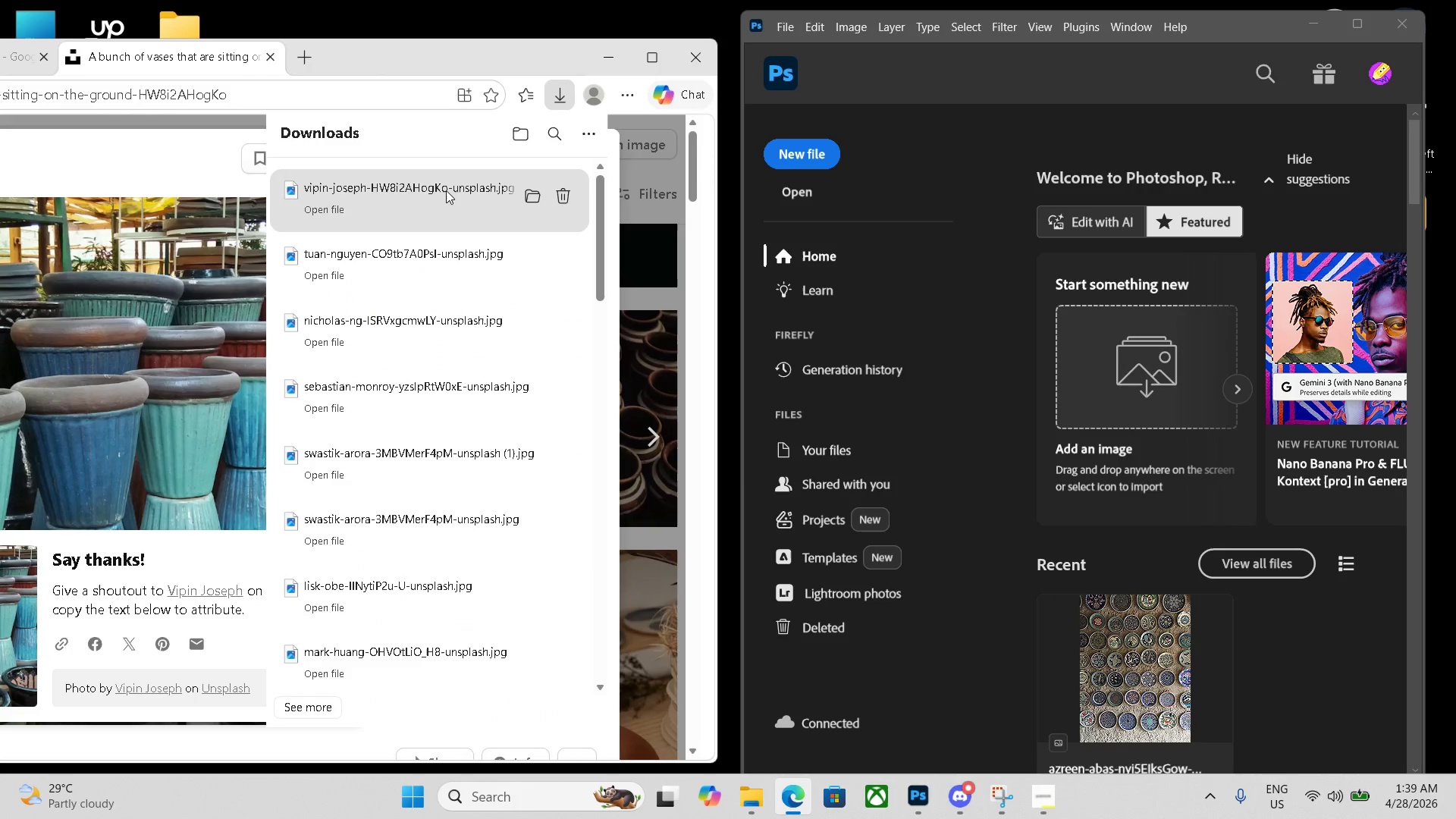 
left_click_drag(start_coordinate=[410, 202], to_coordinate=[1166, 329])
 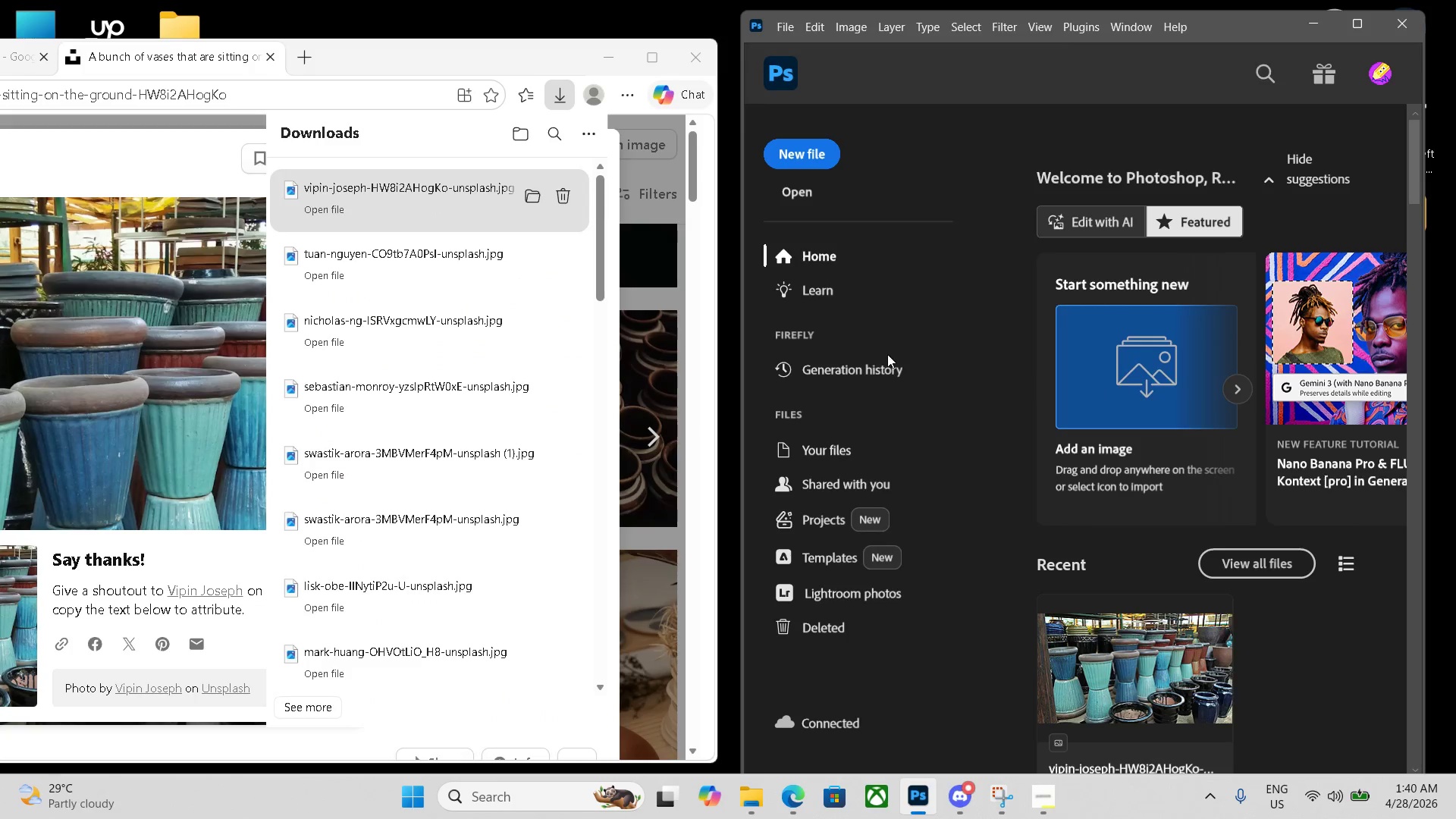 
left_click([970, 58])
 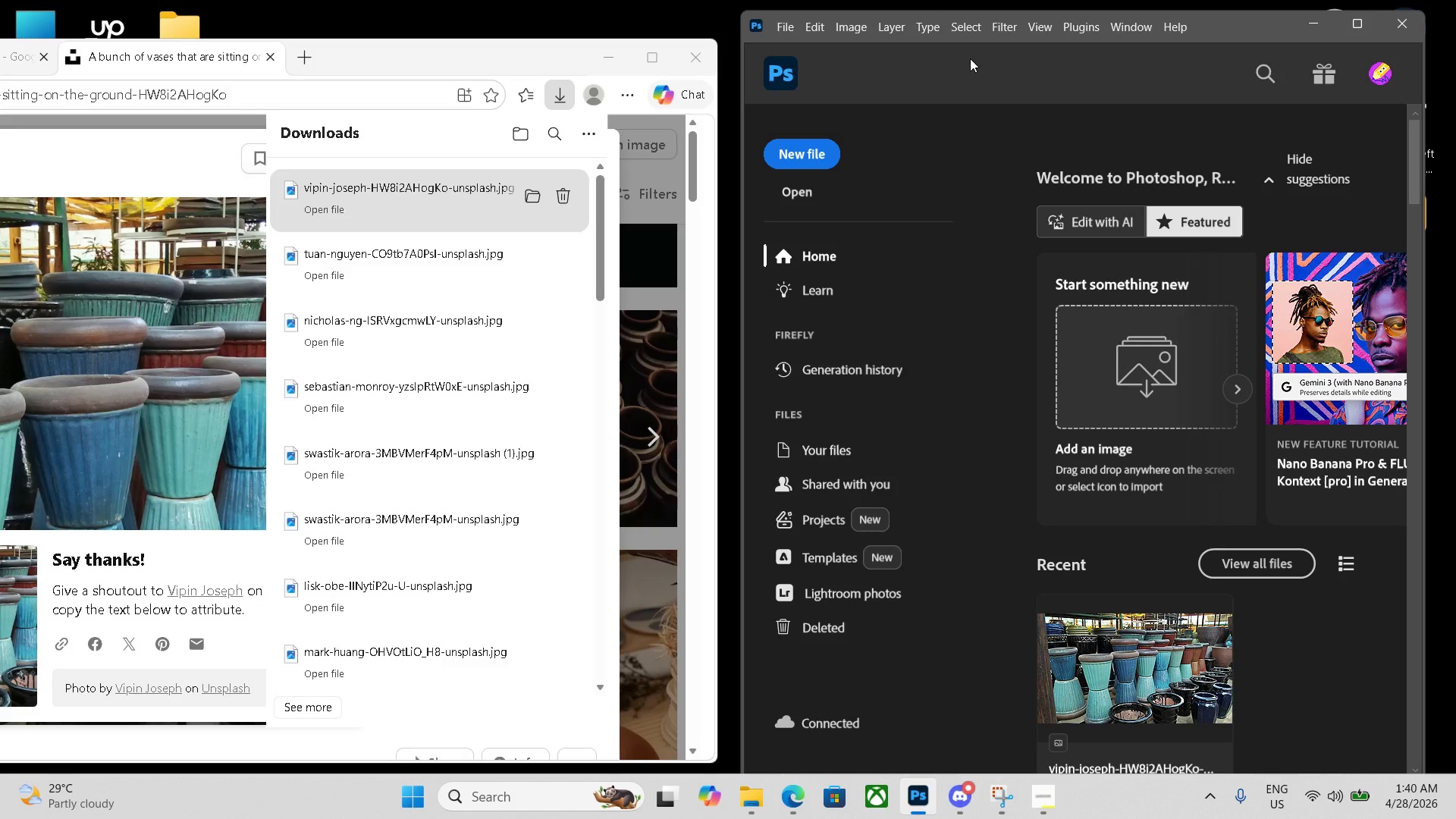 
key(Control+N)
 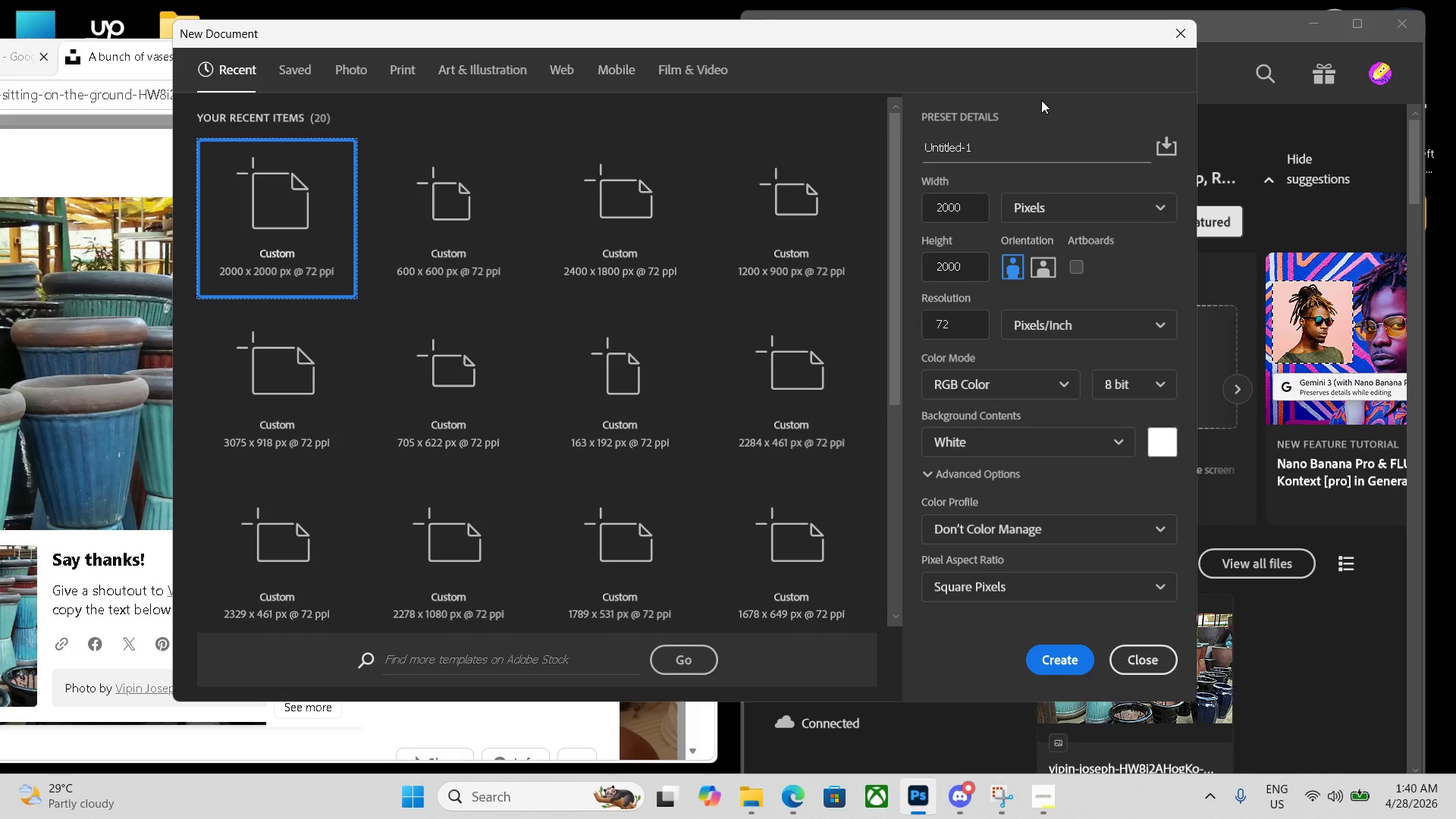 
double_click([1028, 135])
 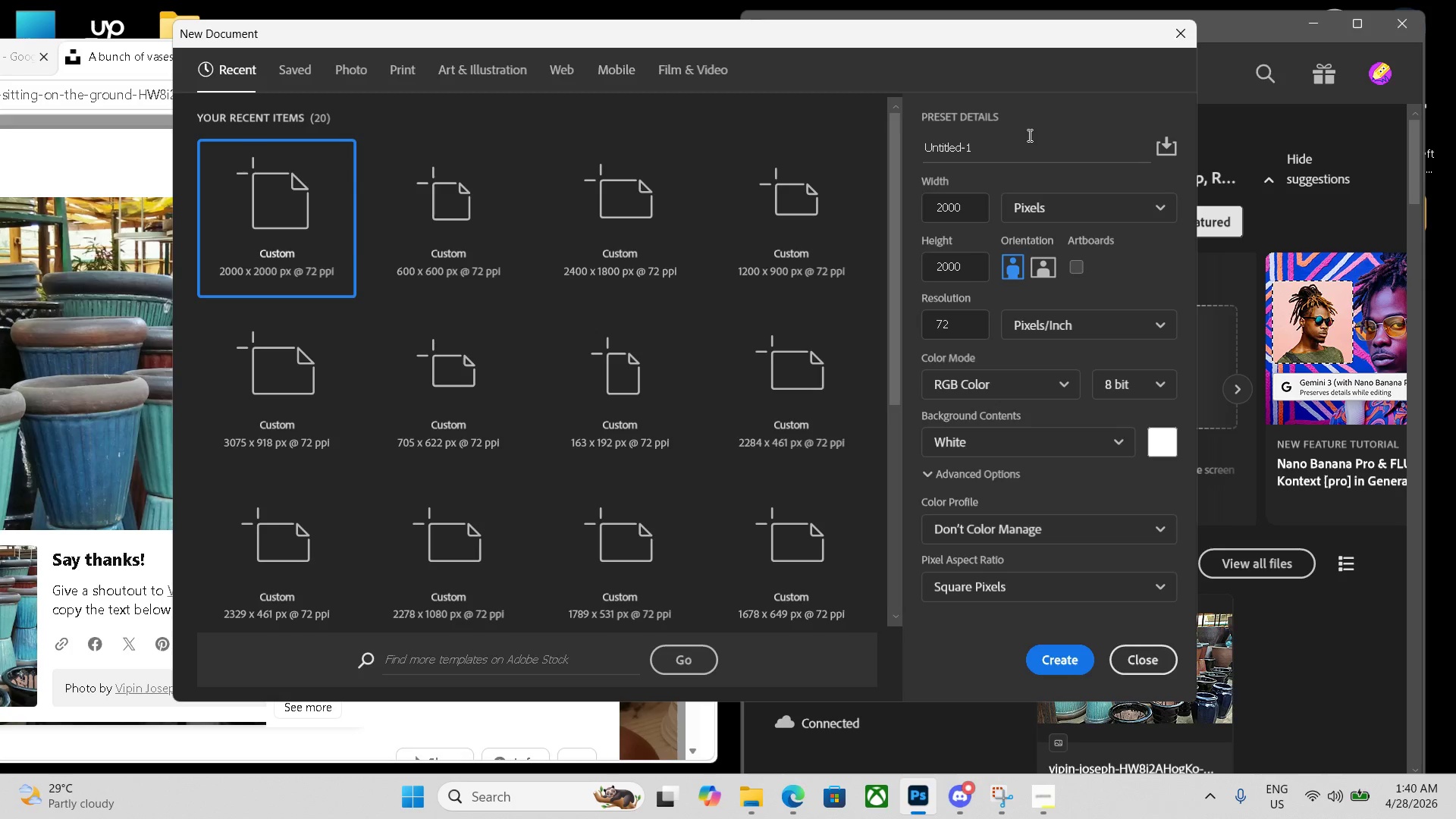 
triple_click([1028, 135])
 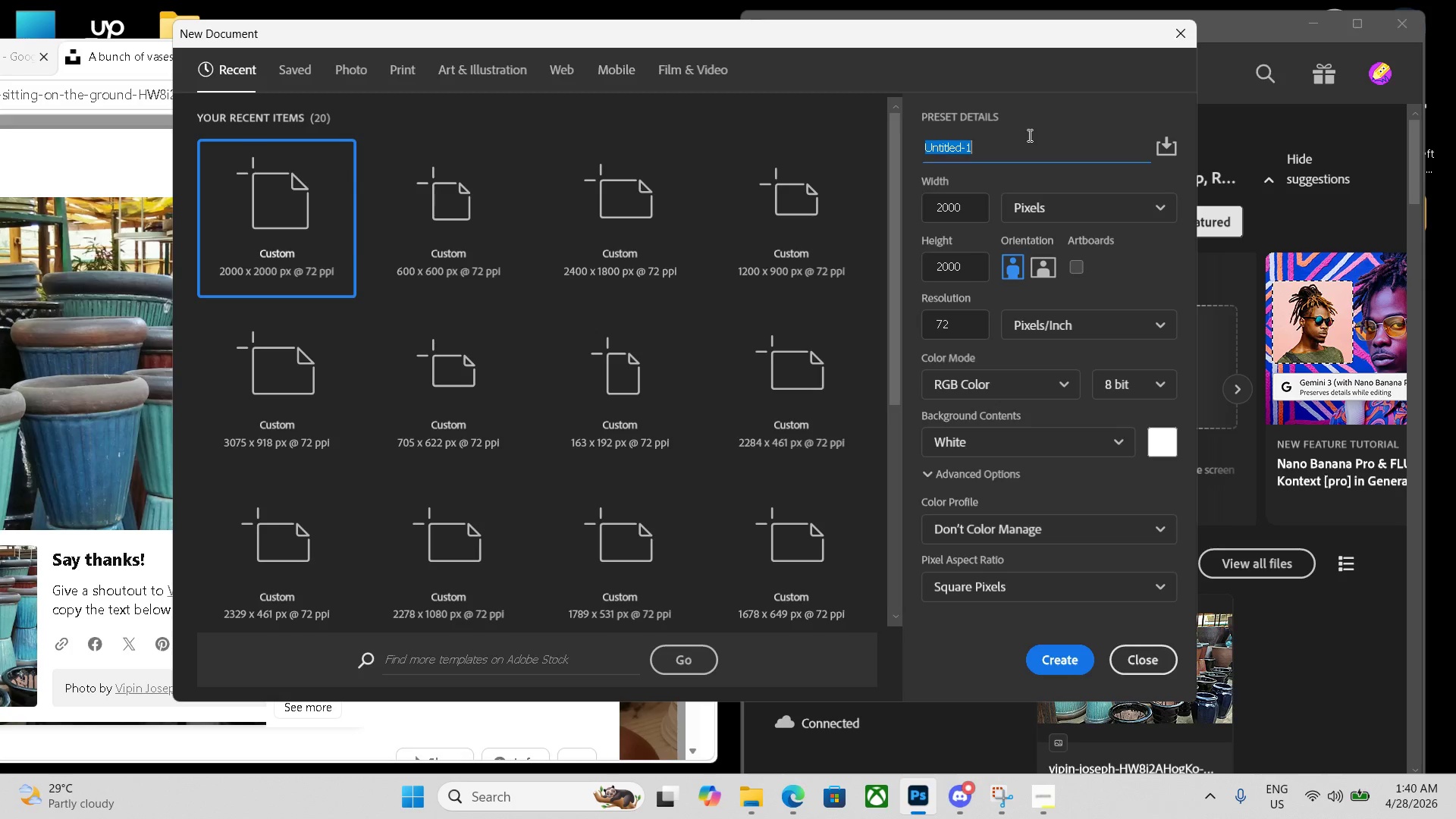 
triple_click([1028, 135])
 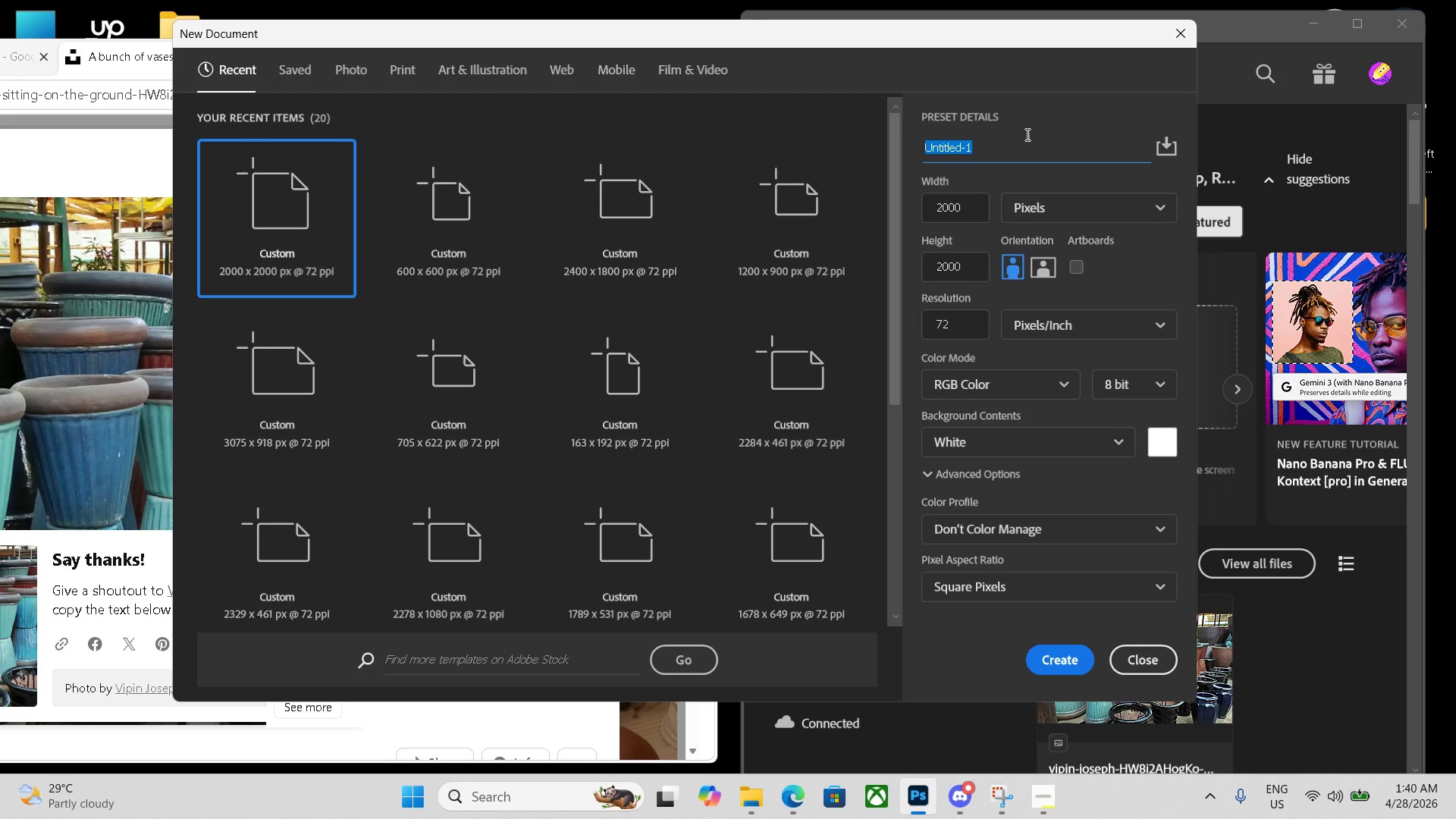 
key(Control+V)
 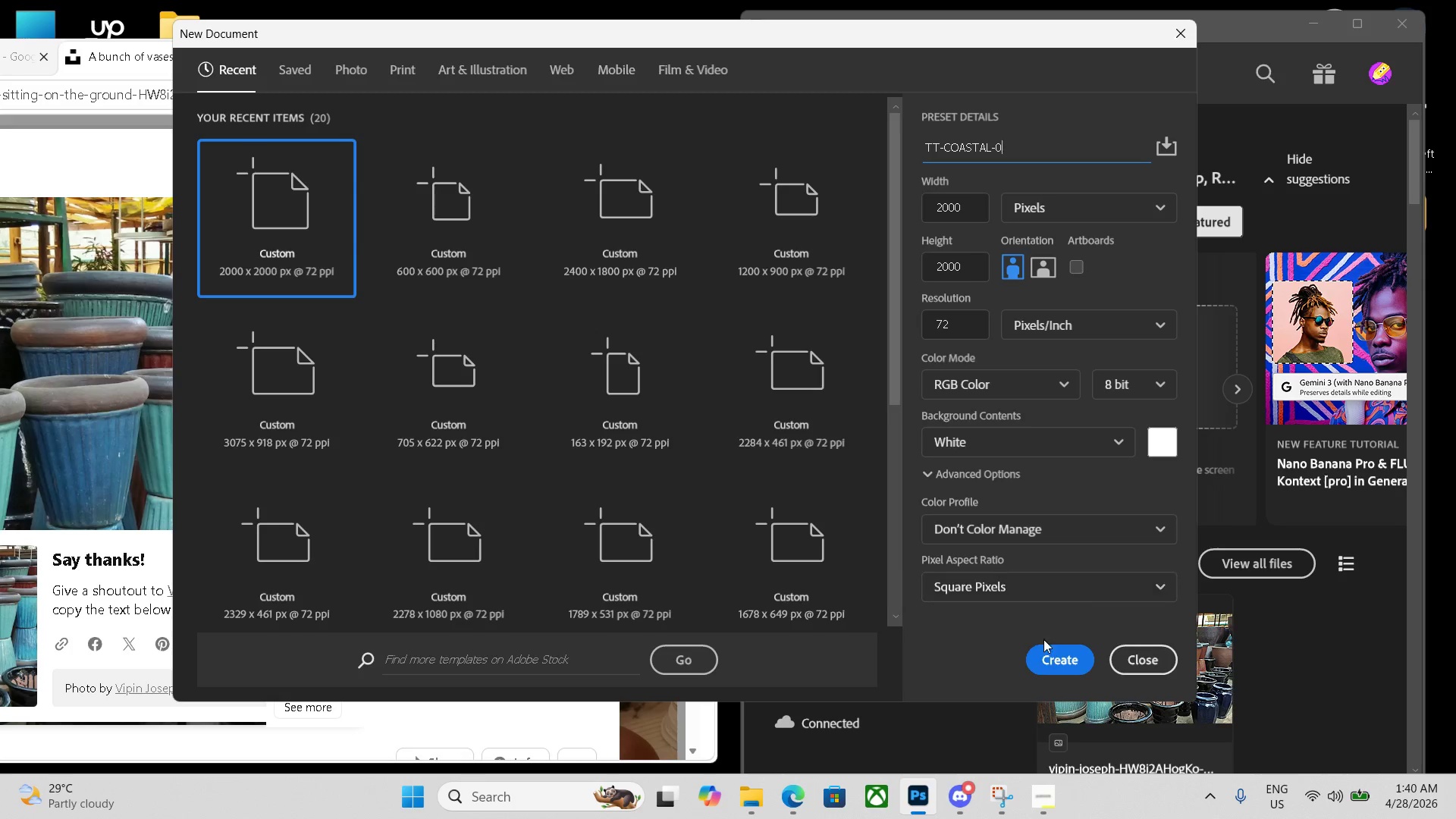 
left_click([1048, 657])
 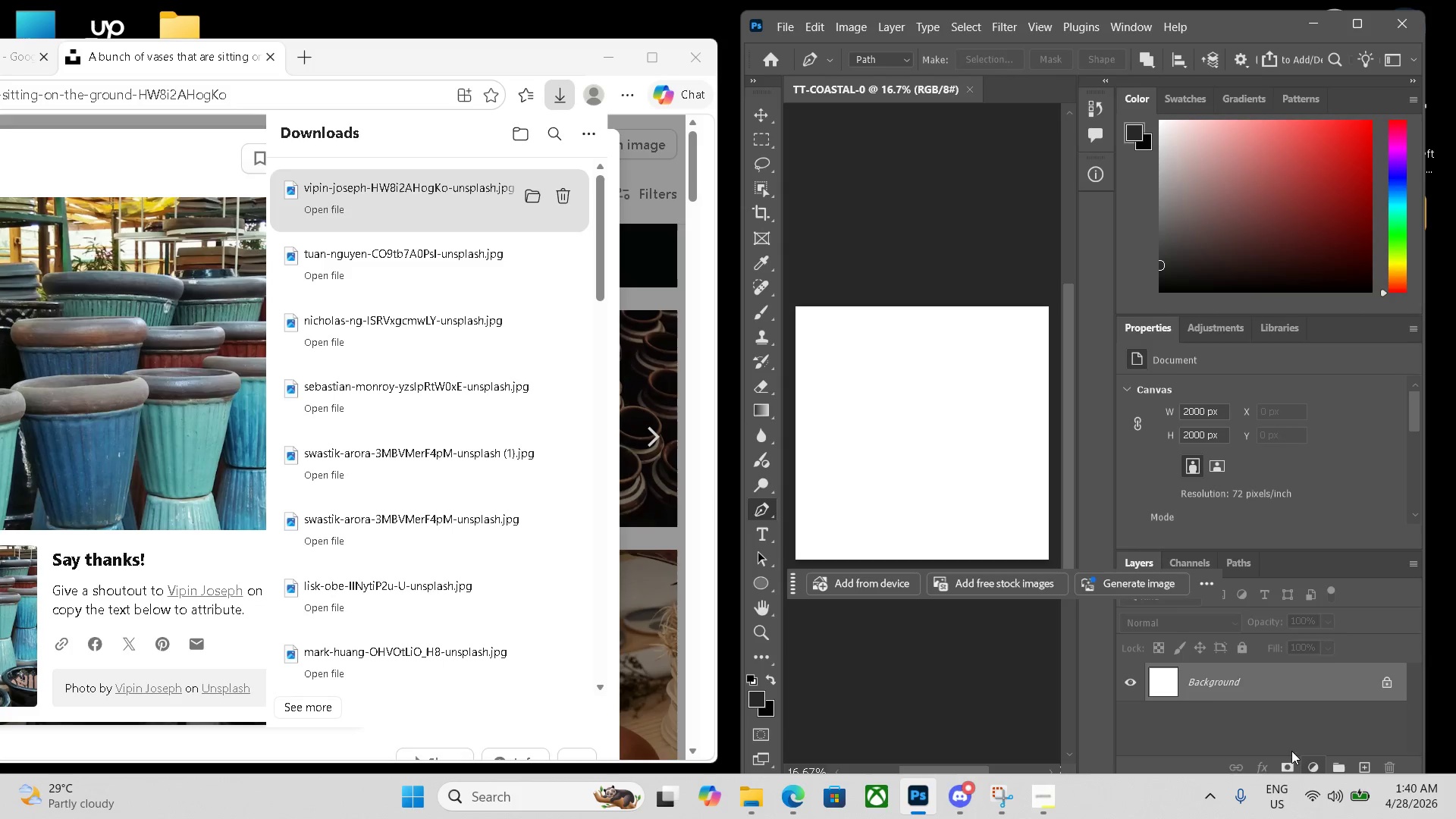 
wait(5.56)
 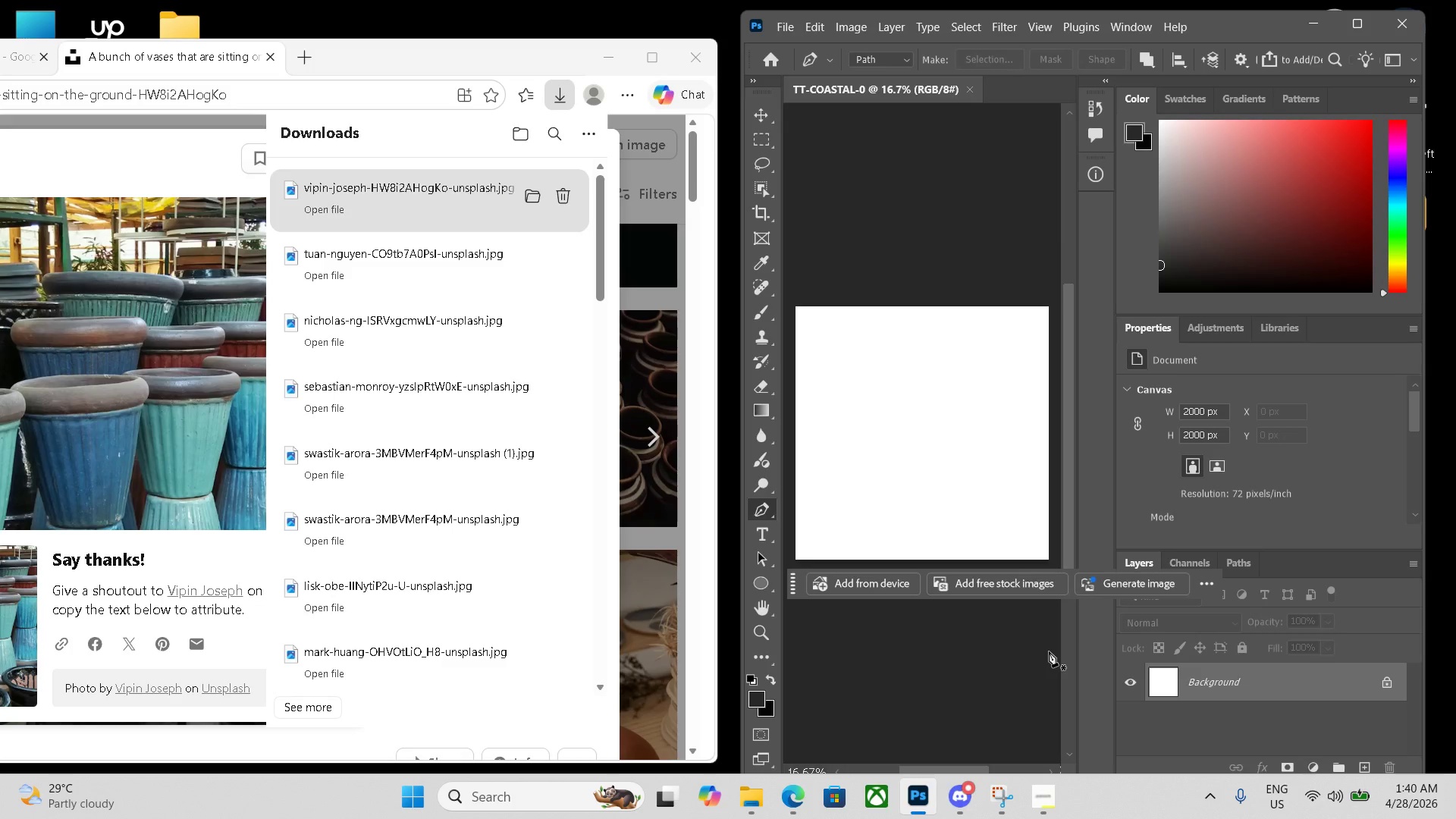 
left_click_drag(start_coordinate=[394, 202], to_coordinate=[864, 367])
 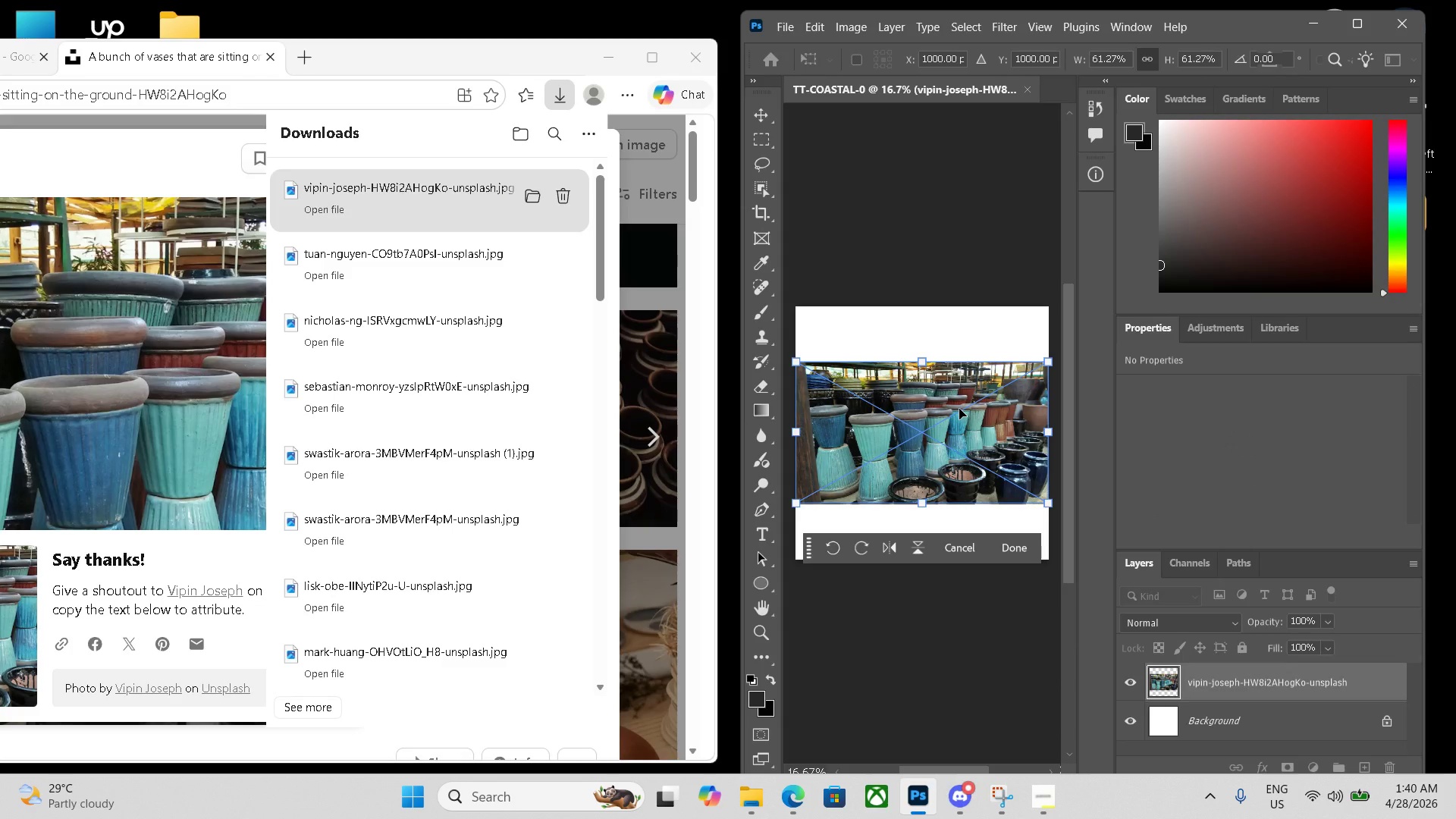 
key(Enter)
 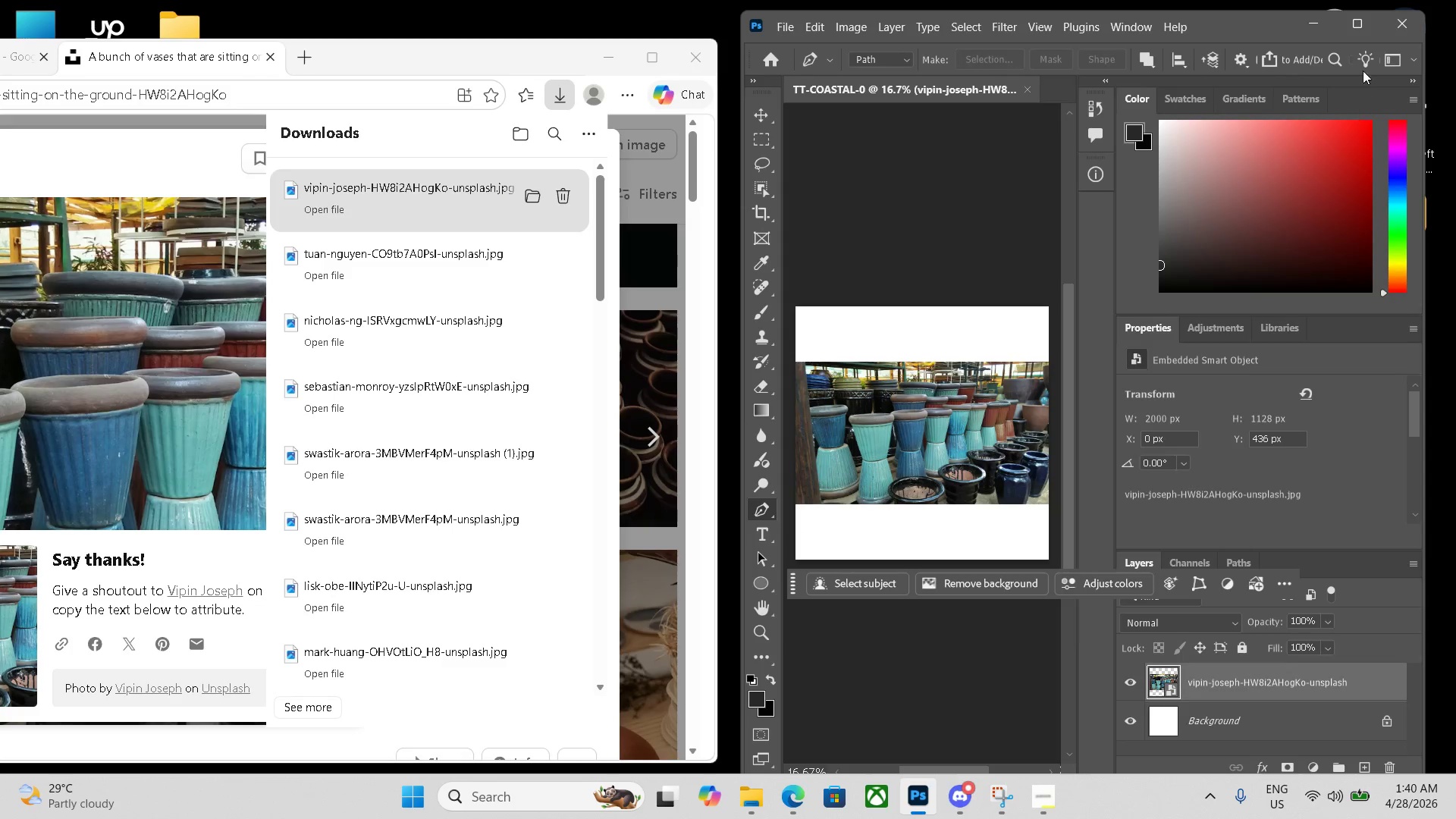 
left_click([1365, 20])
 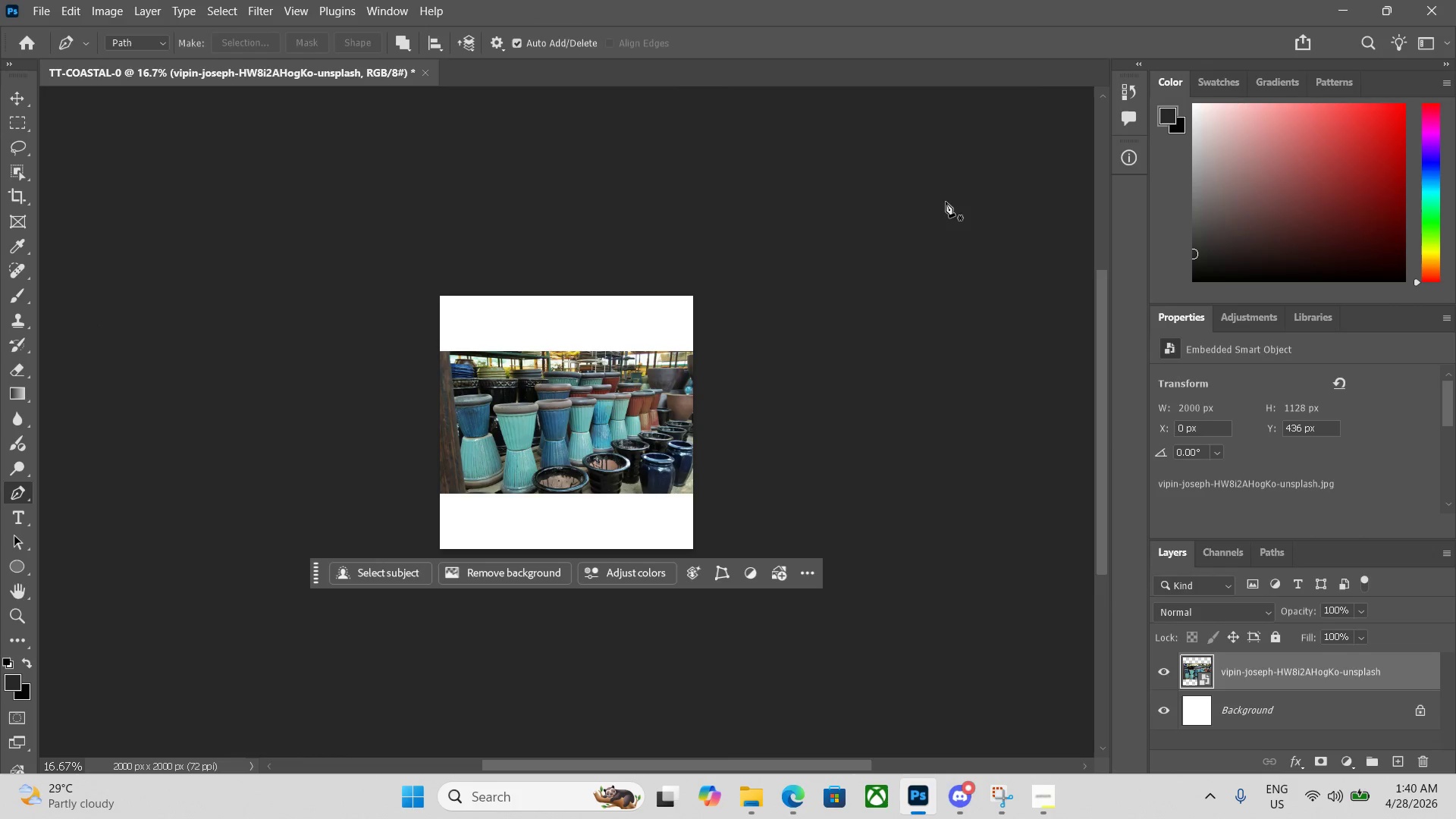 
hold_key(key=ControlLeft, duration=0.84)
 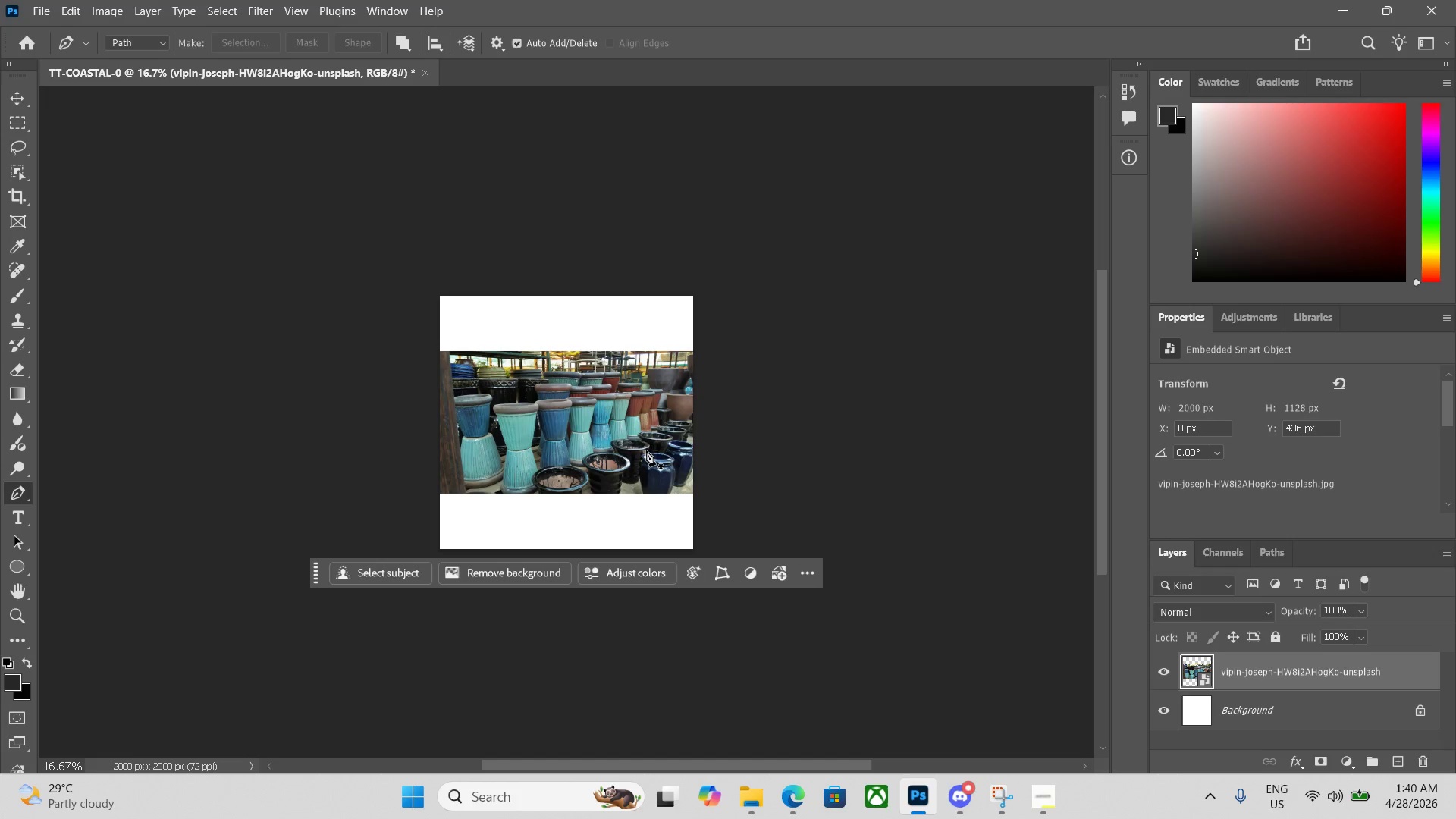 
key(Control+Equal)
 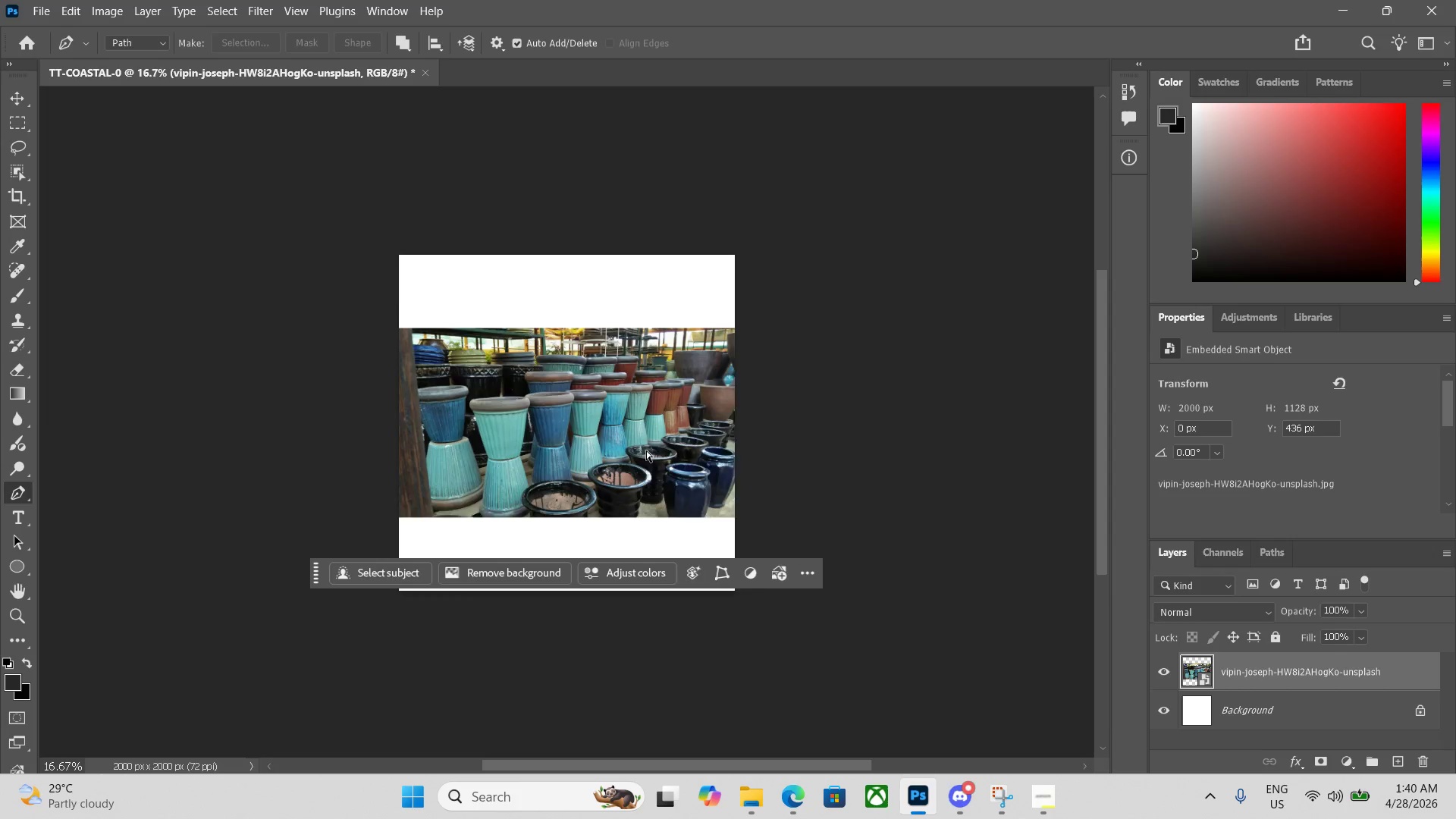 
key(Control+Equal)
 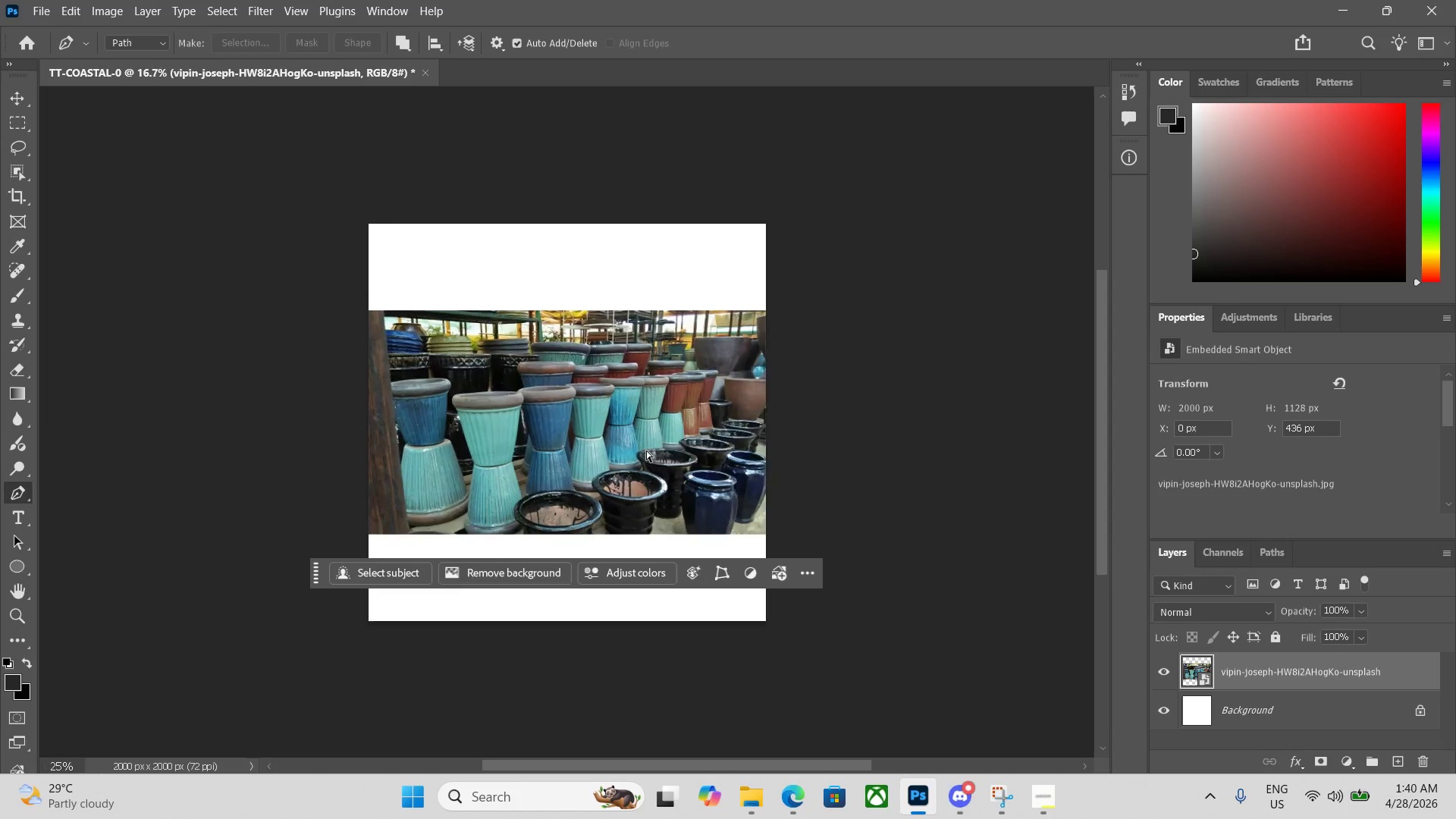 
key(Control+Equal)
 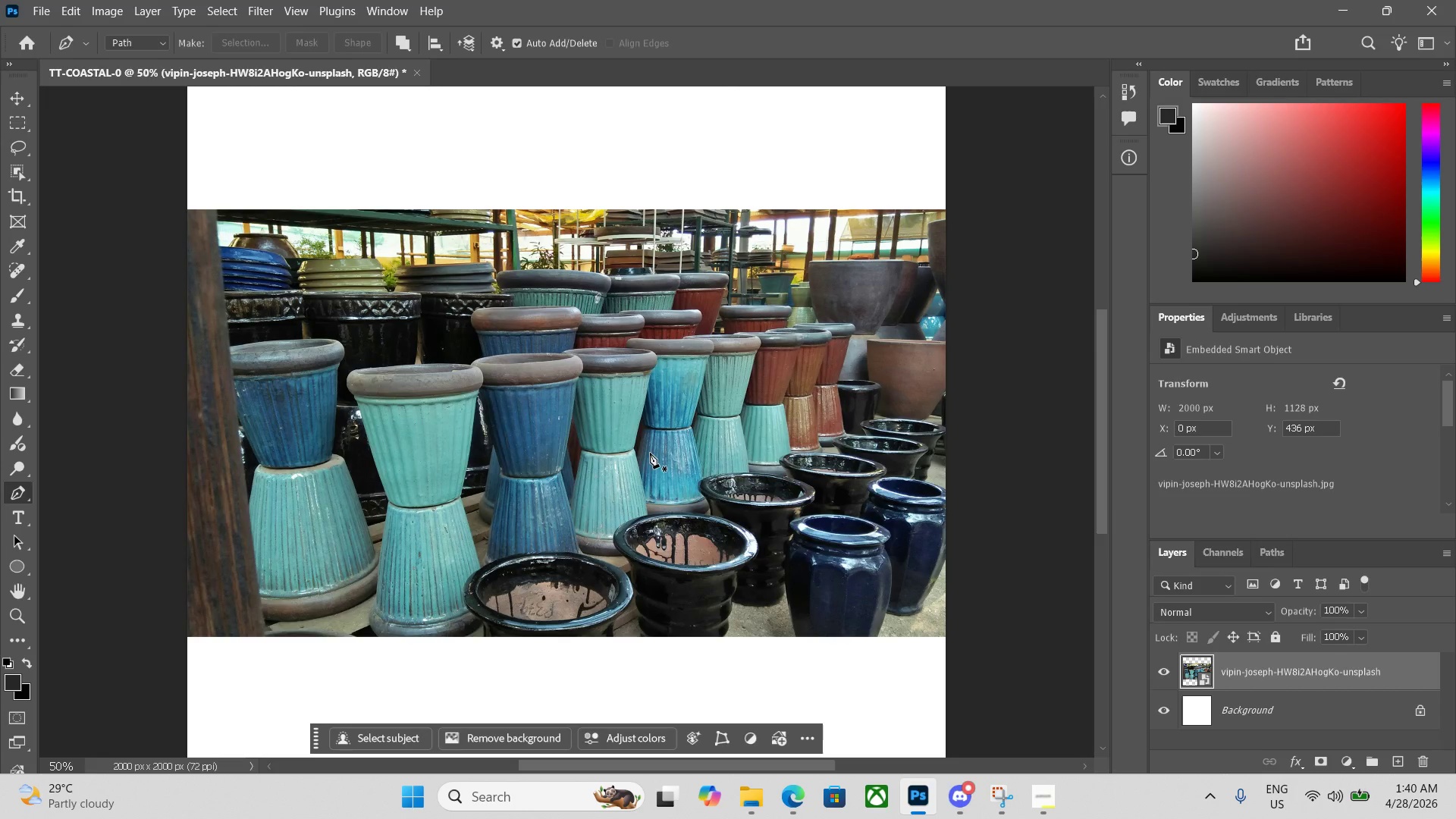 
key(Control+Minus)
 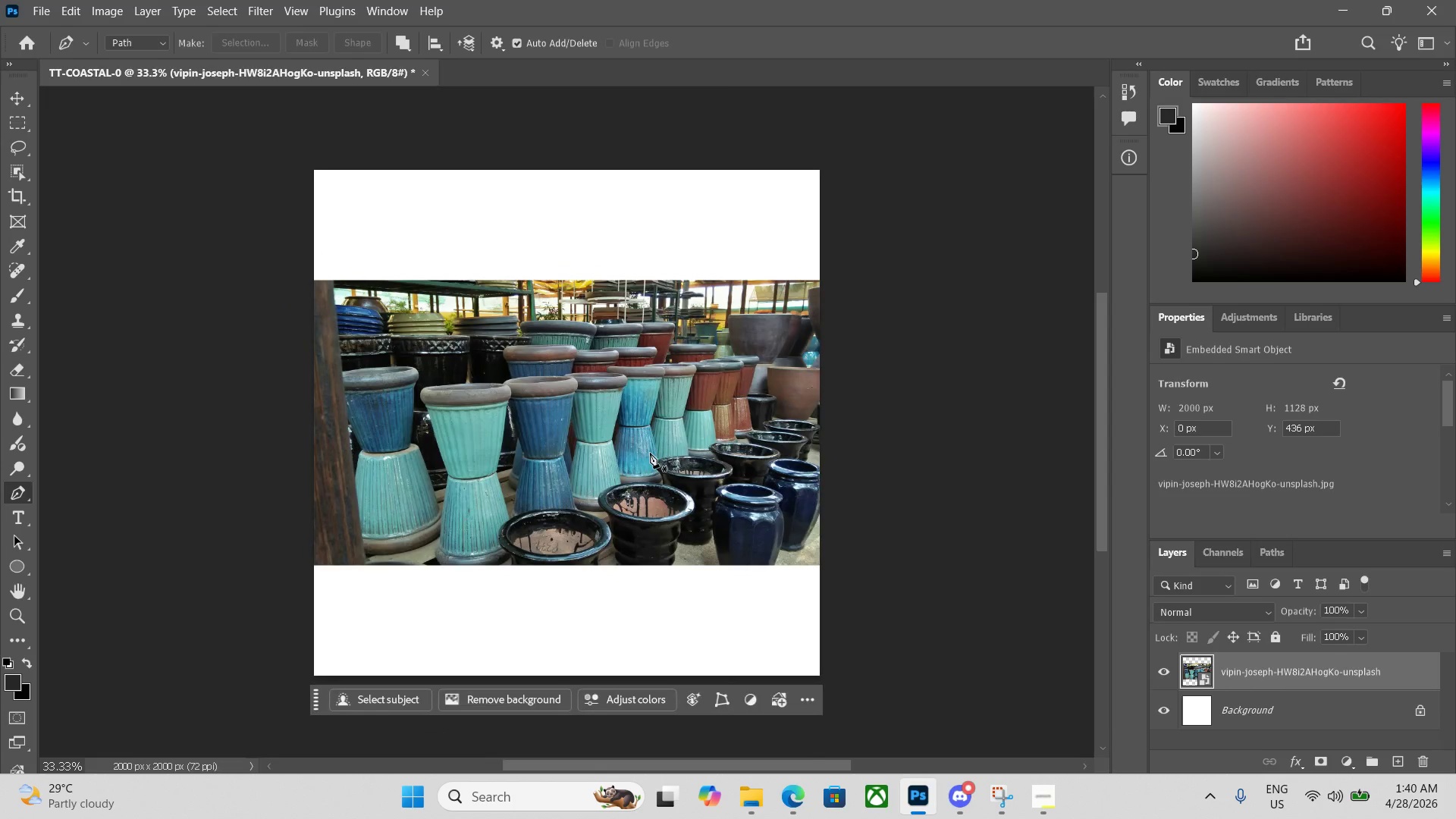 
scroll: coordinate [570, 453], scroll_direction: up, amount: 2.0
 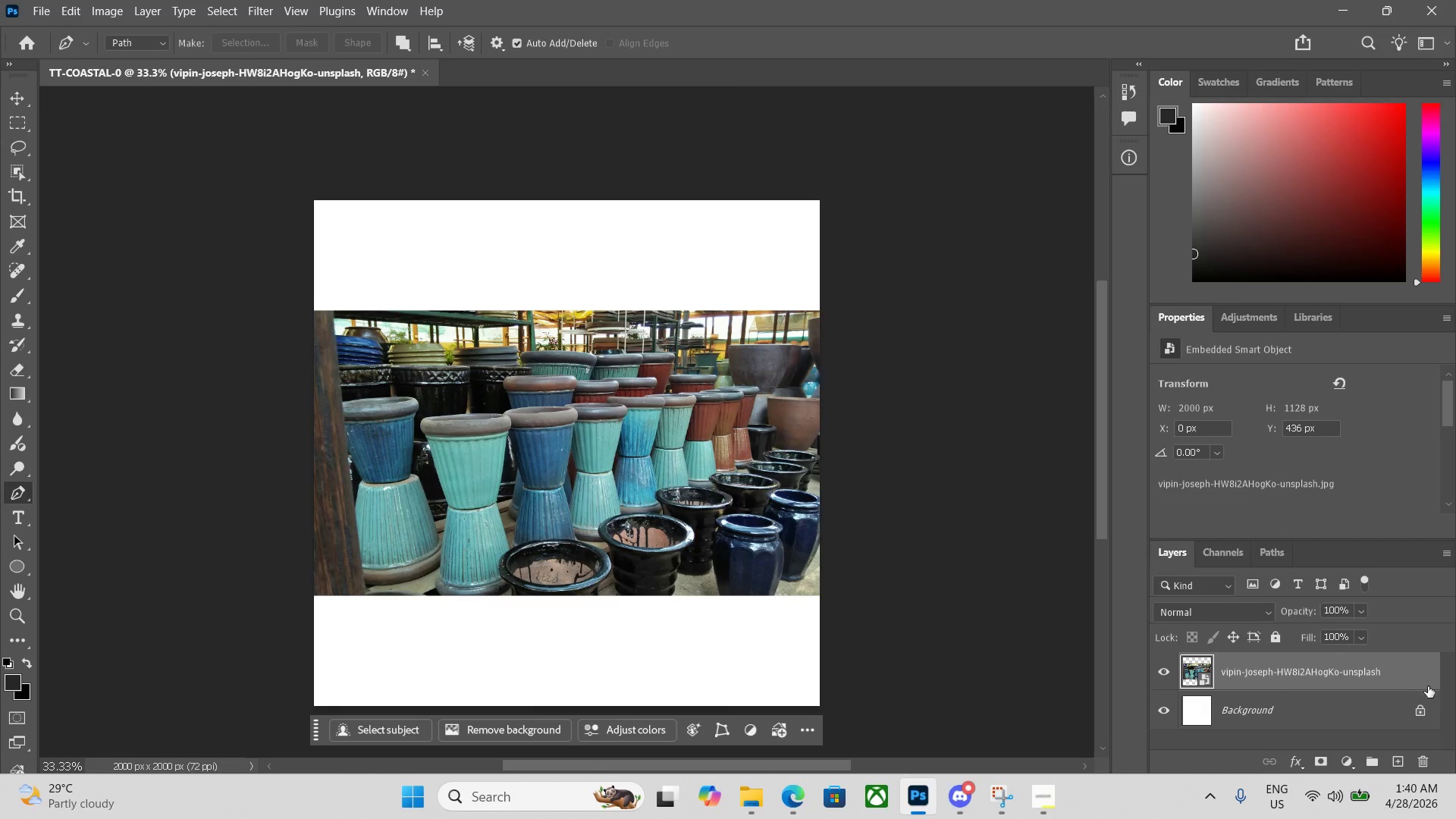 
left_click([1421, 710])
 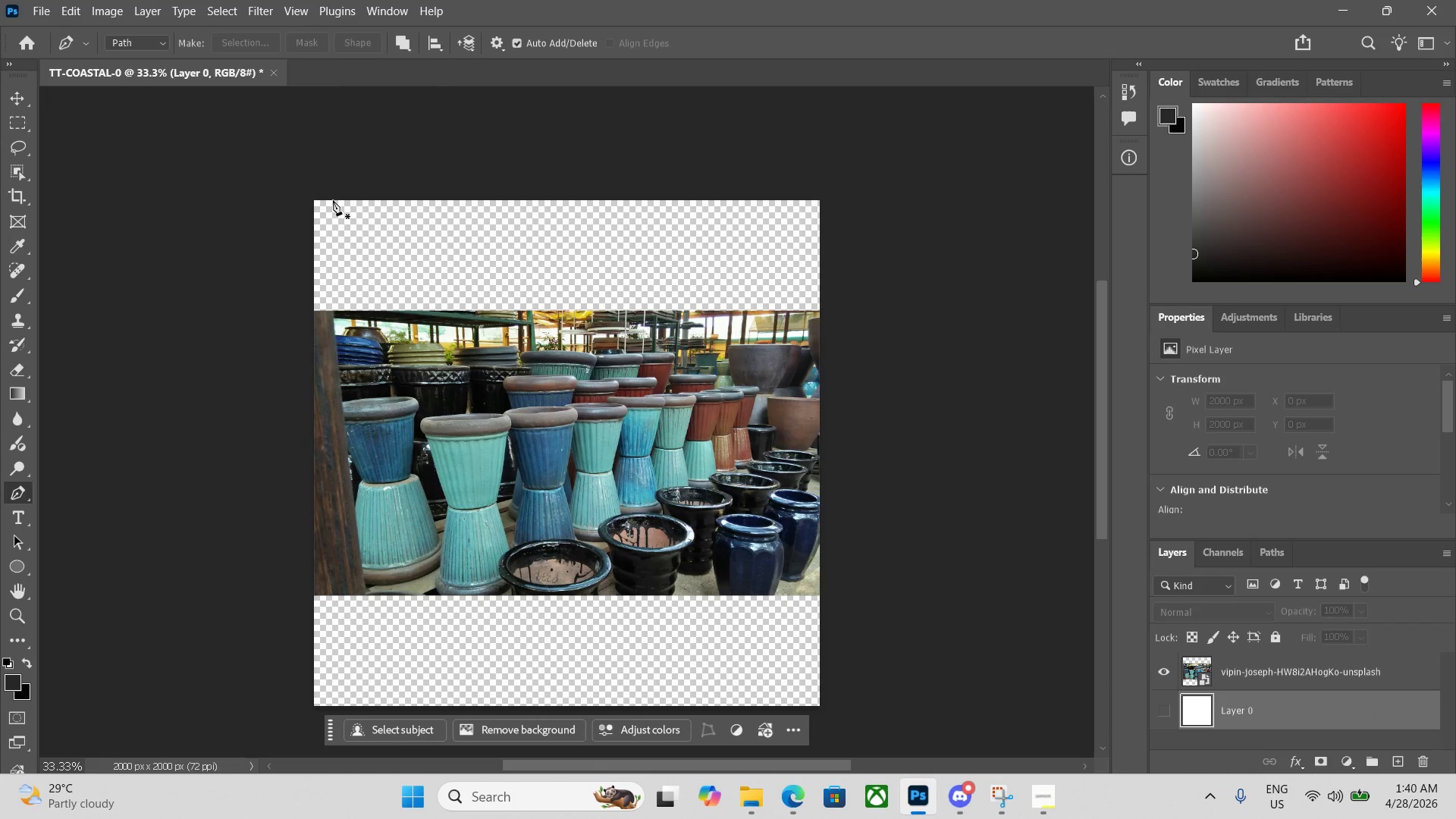 
left_click([309, 199])
 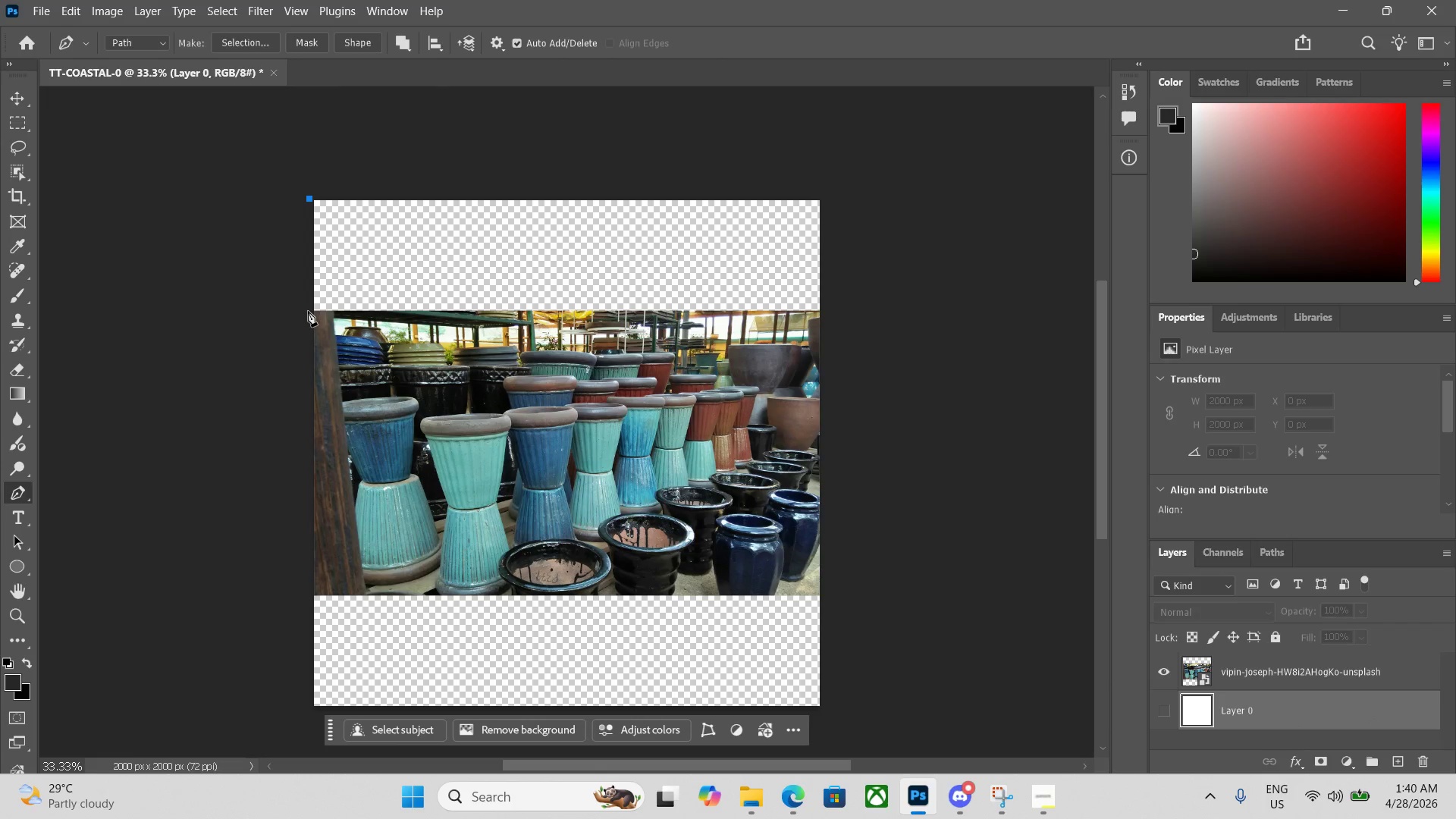 
left_click([310, 314])
 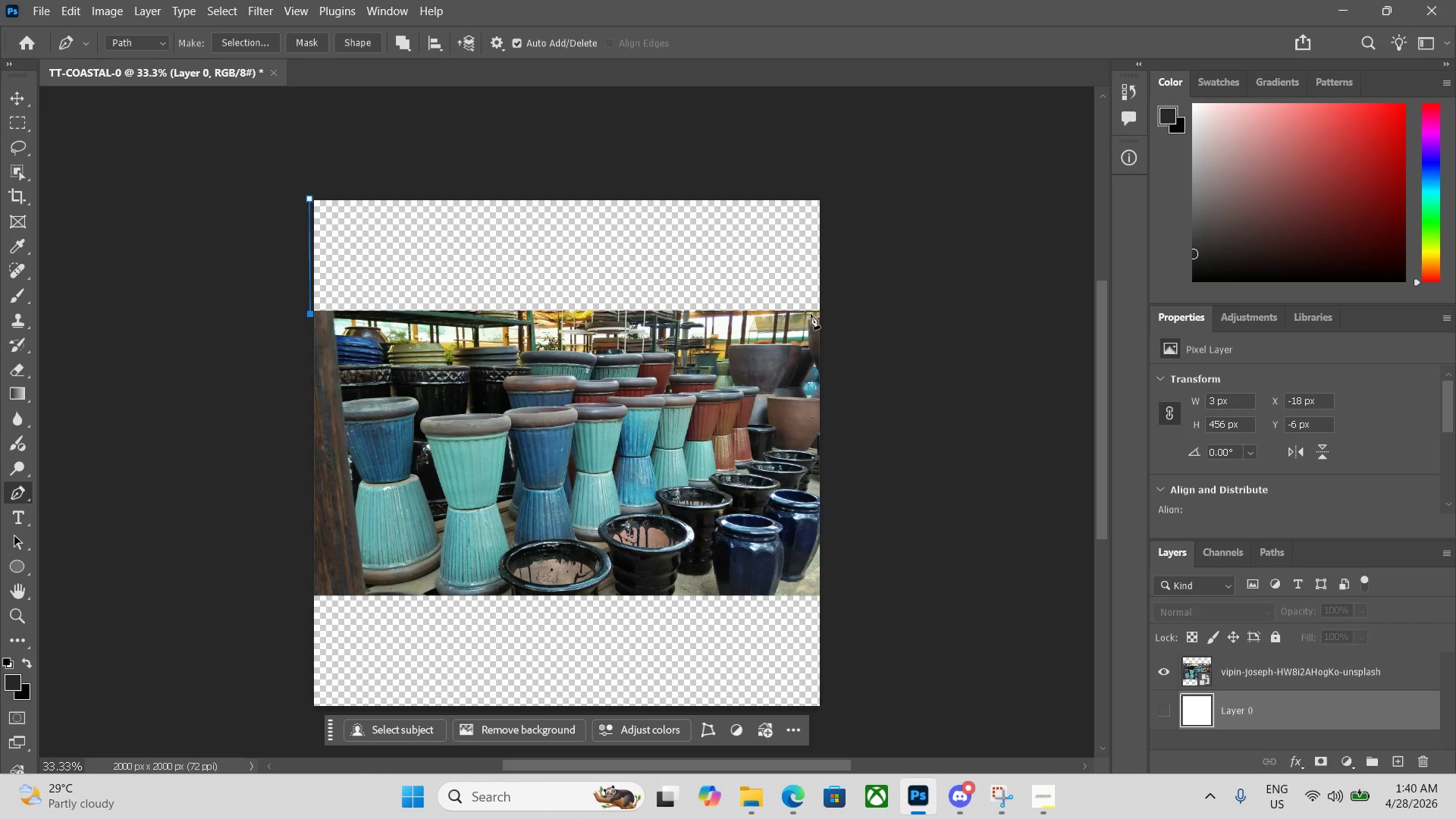 
left_click([824, 314])
 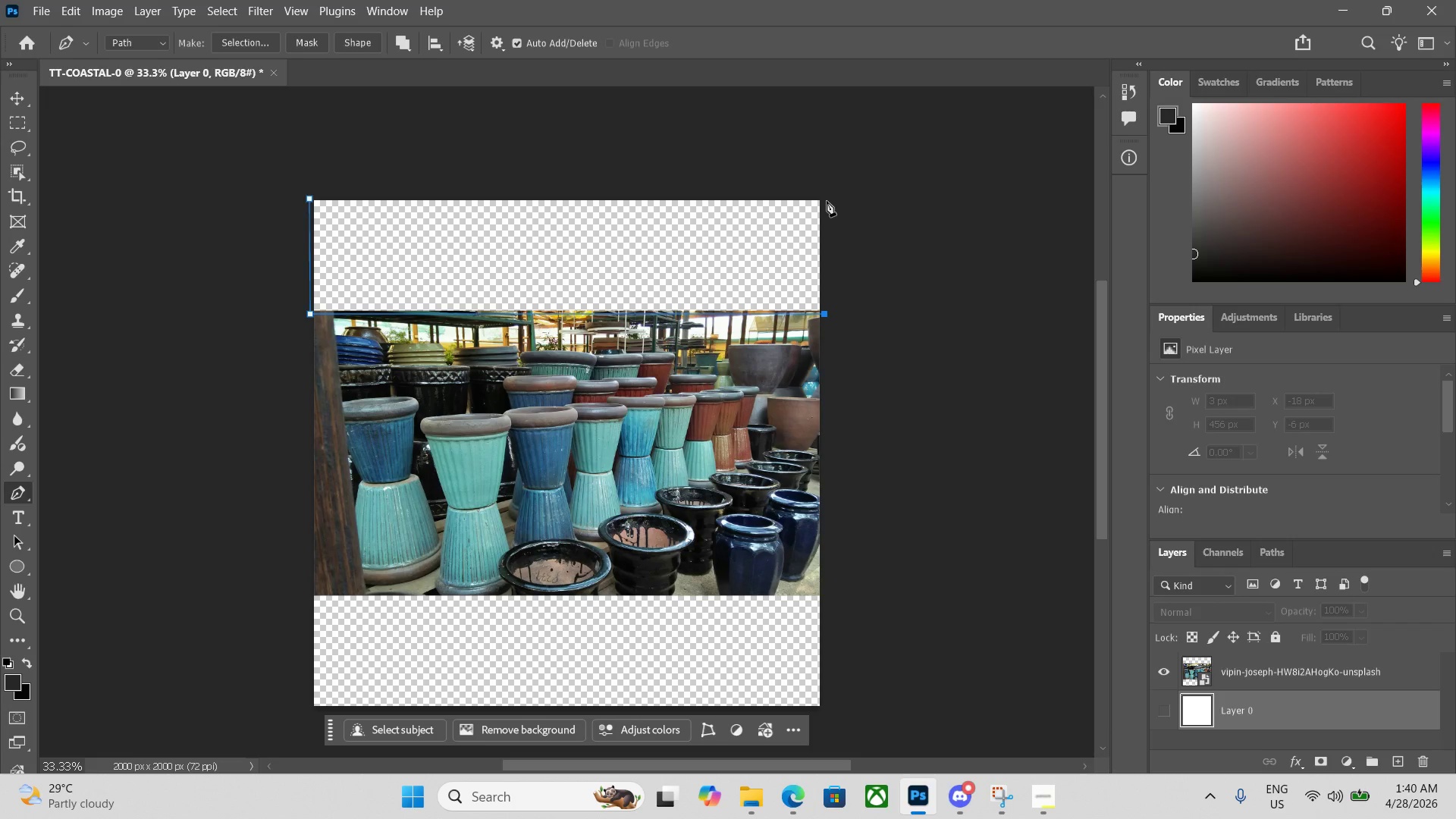 
left_click([824, 196])
 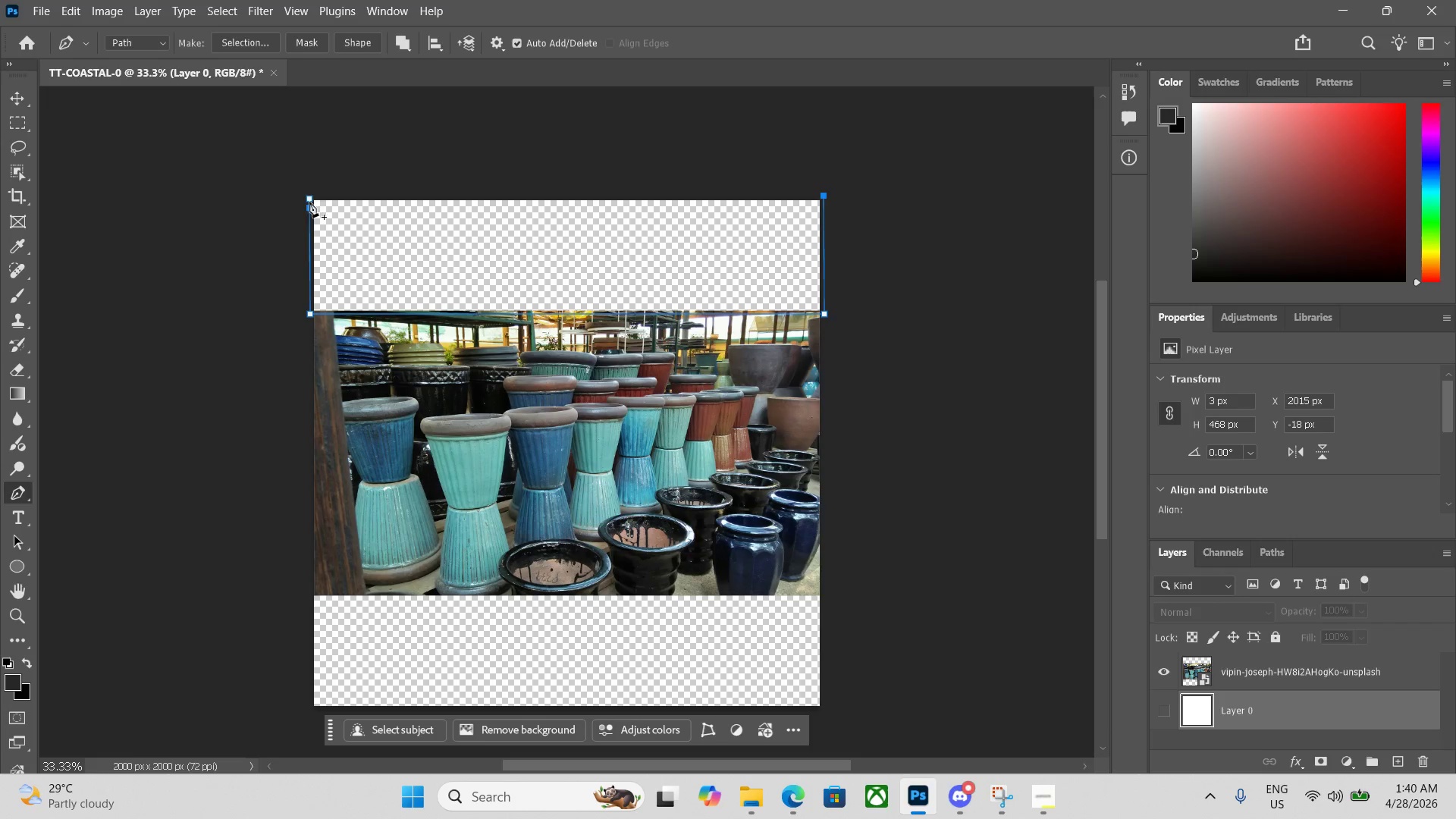 
left_click([316, 199])
 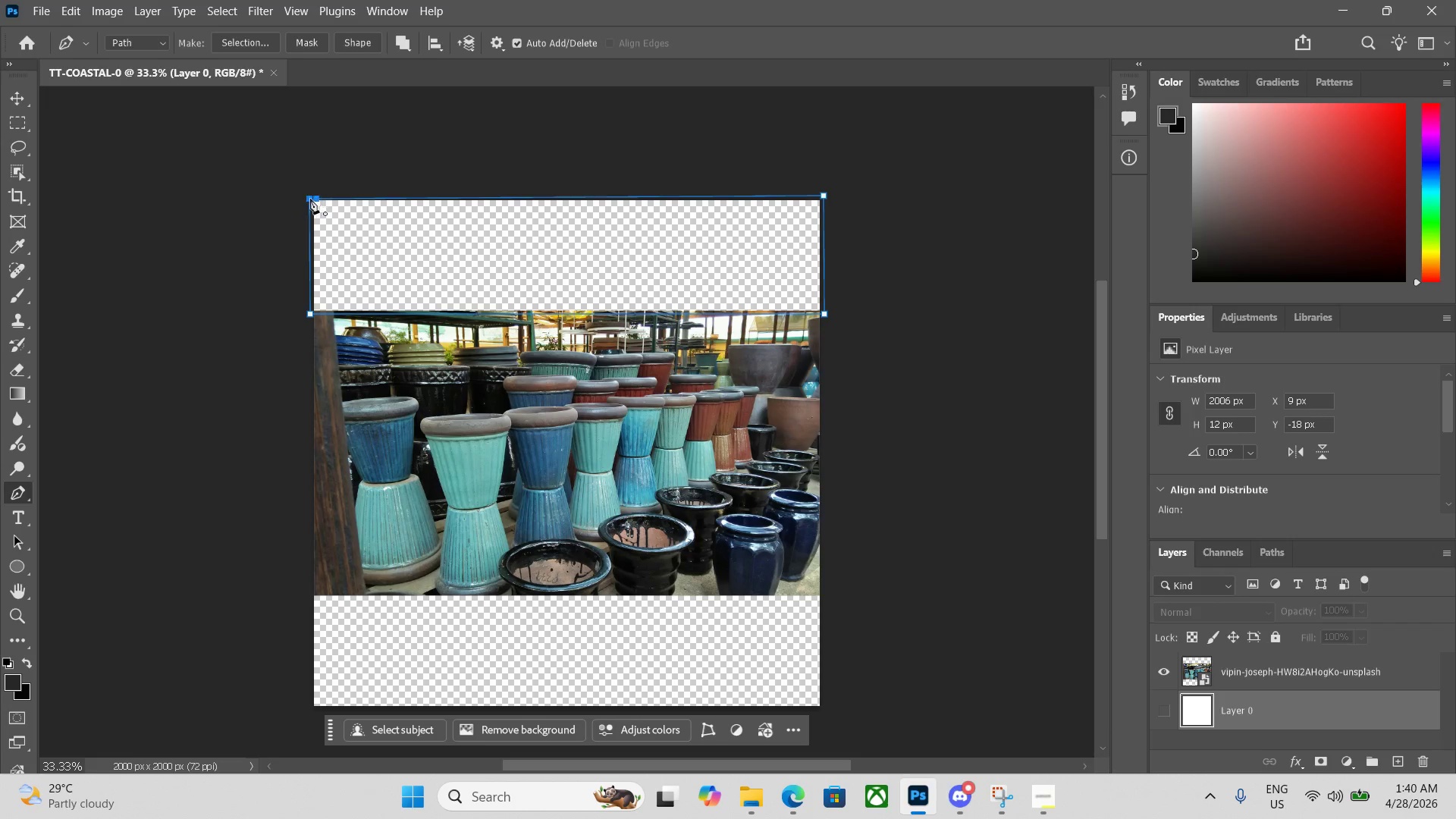 
left_click([308, 199])
 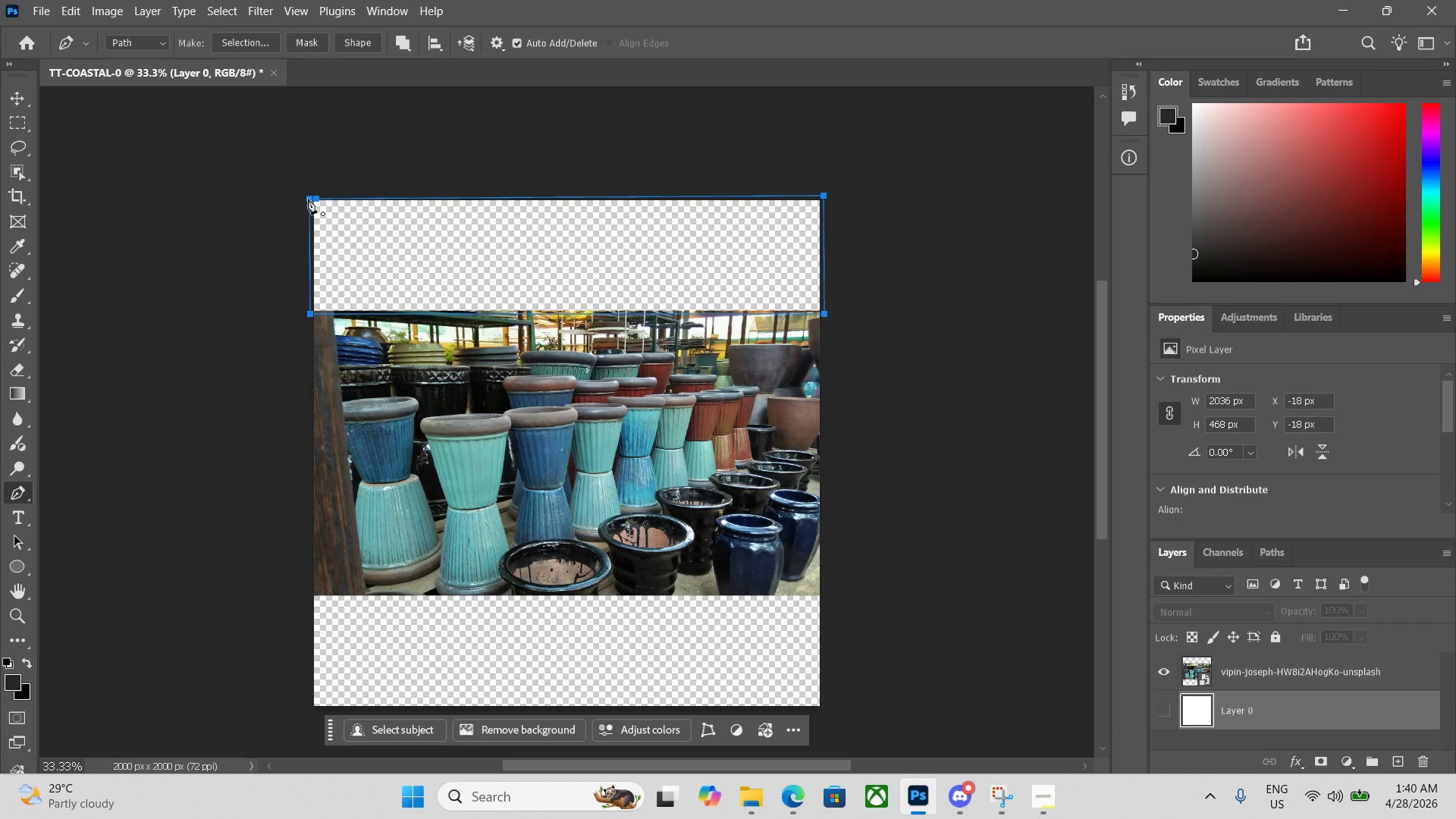 
key(Control+Enter)
 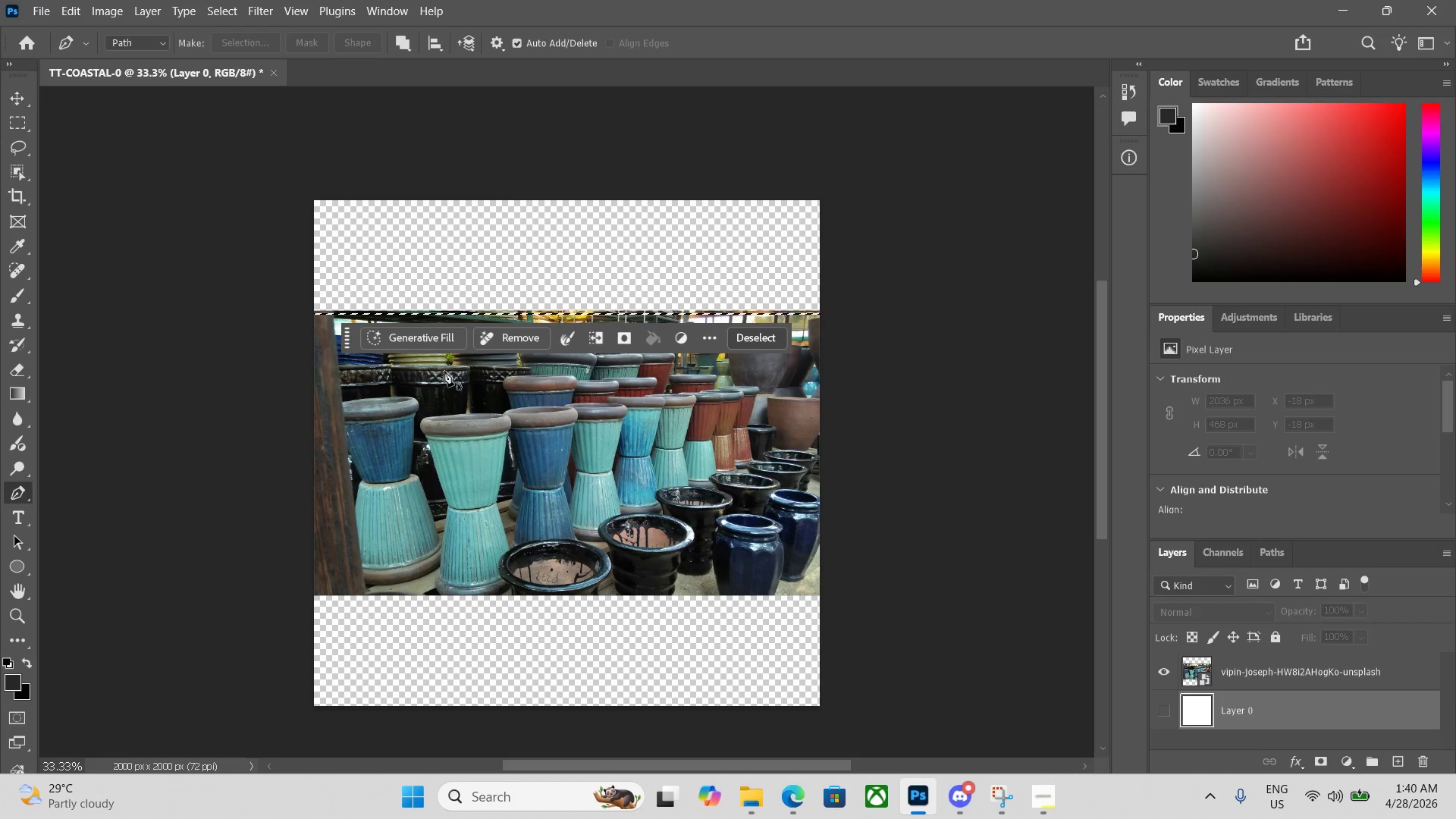 
left_click([431, 345])
 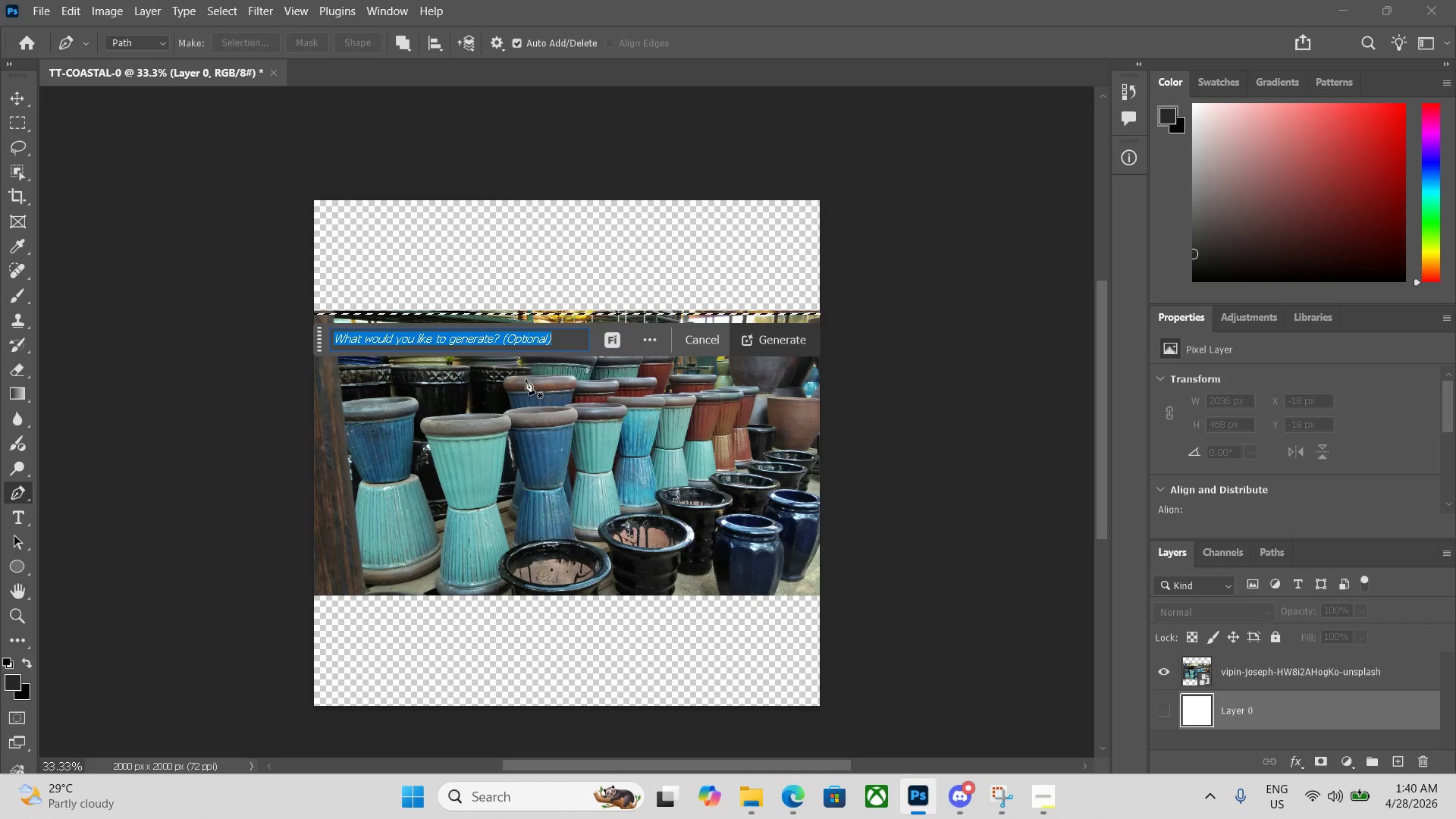 
key(Enter)
 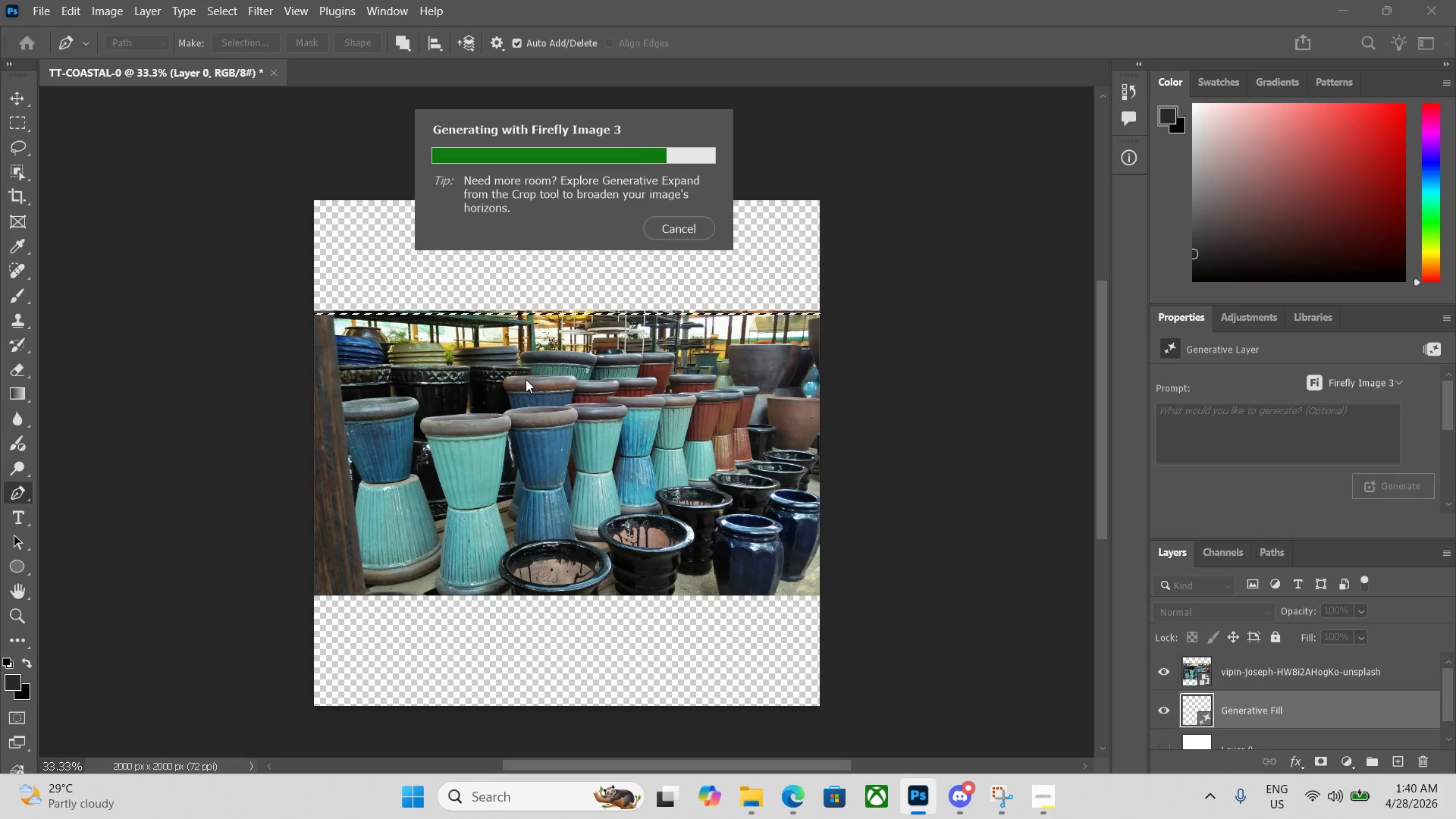 
wait(17.86)
 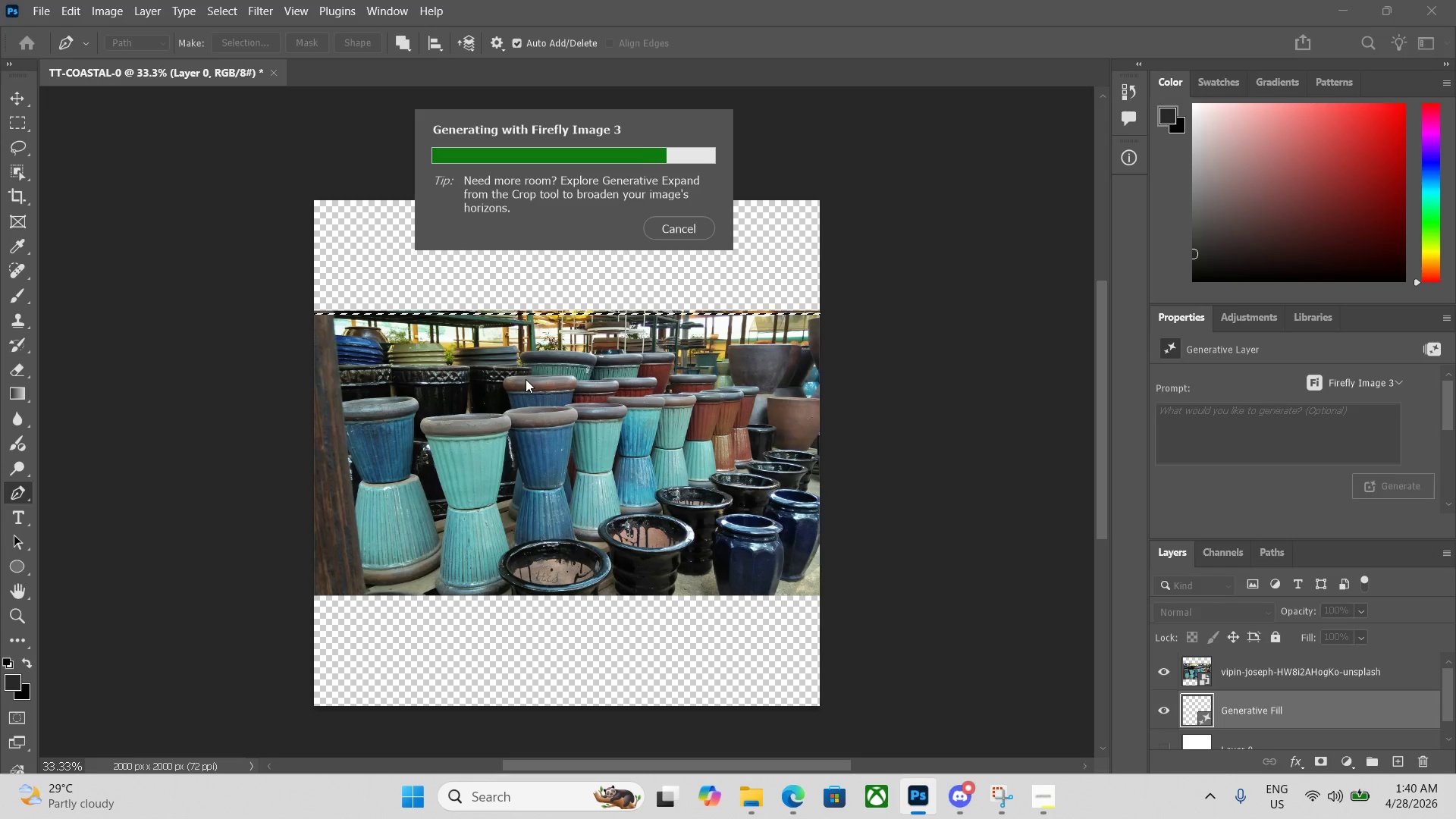 
left_click([1424, 757])
 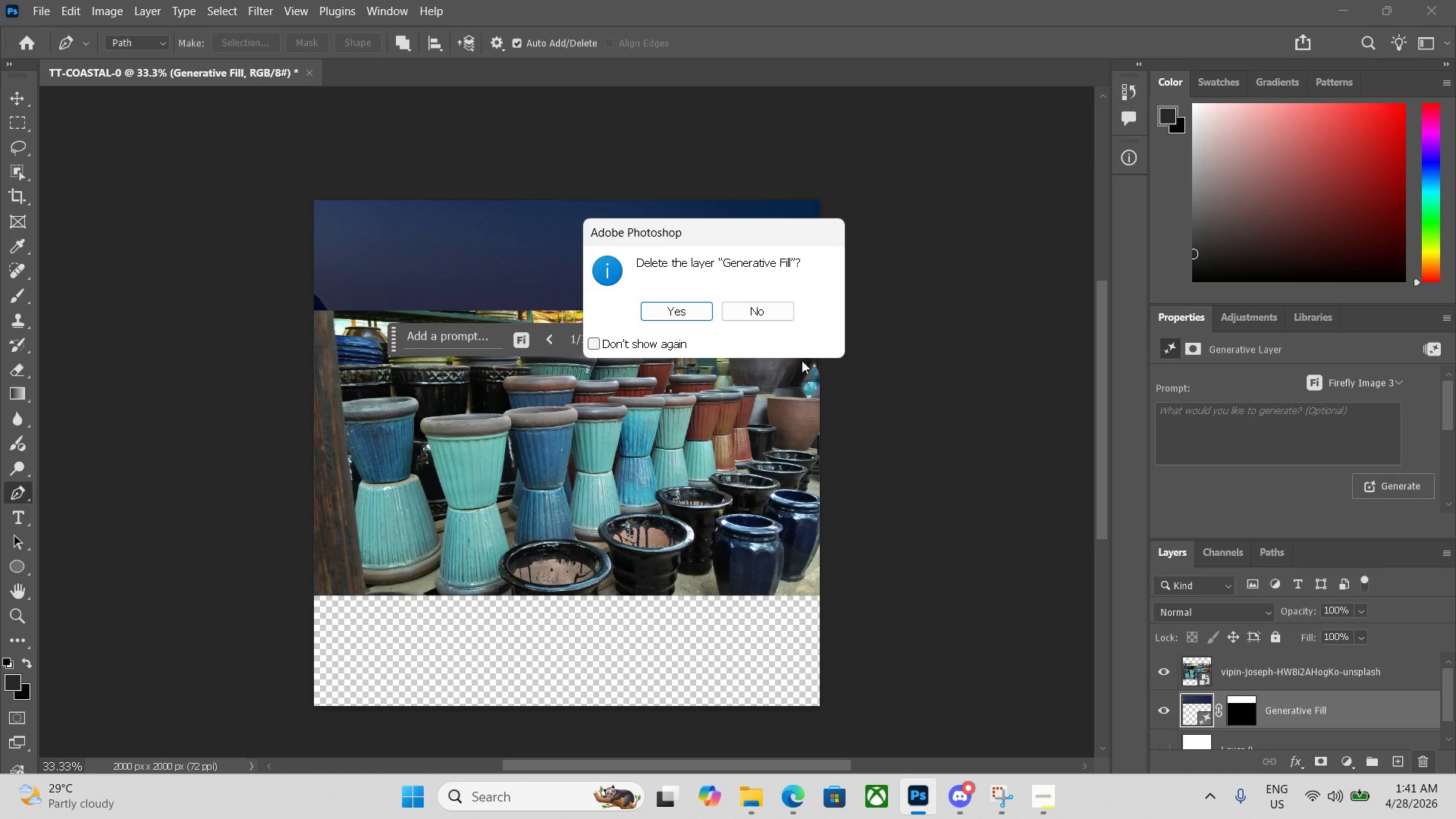 
left_click([689, 309])
 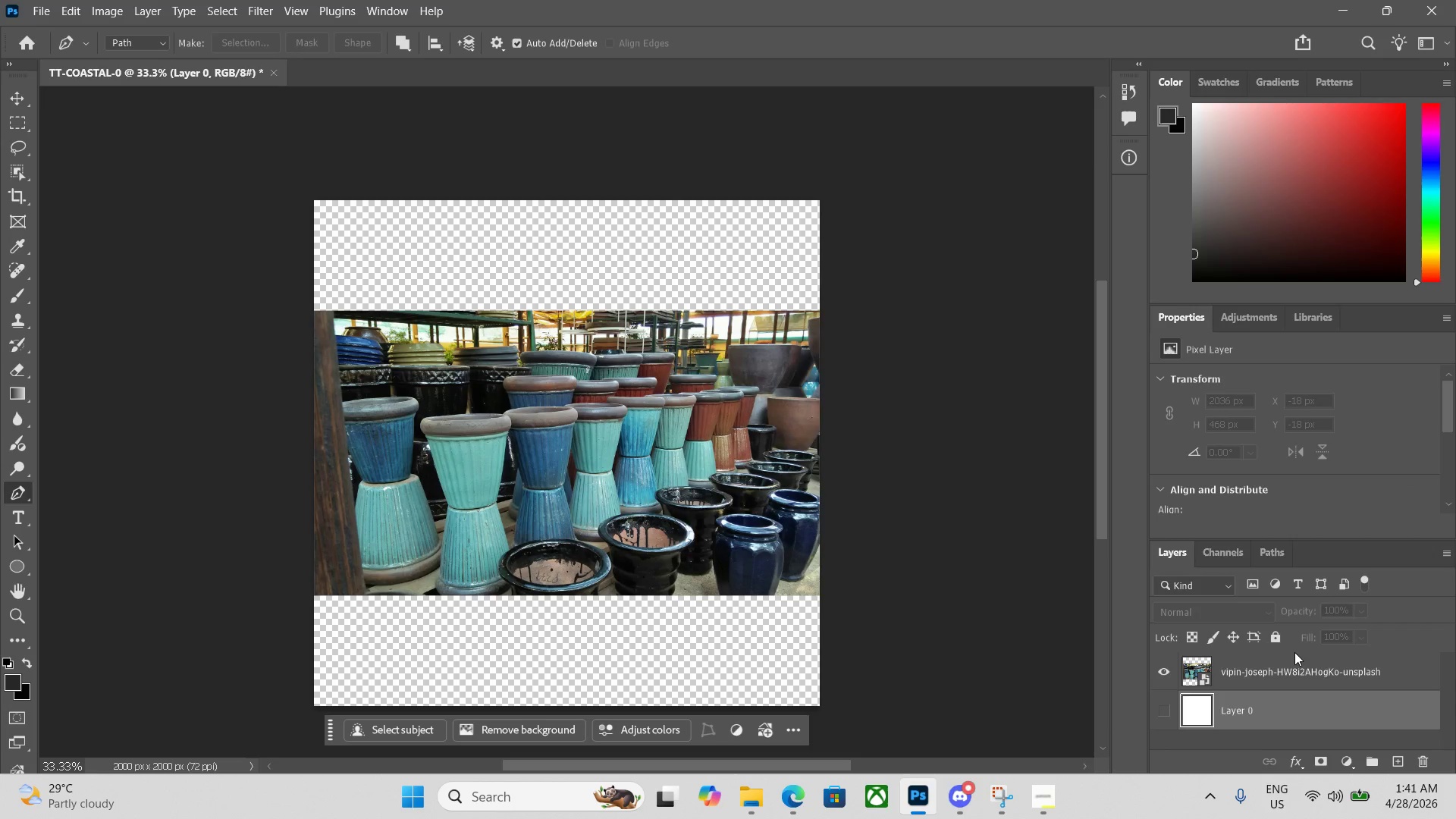 
left_click([1293, 664])
 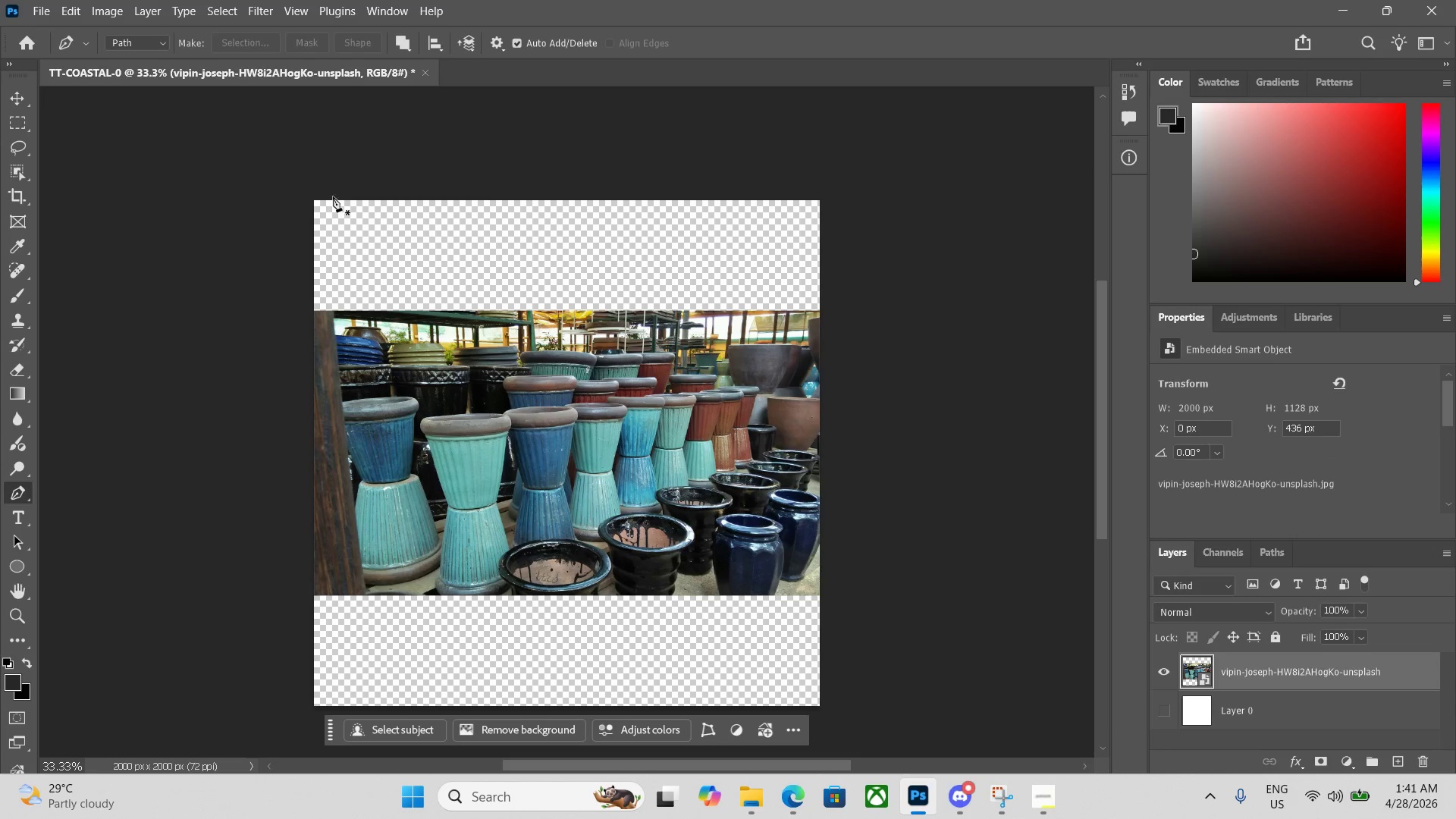 
left_click([307, 196])
 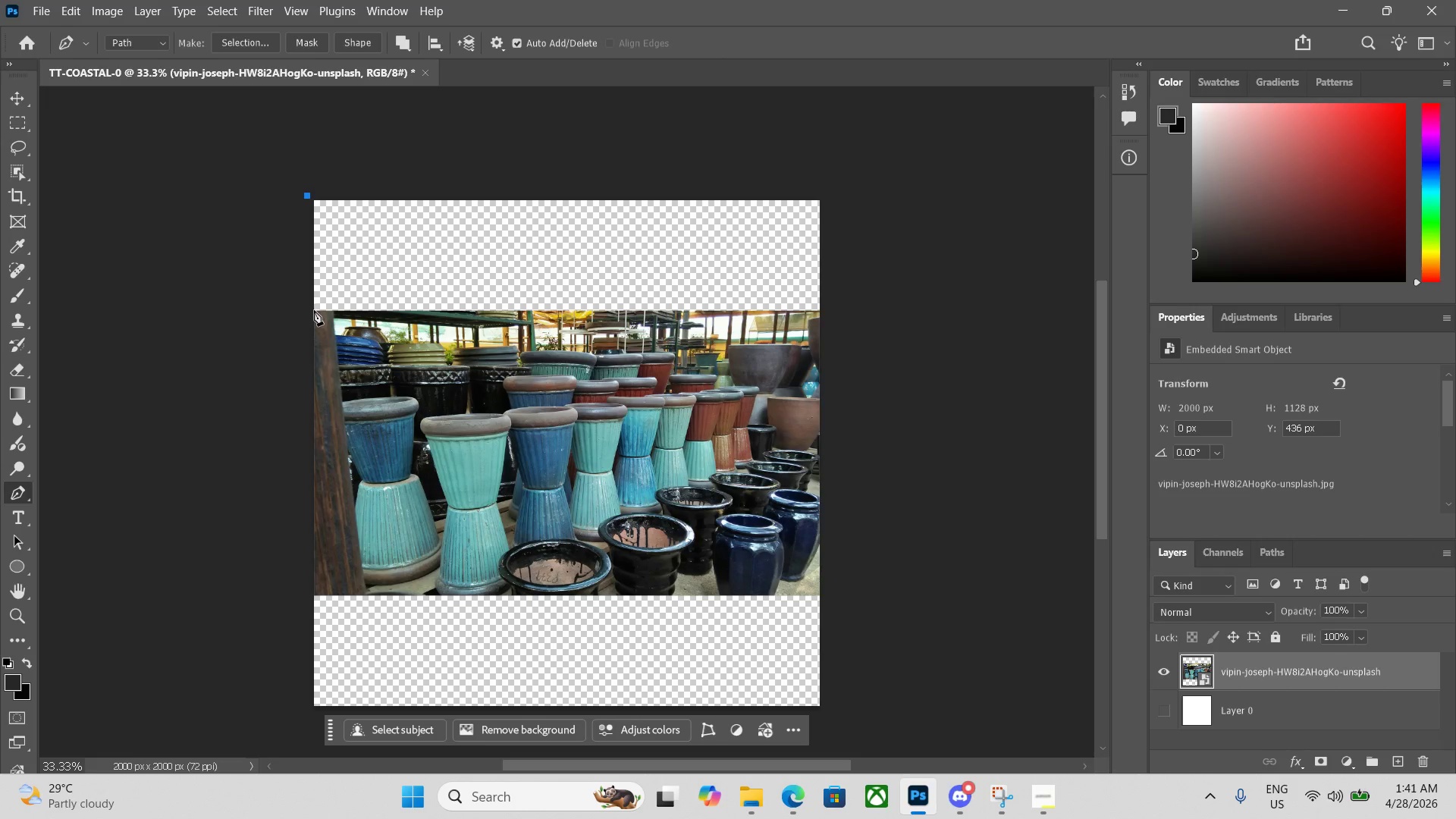 
left_click([313, 314])
 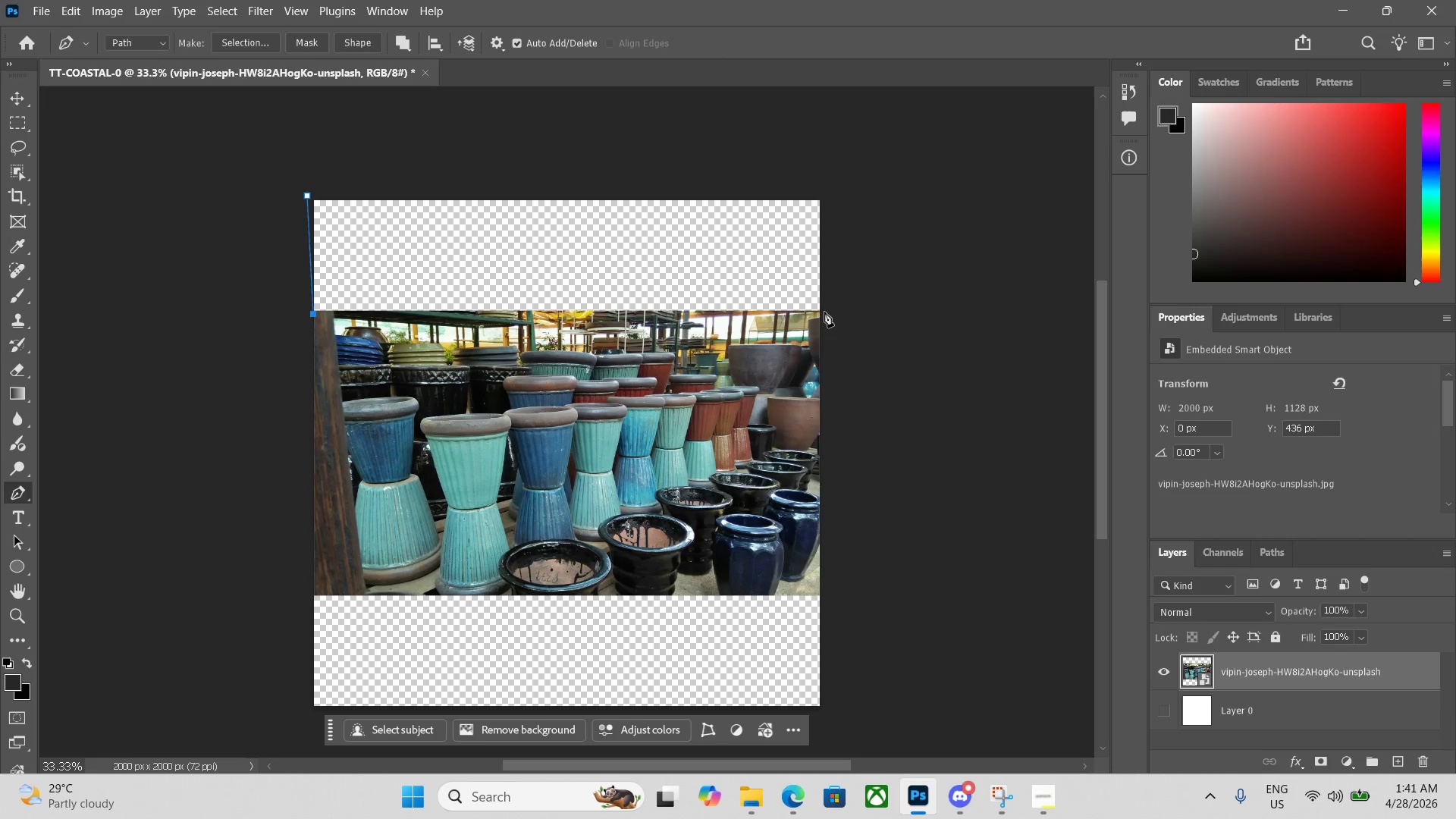 
left_click([821, 314])
 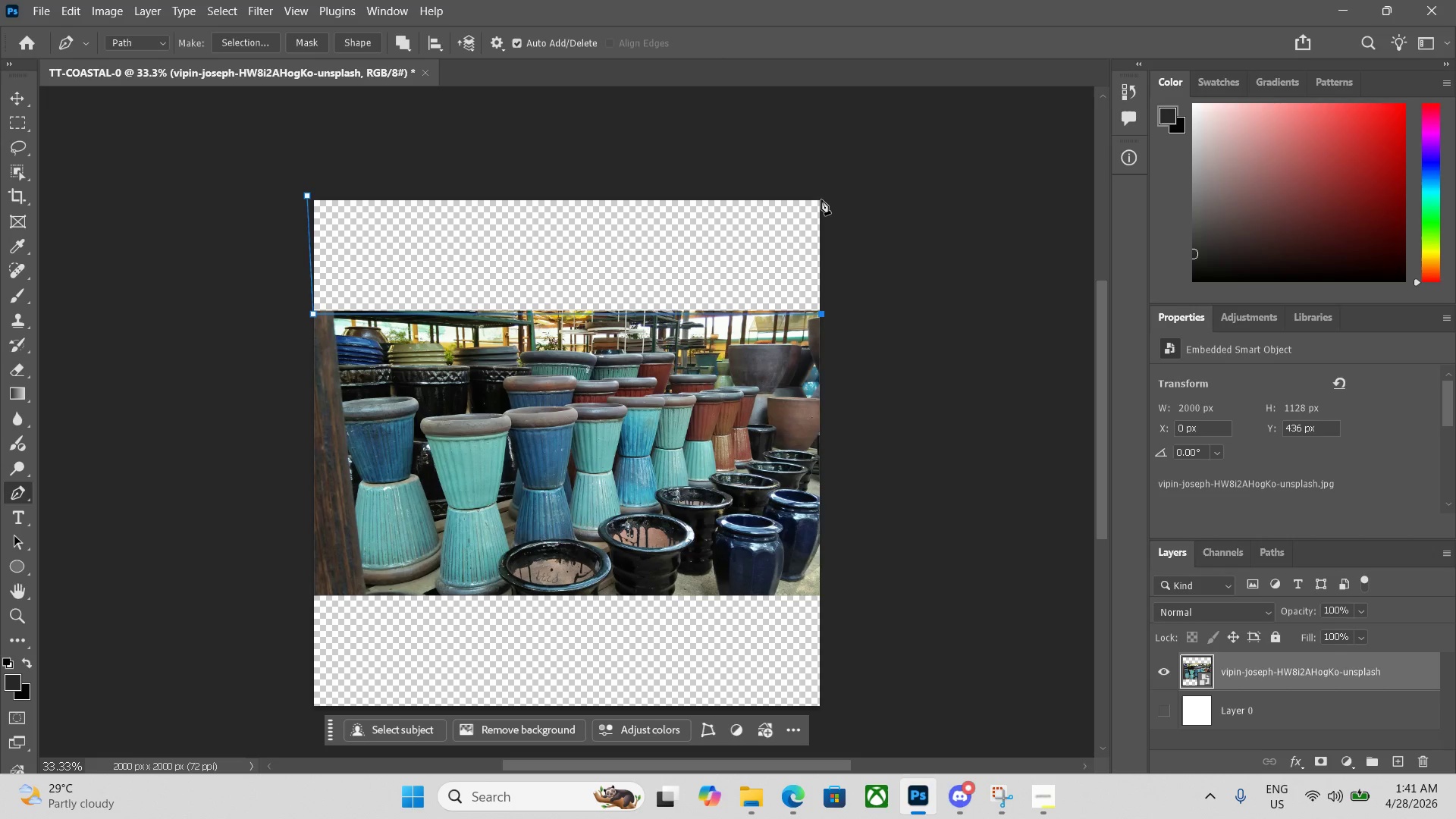 
left_click([821, 199])
 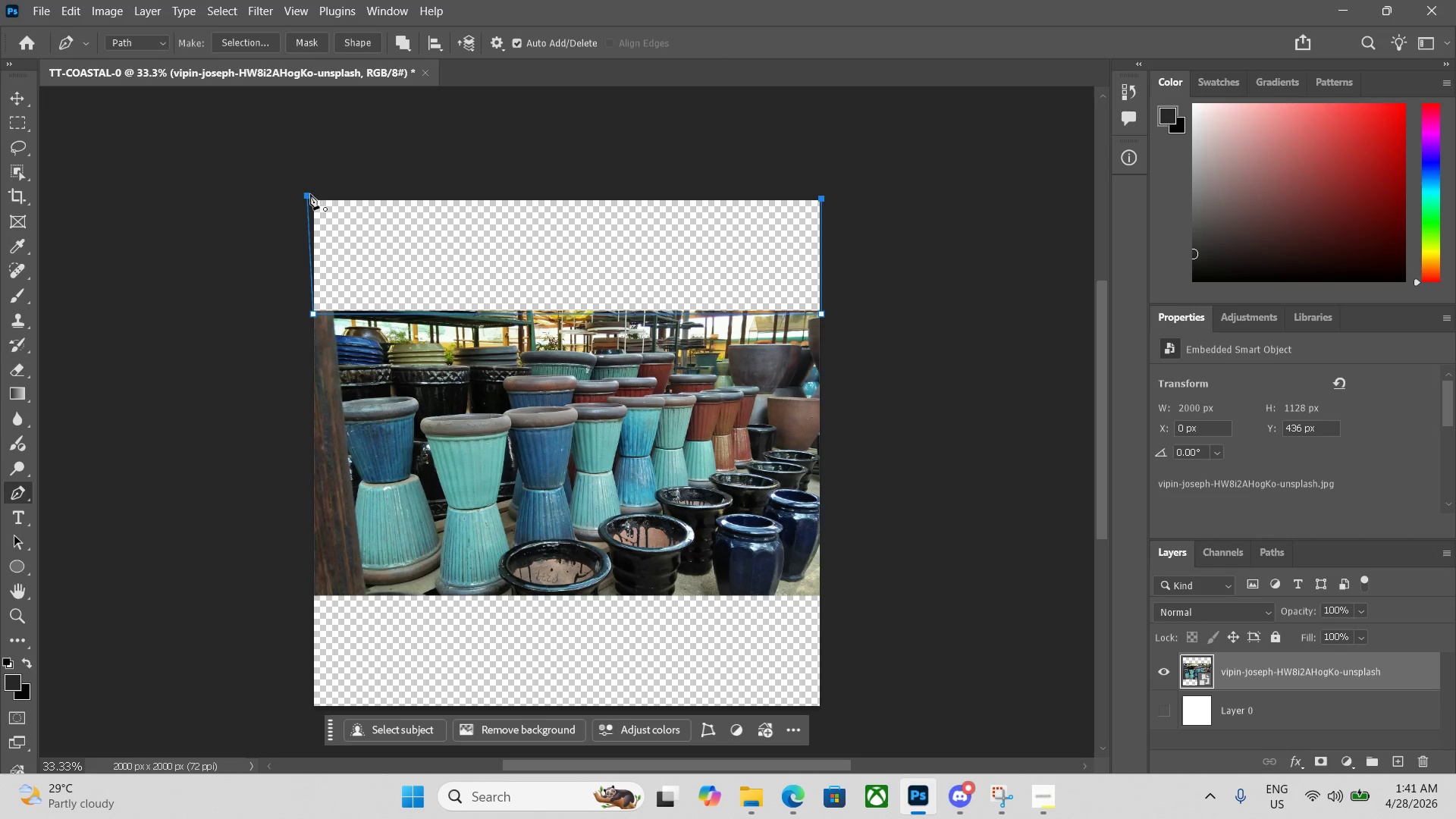 
left_click([310, 195])
 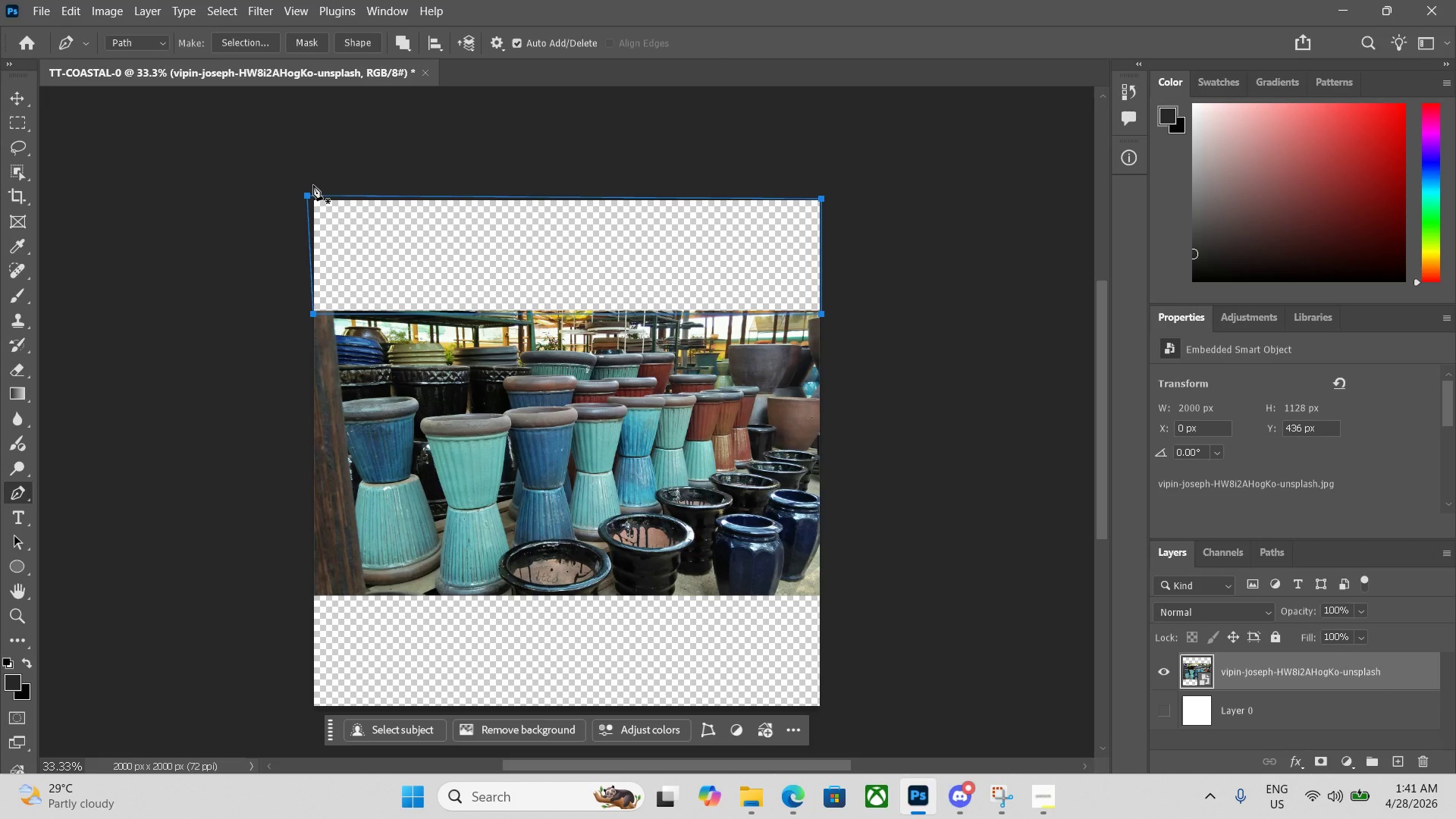 
key(Control+Enter)
 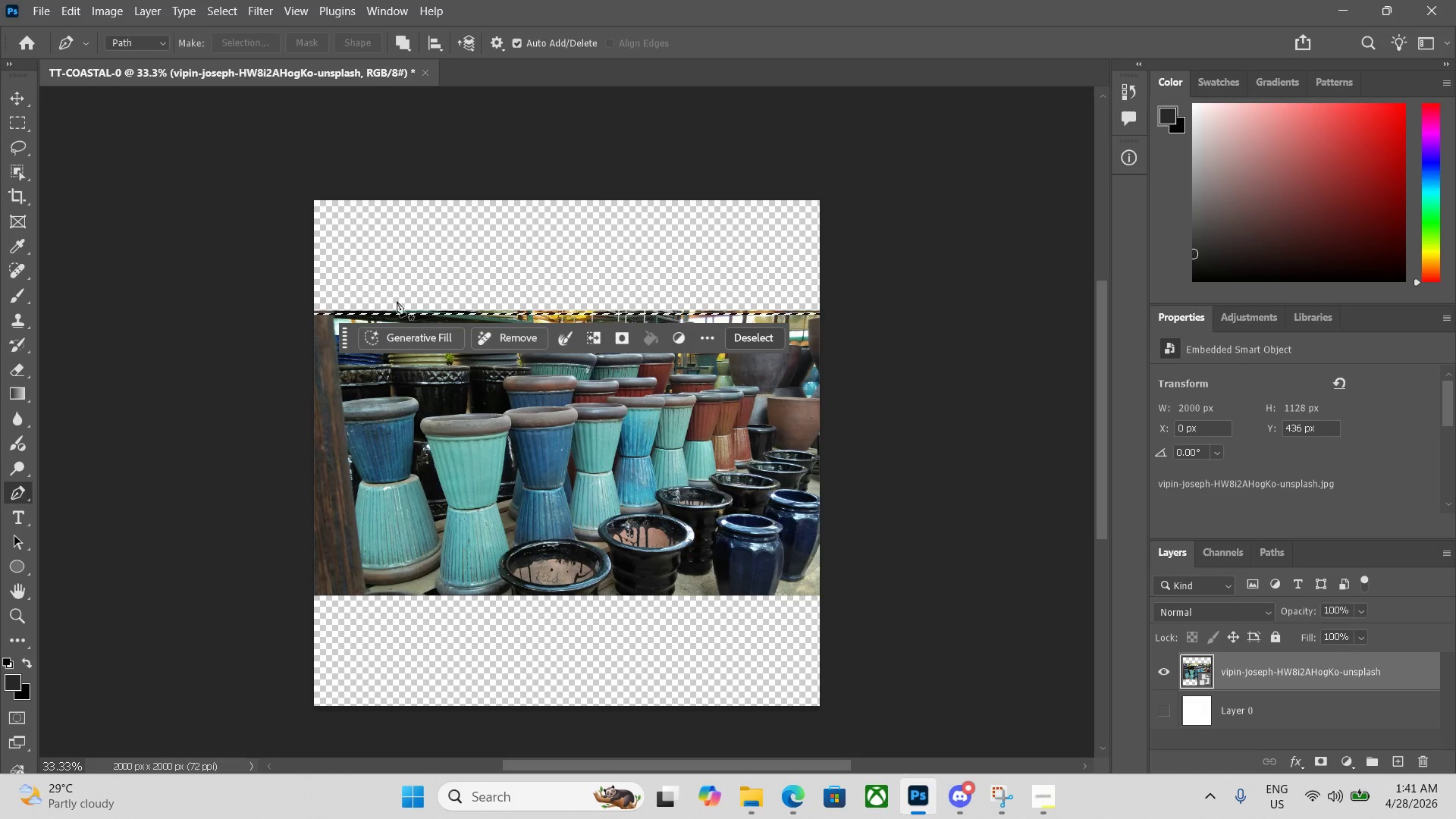 
left_click([401, 334])
 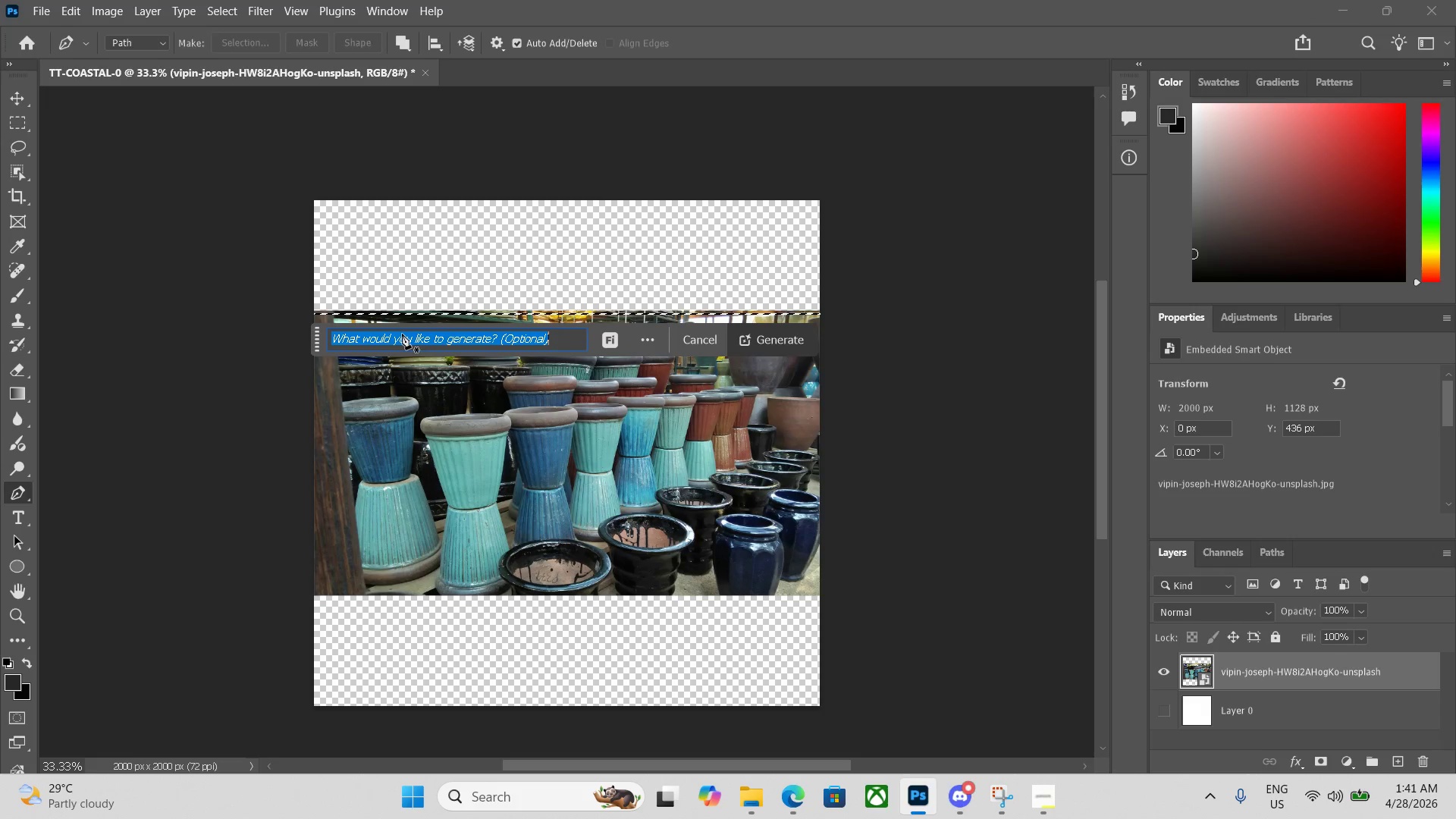 
key(Enter)
 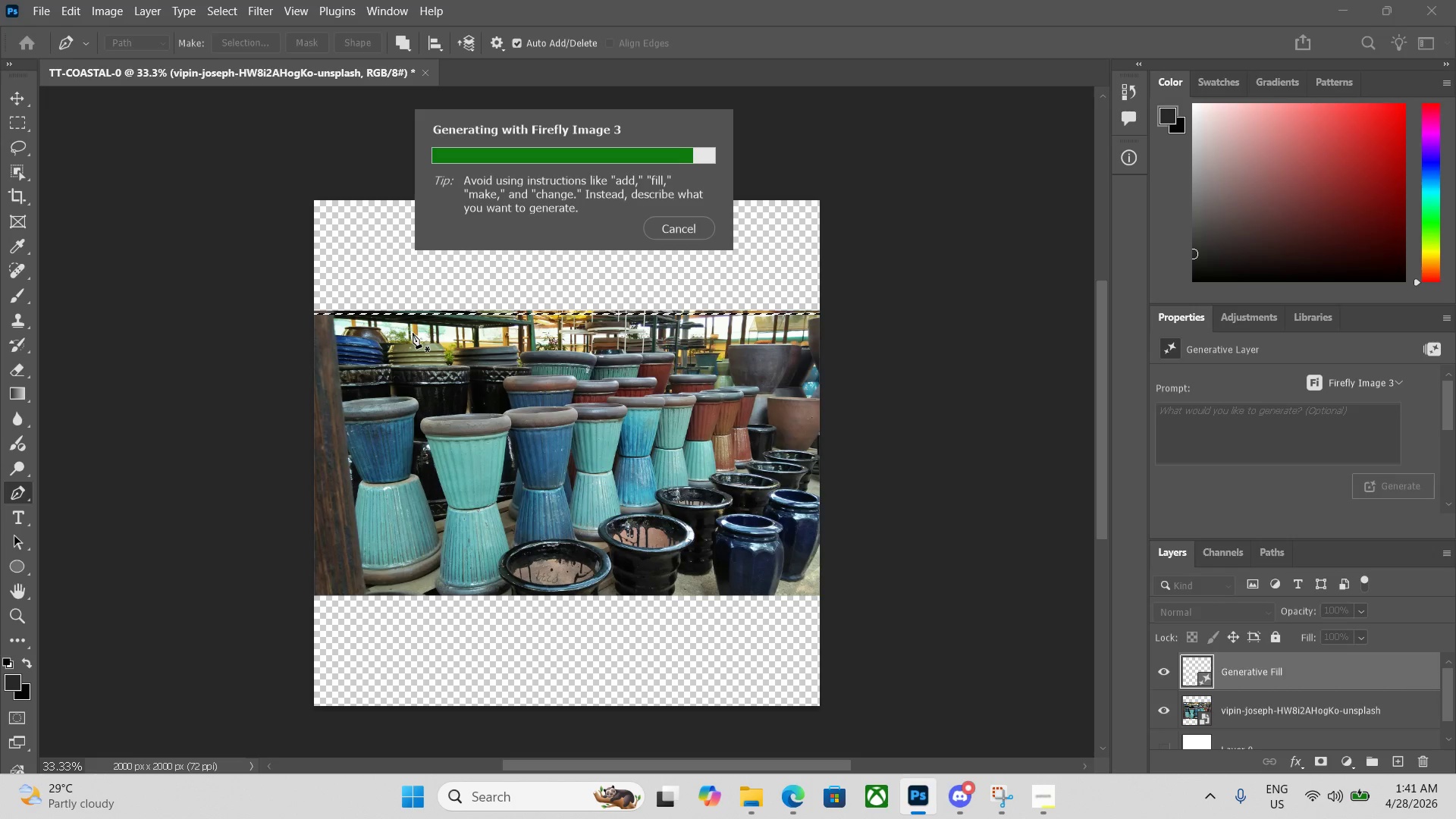 
wait(23.72)
 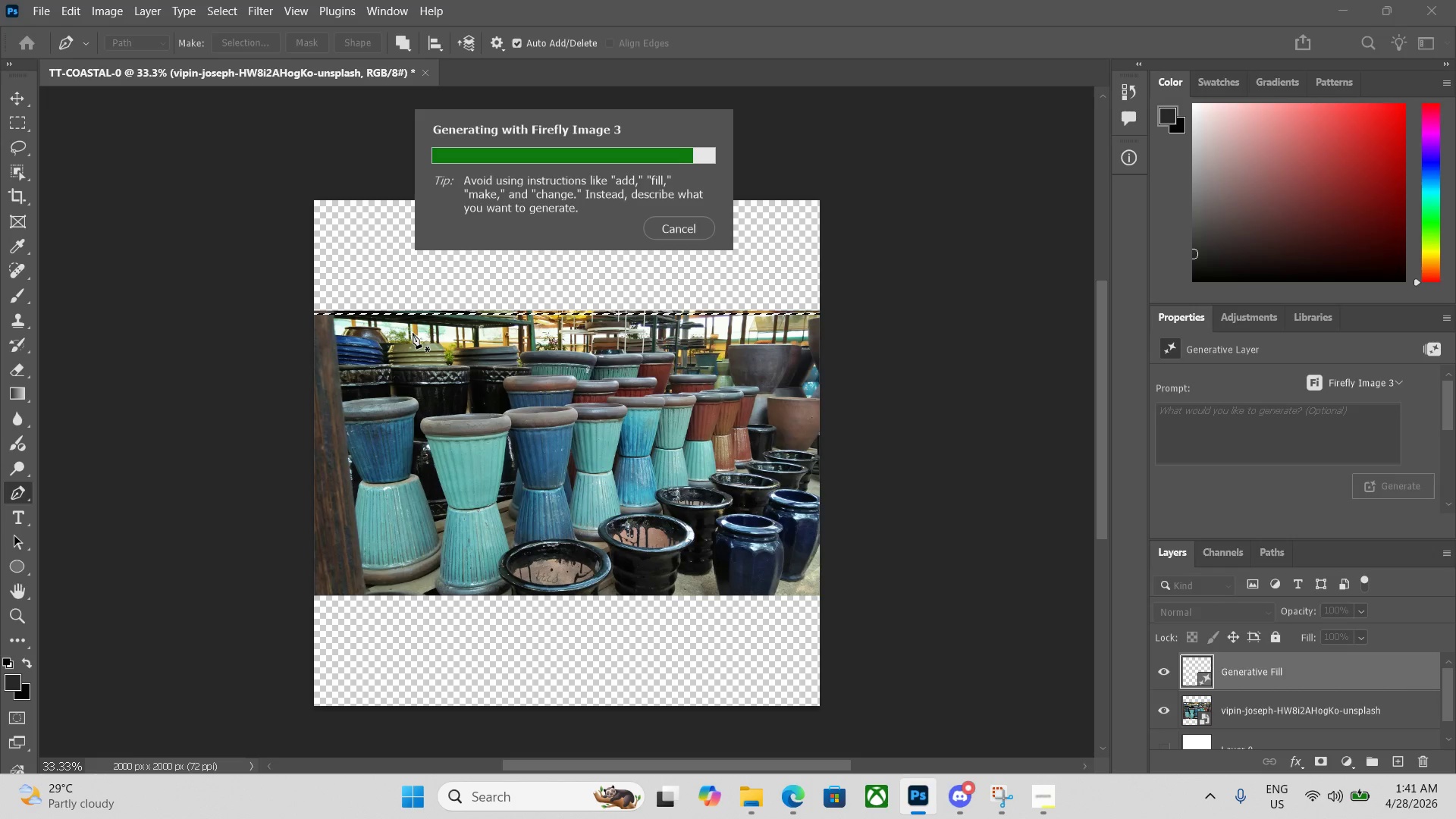 
left_click([957, 481])
 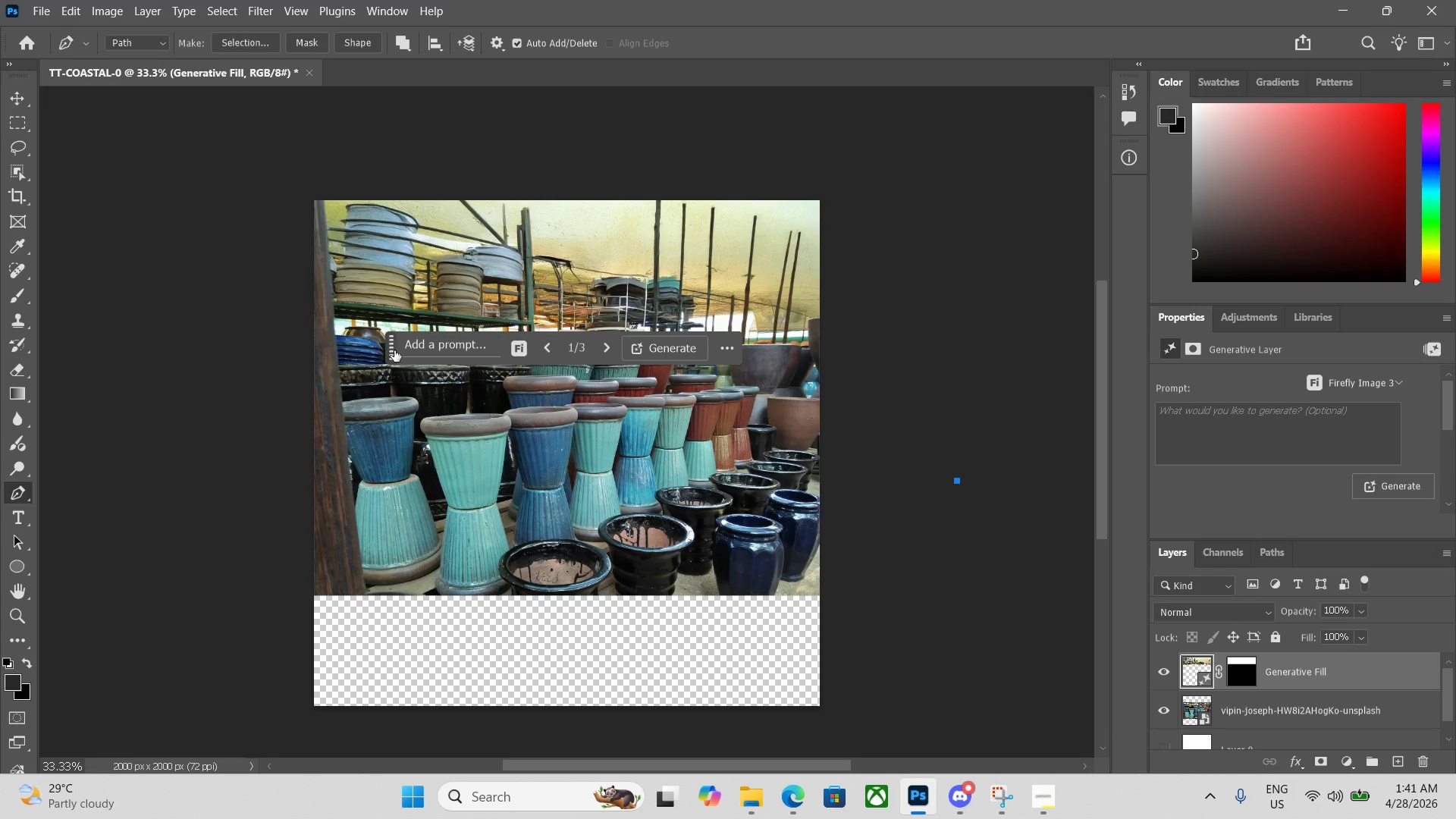 
left_click_drag(start_coordinate=[395, 350], to_coordinate=[808, 137])
 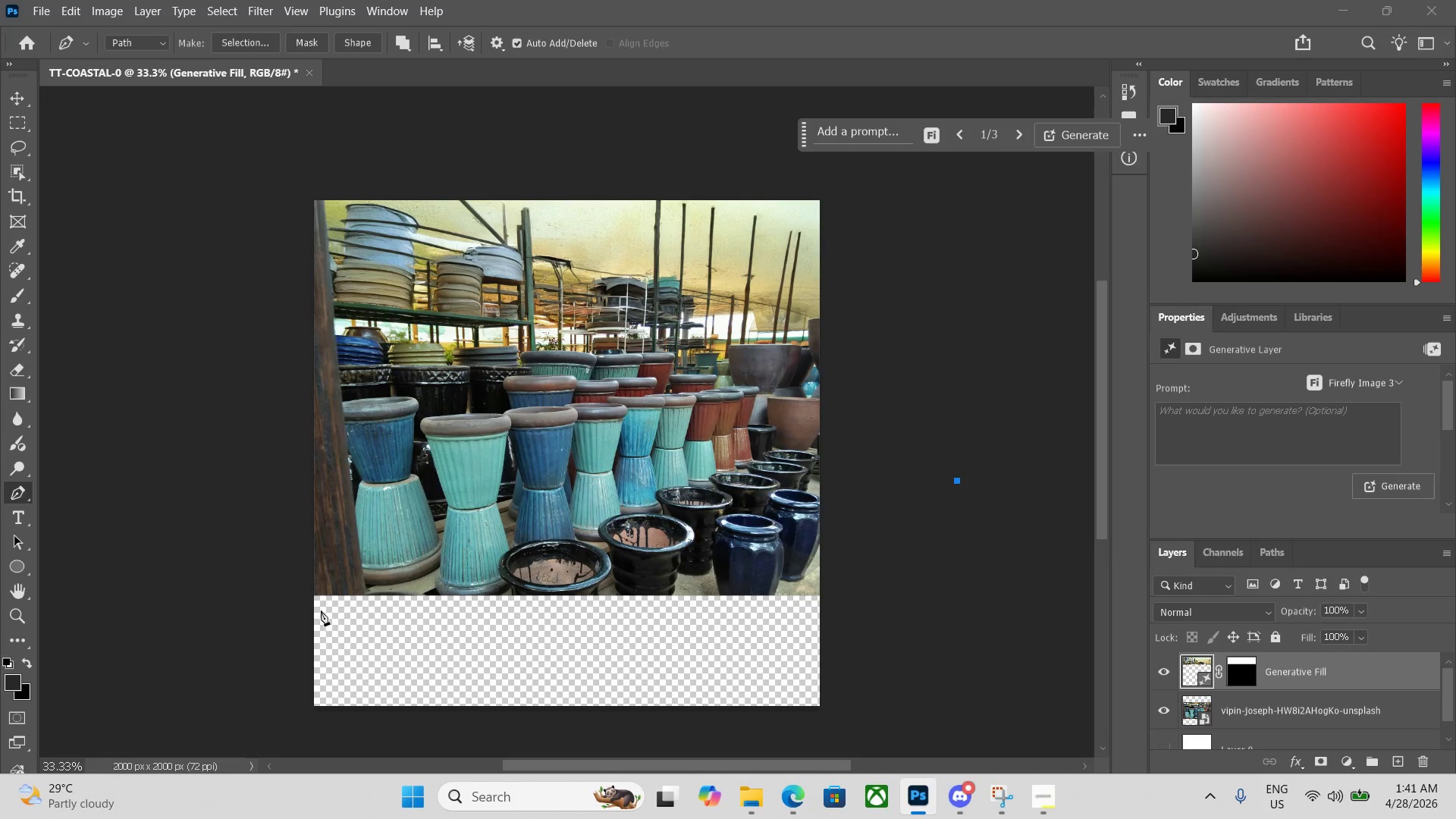 
left_click([310, 598])
 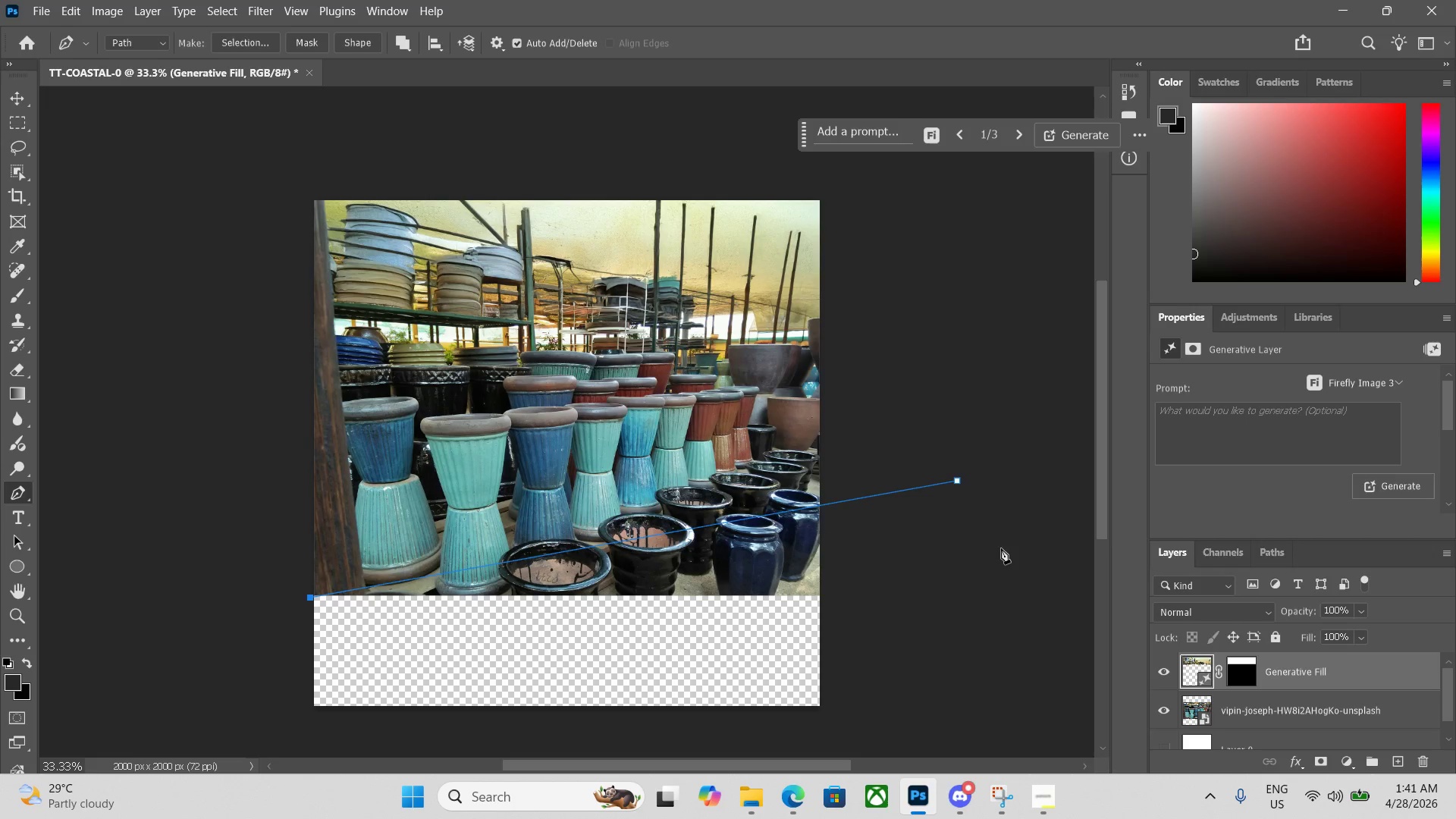 
key(Delete)
 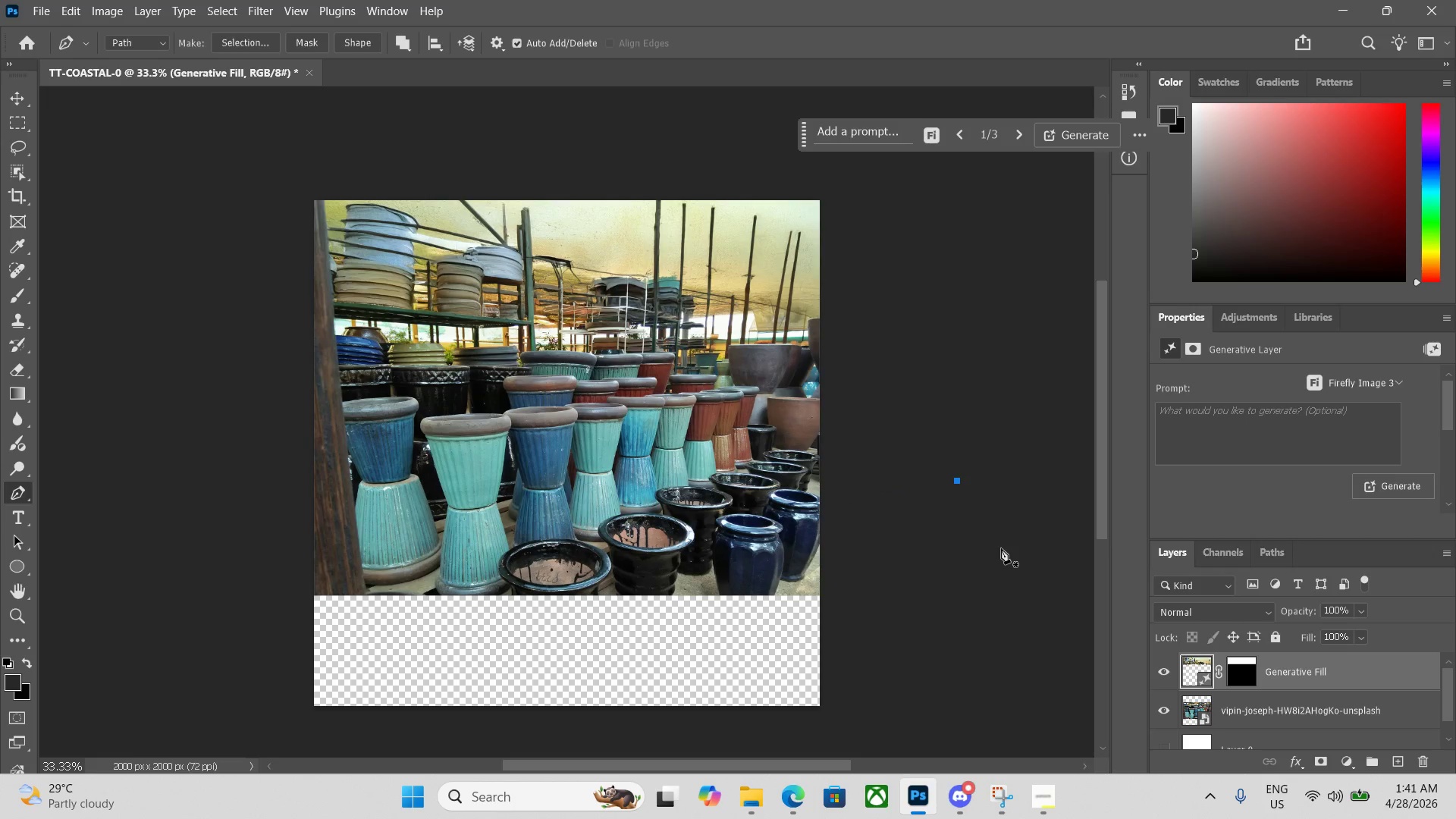 
key(Delete)
 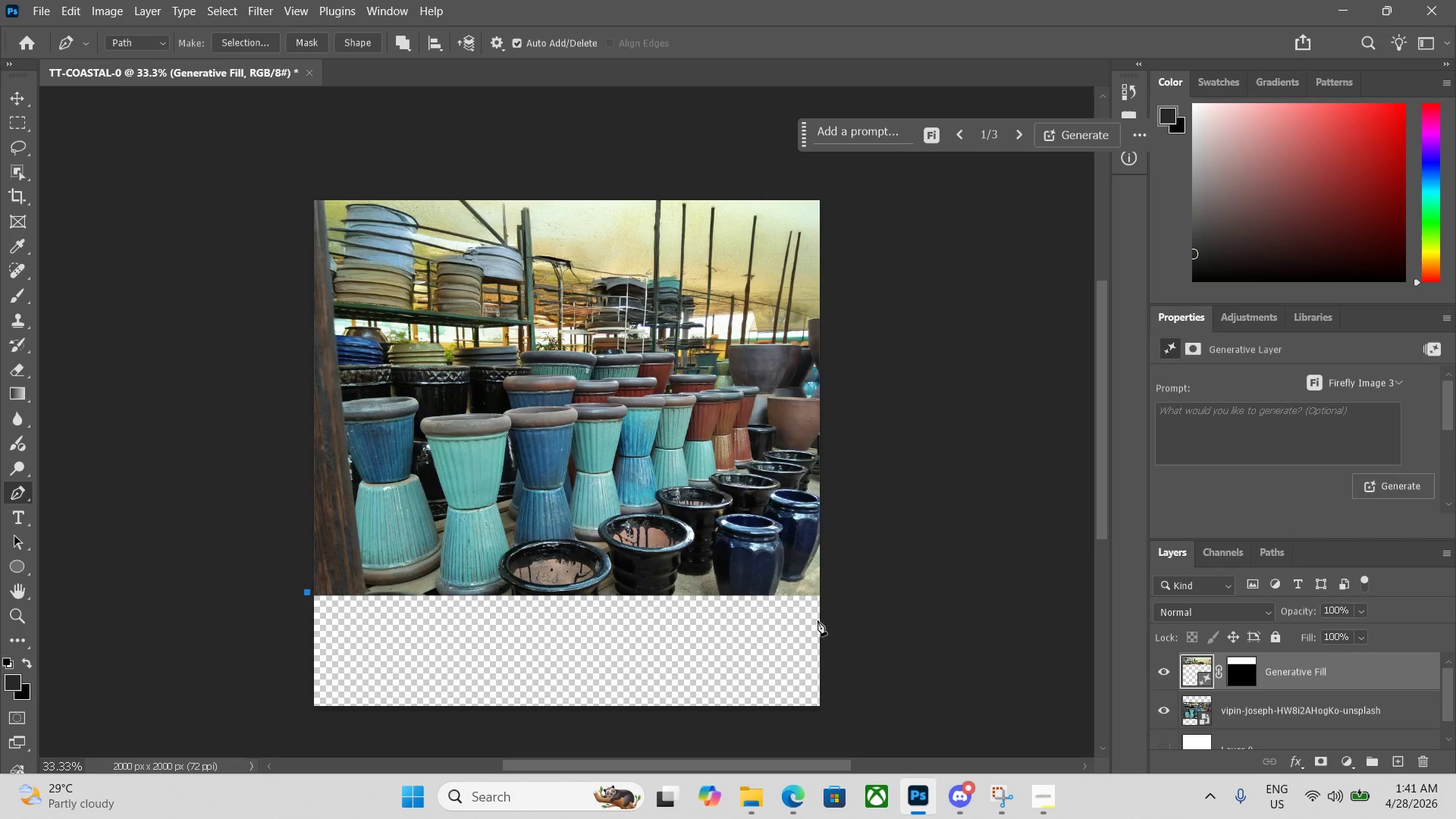 
left_click([825, 593])
 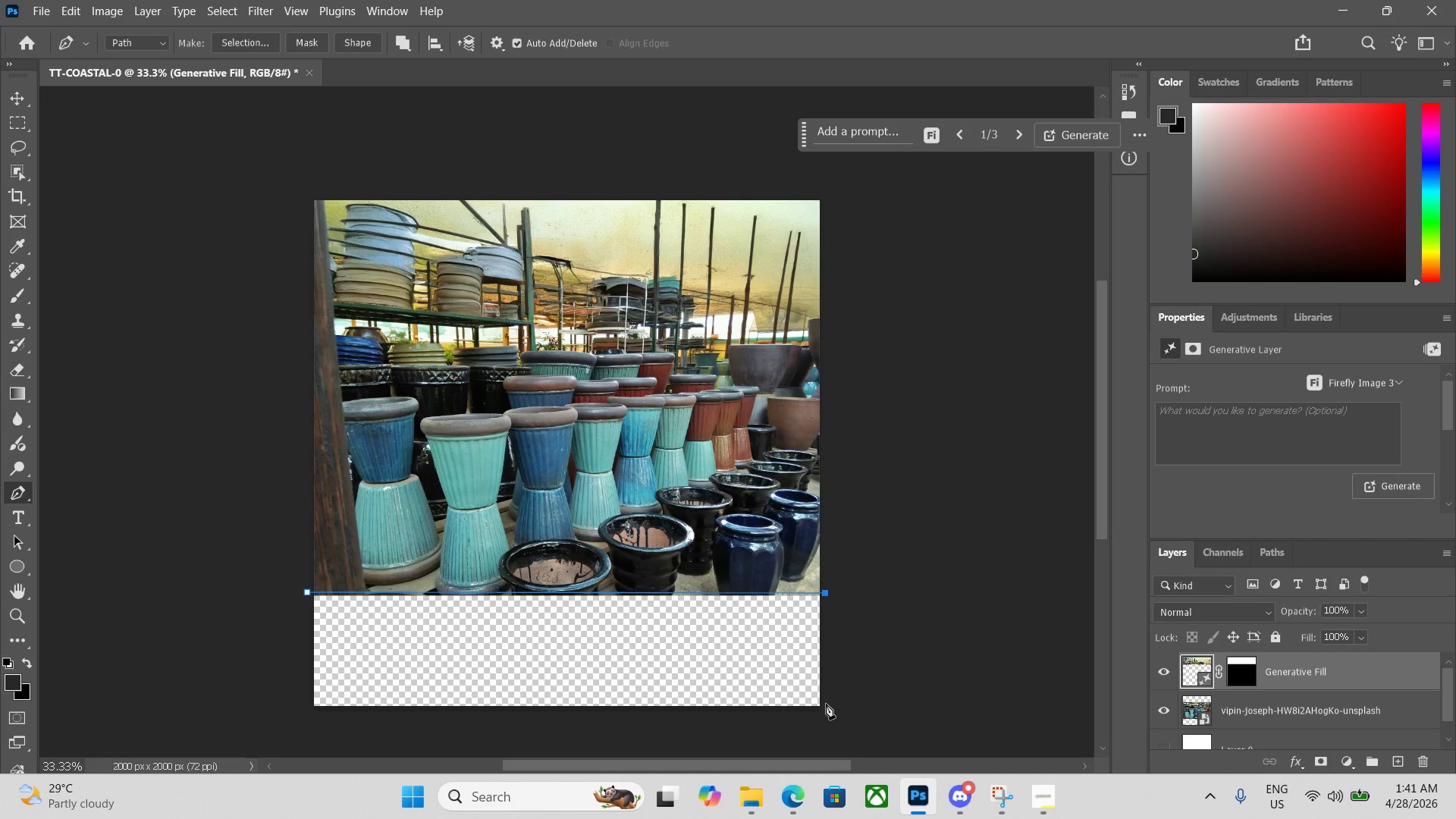 
left_click([821, 708])
 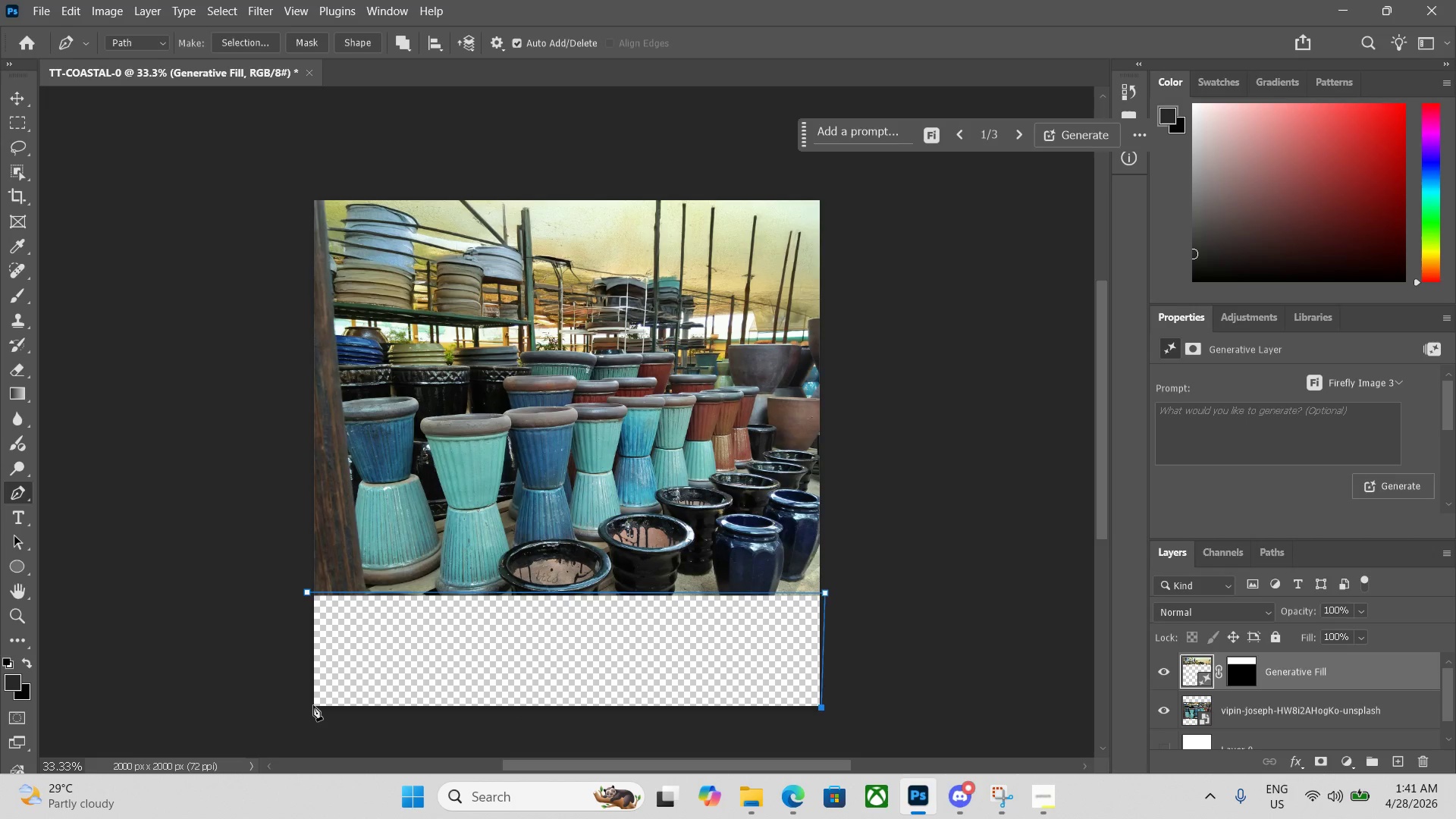 
left_click([310, 705])
 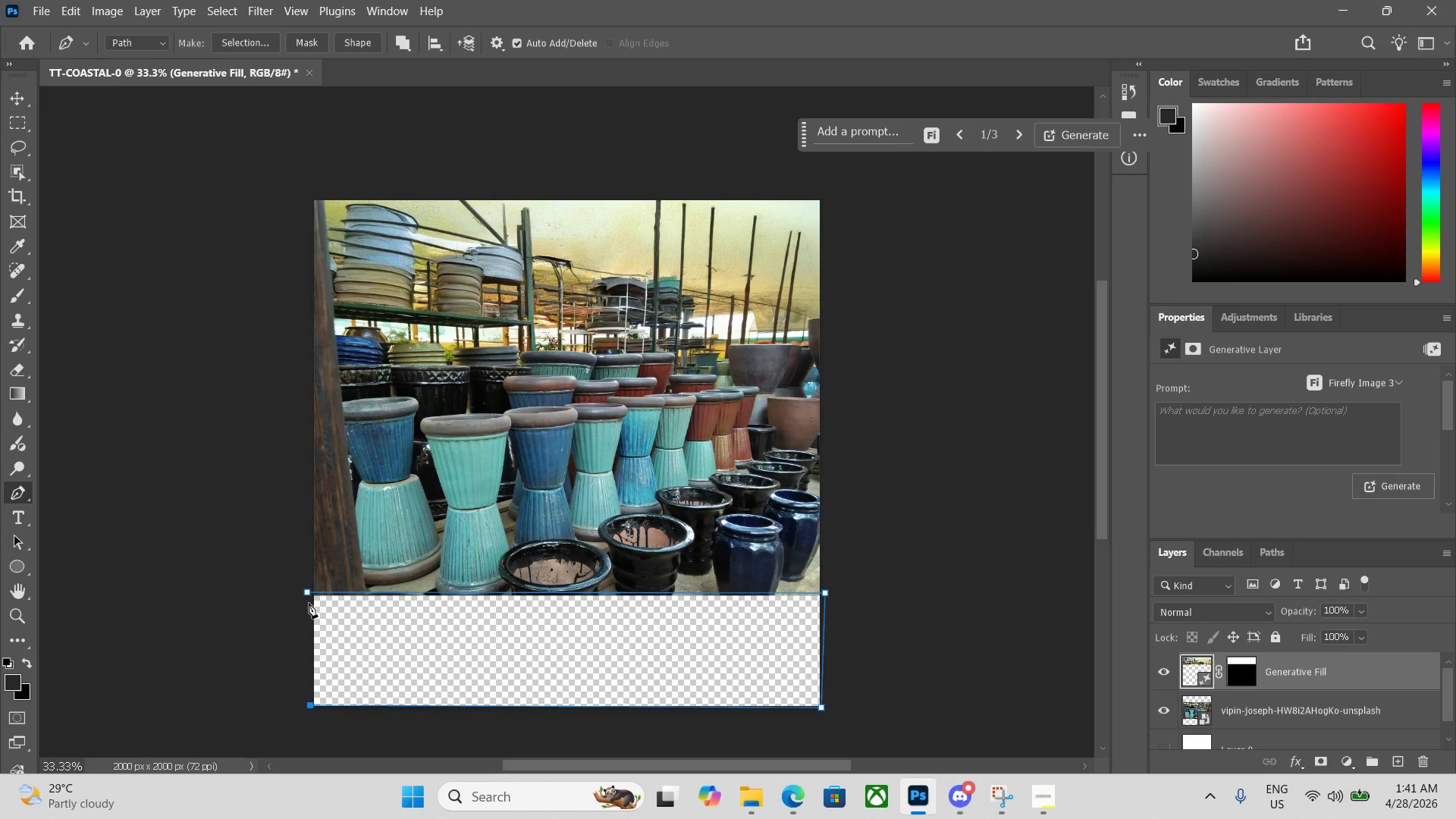 
left_click([309, 598])
 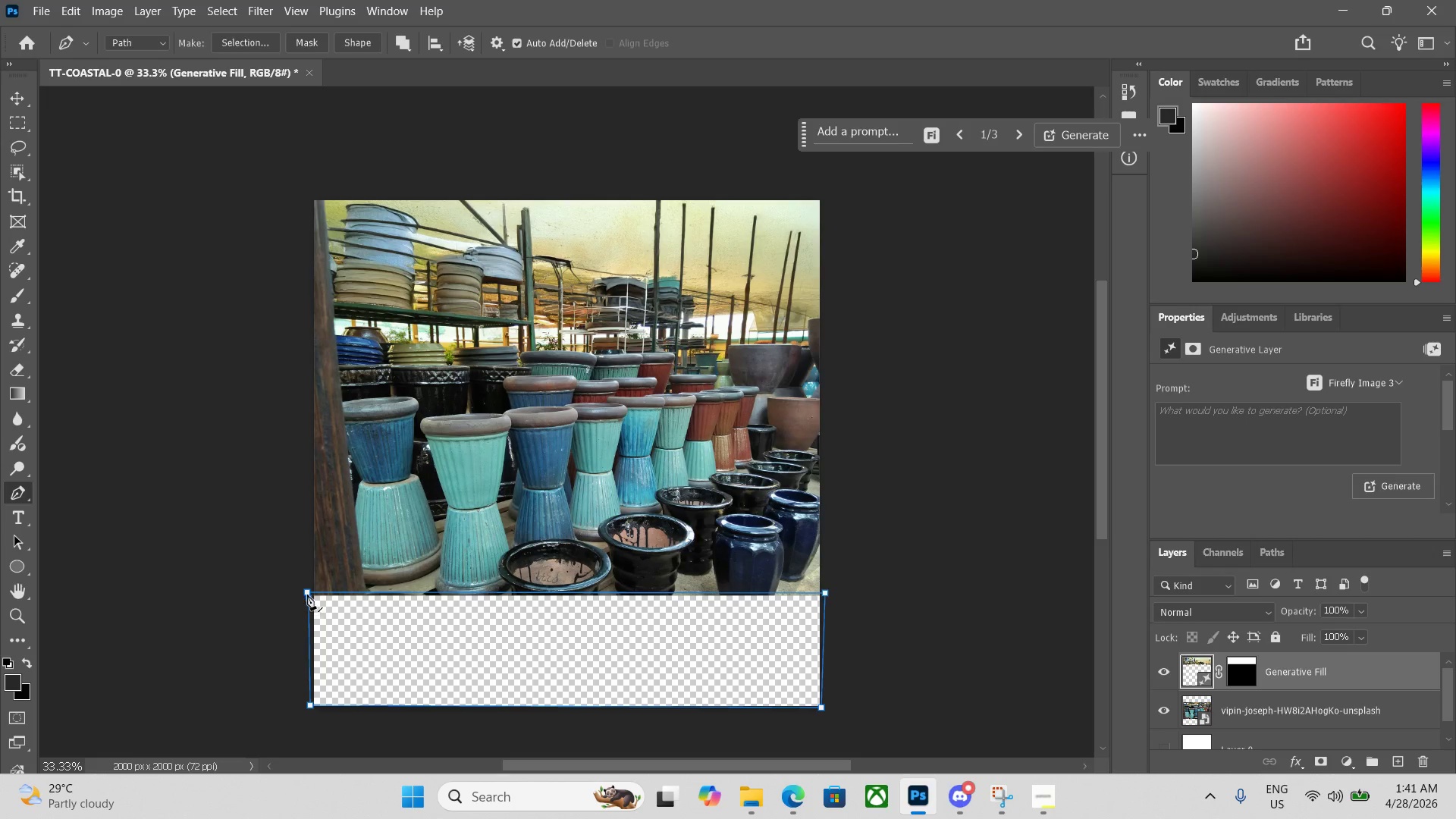 
left_click([306, 592])
 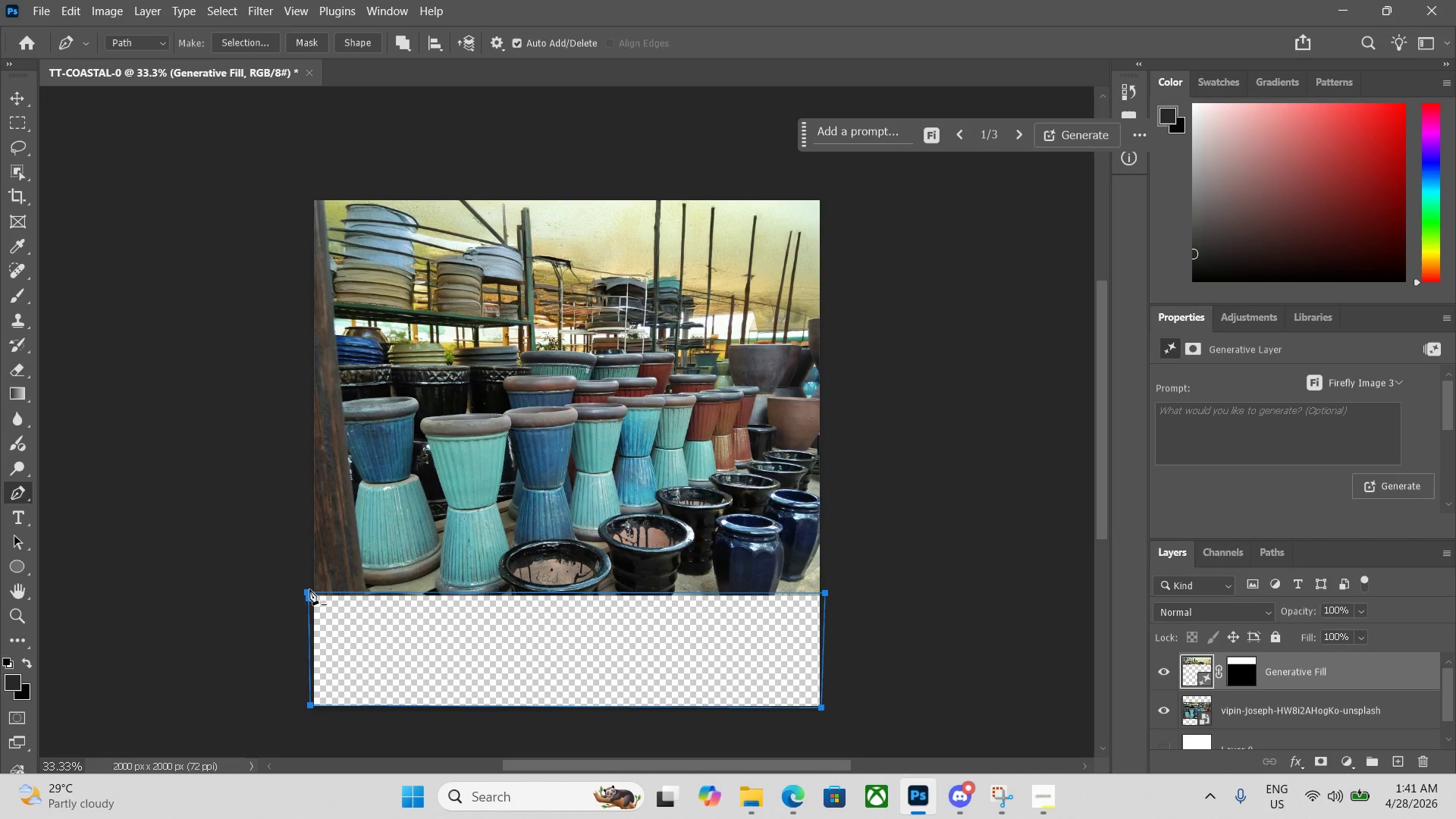 
key(Control+Enter)
 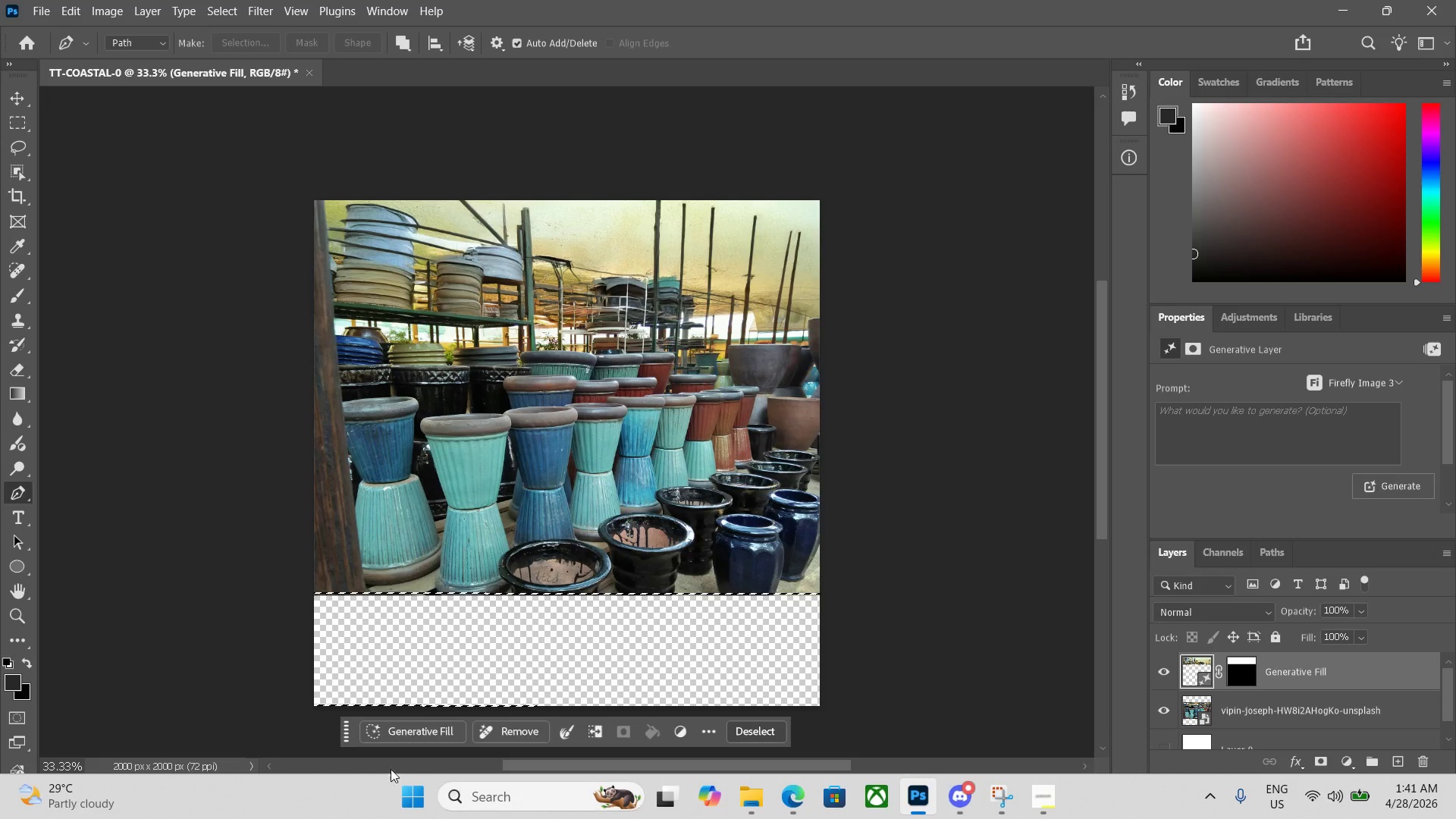 
left_click([400, 742])
 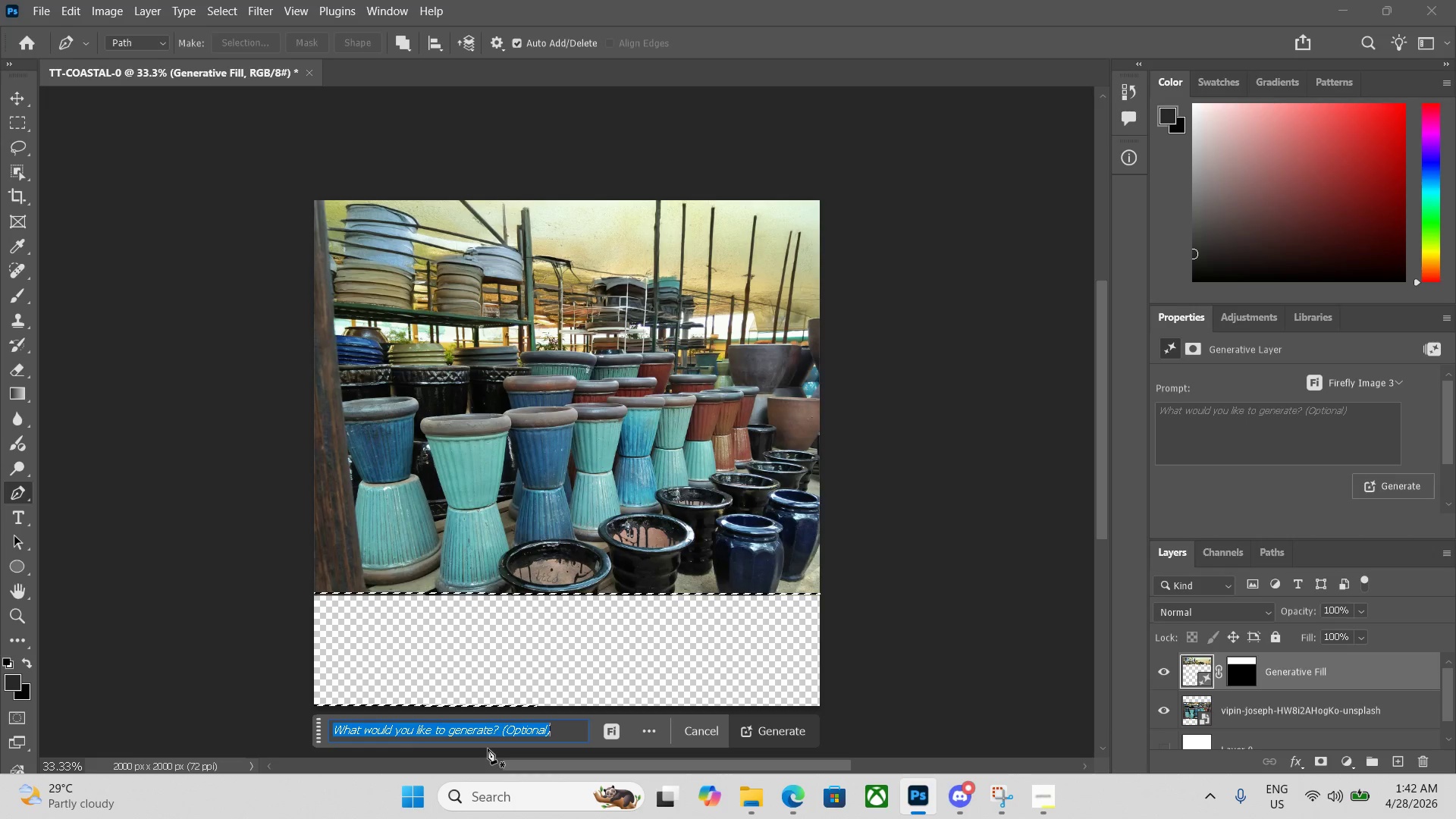 
key(Enter)
 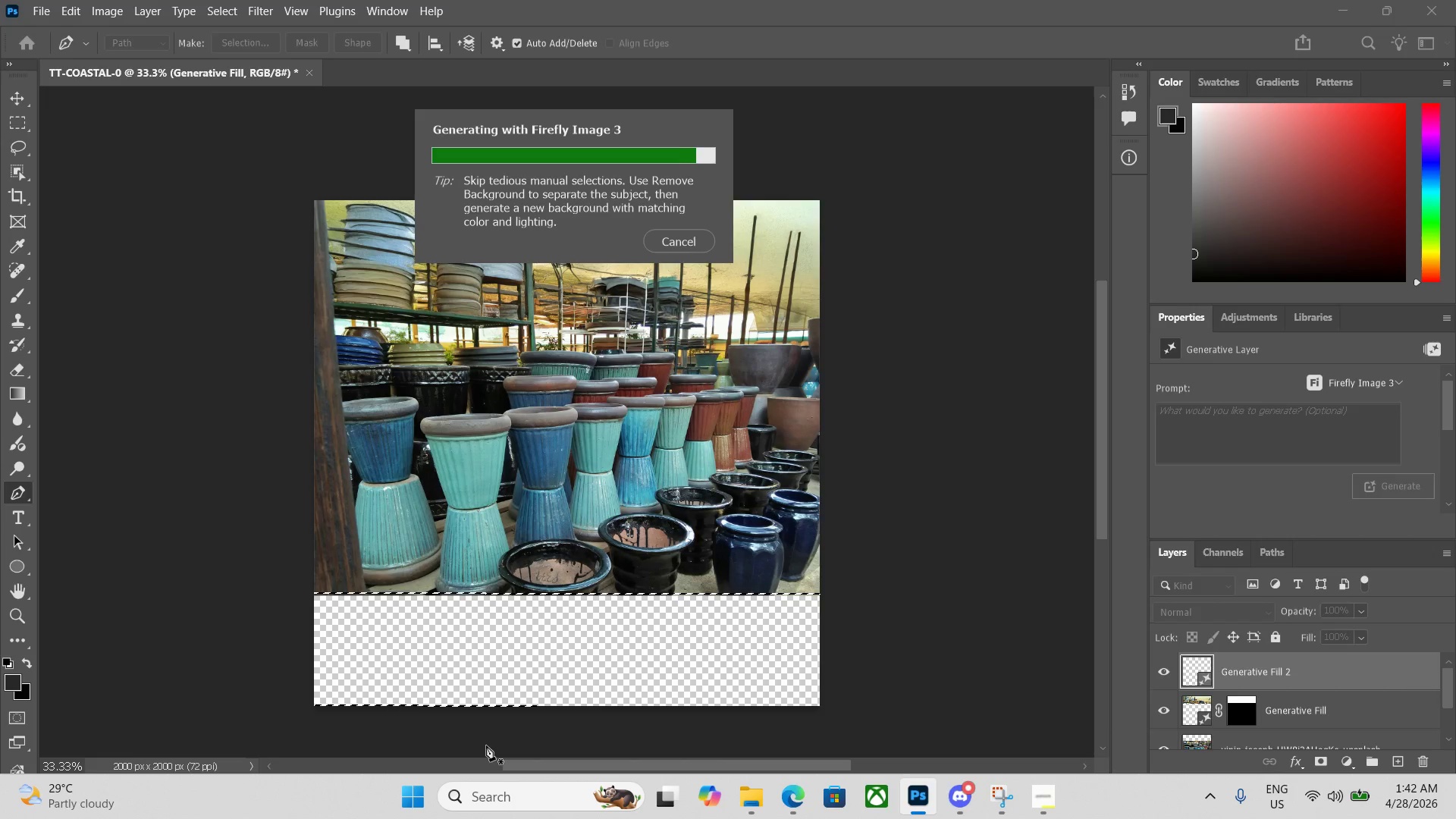 
wait(24.8)
 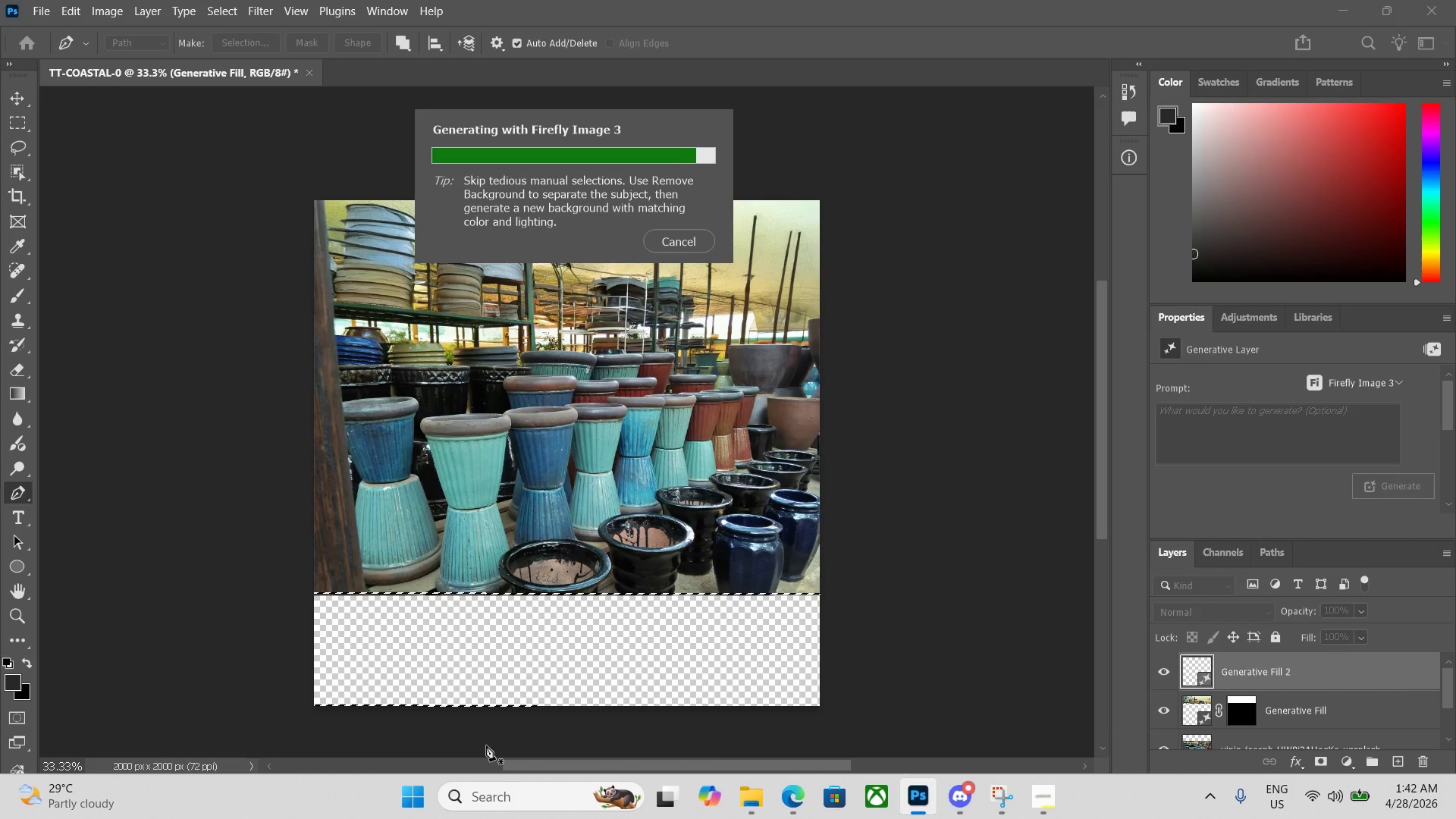 
left_click_drag(start_coordinate=[396, 717], to_coordinate=[387, 133])
 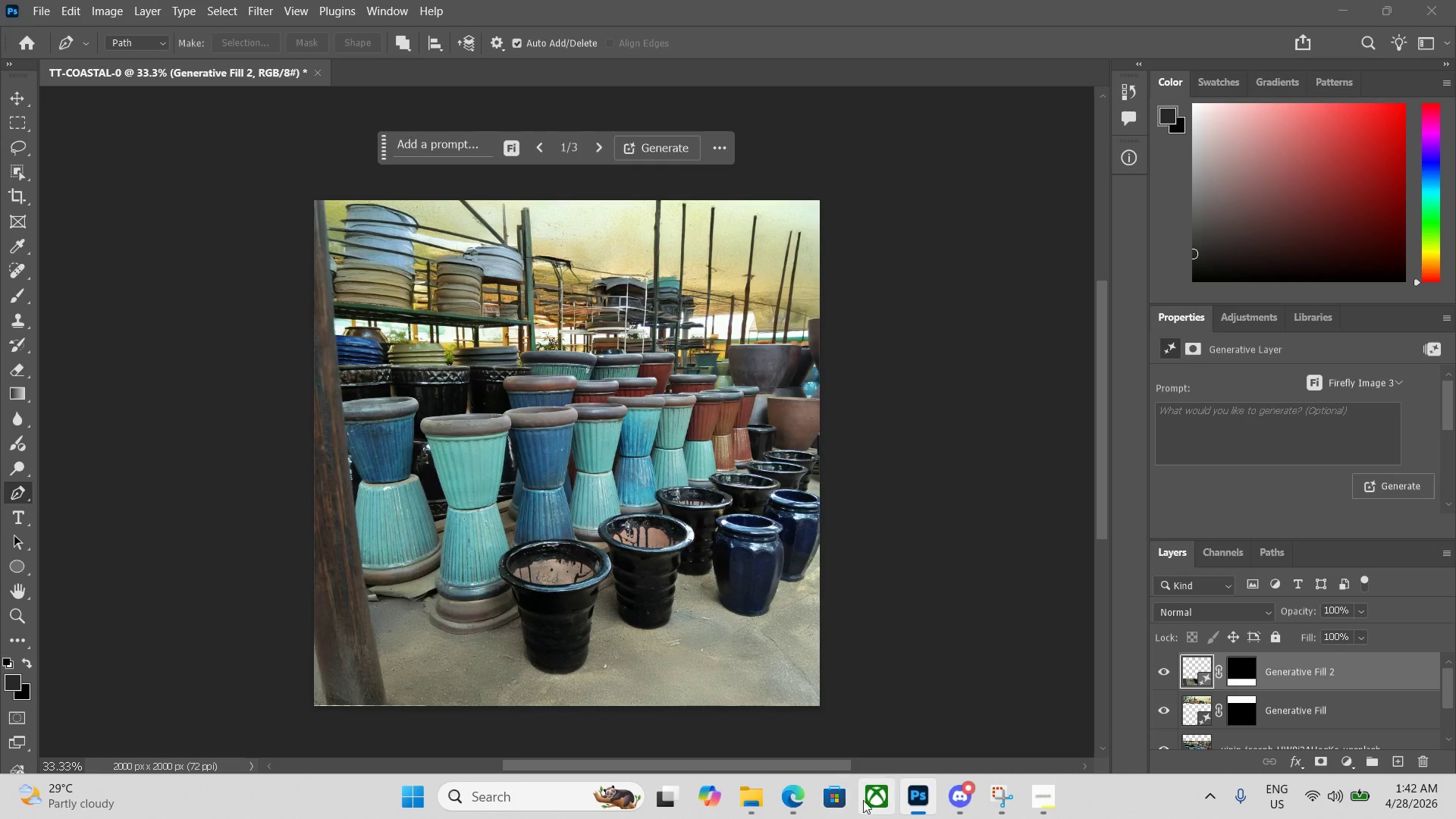 
left_click([1257, 695])
 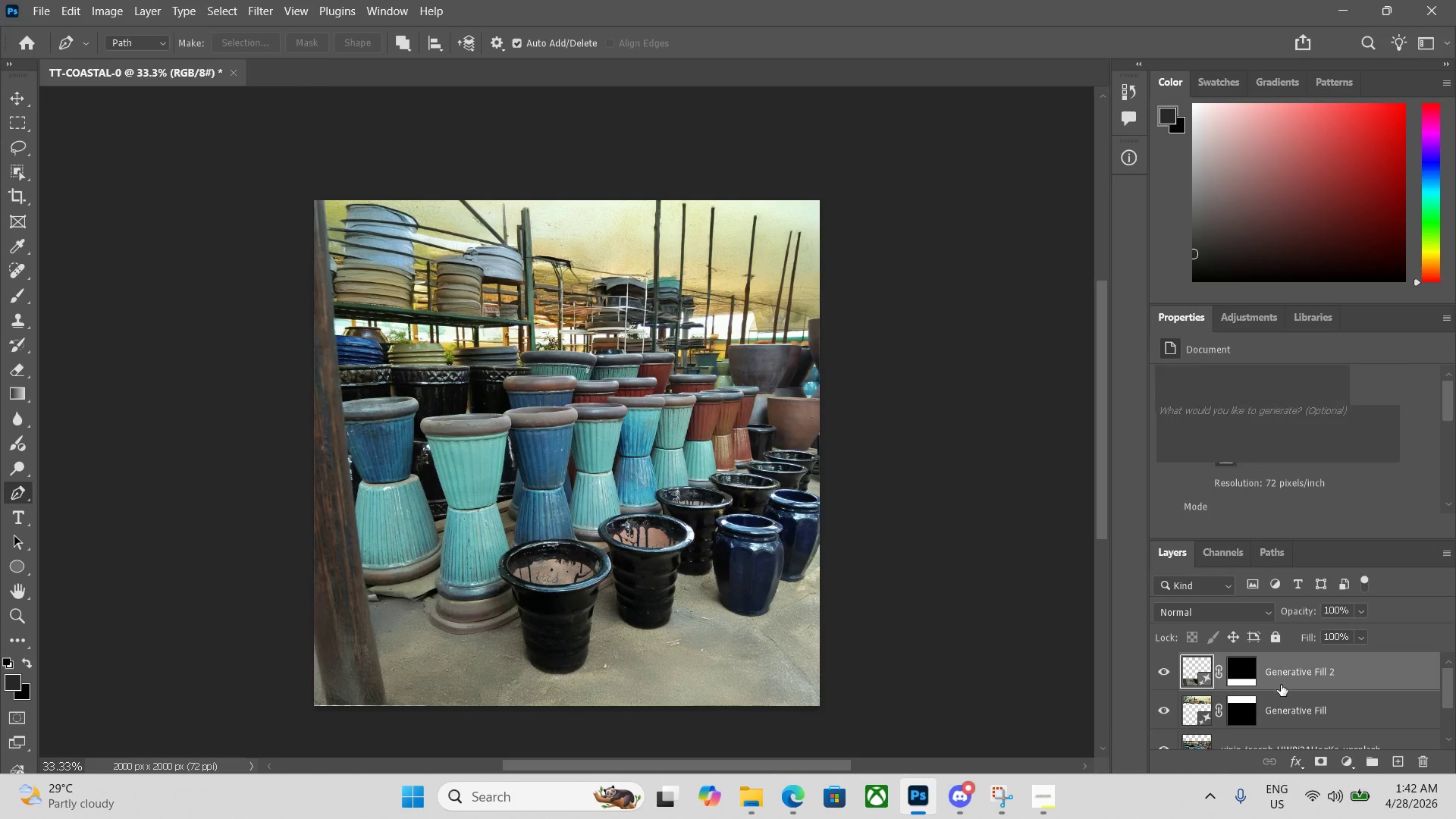 
double_click([1276, 710])
 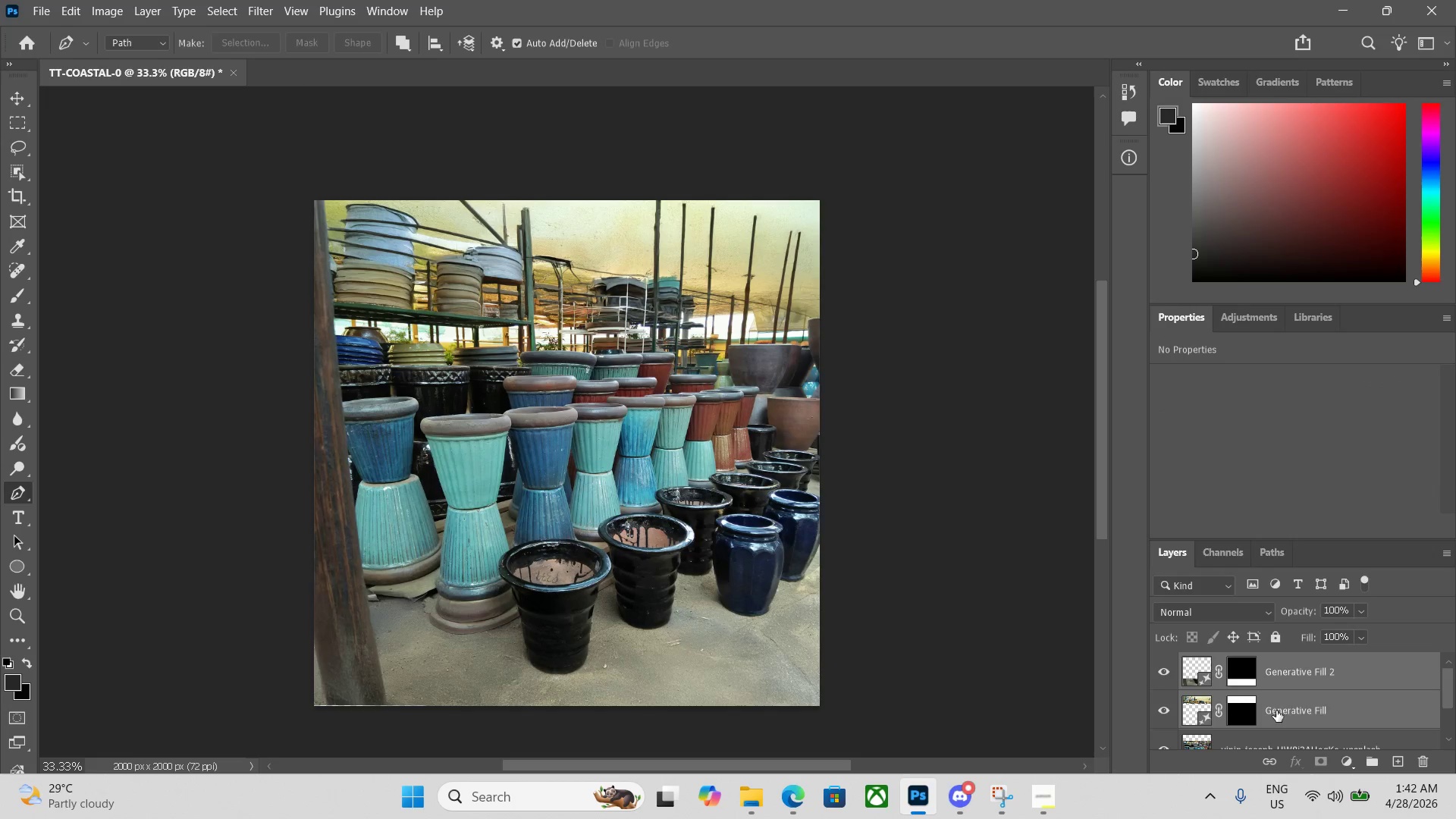 
left_click([1276, 711])
 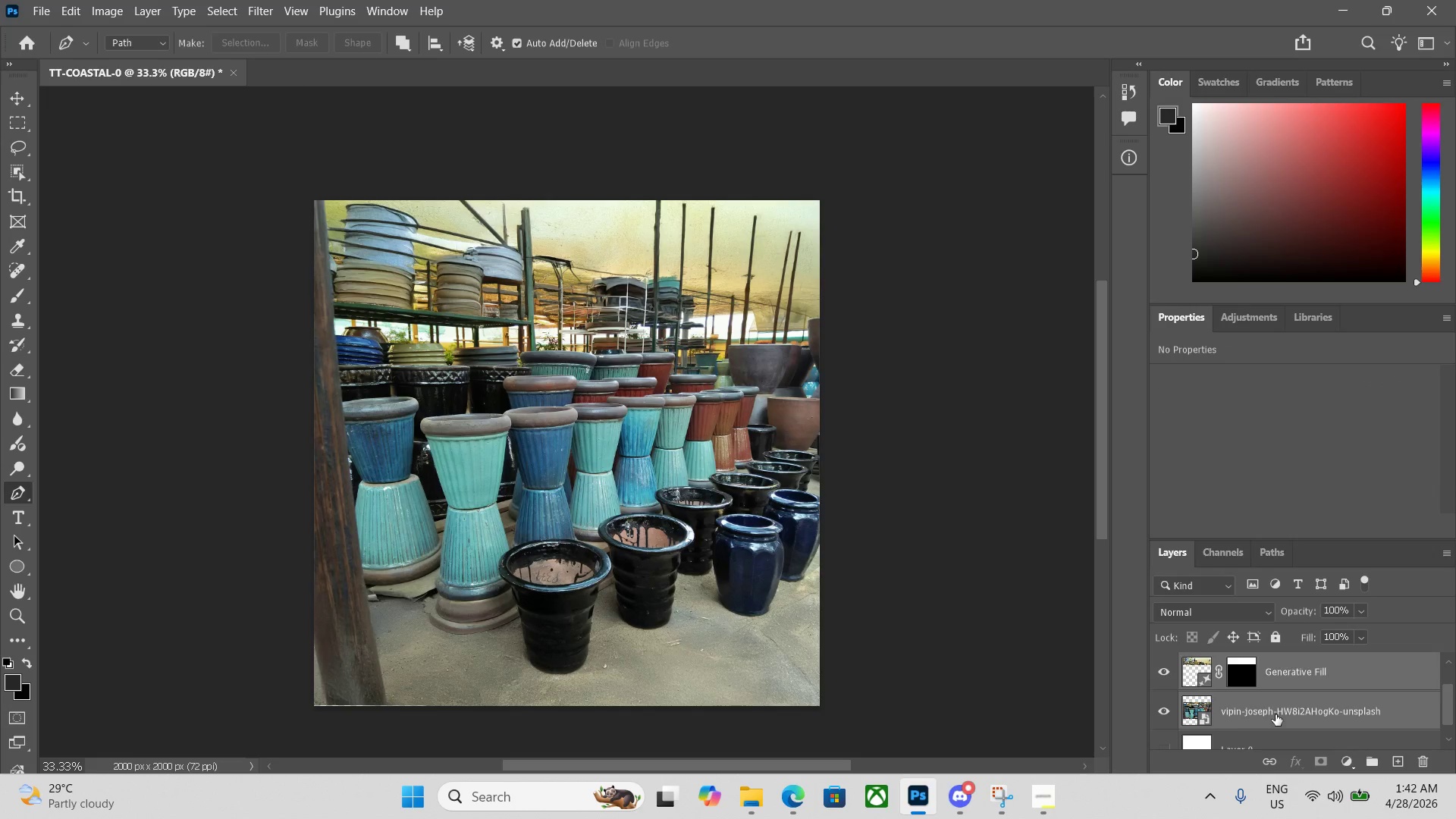 
scroll: coordinate [1276, 711], scroll_direction: down, amount: 1.0
 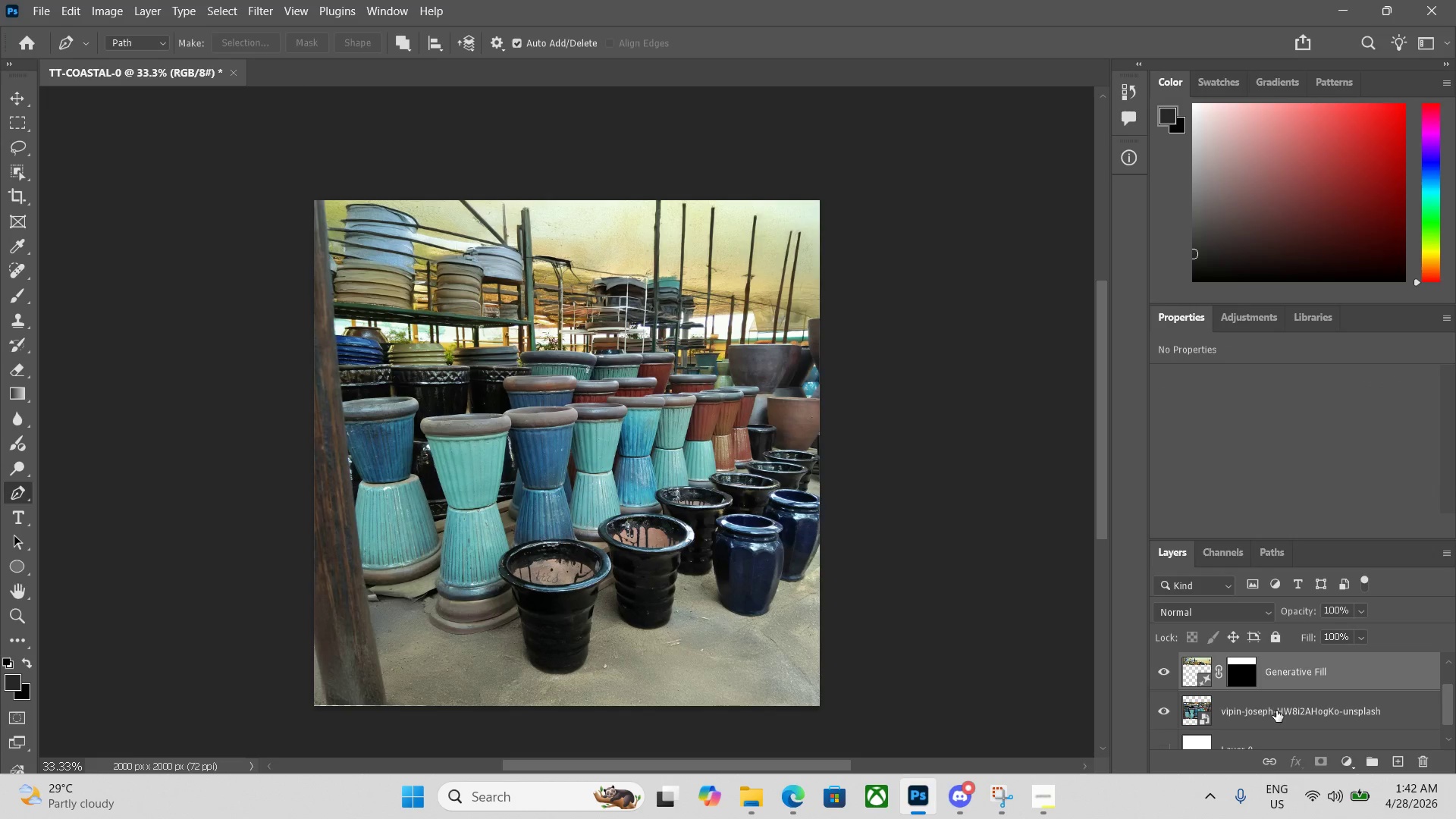 
left_click([1269, 720])
 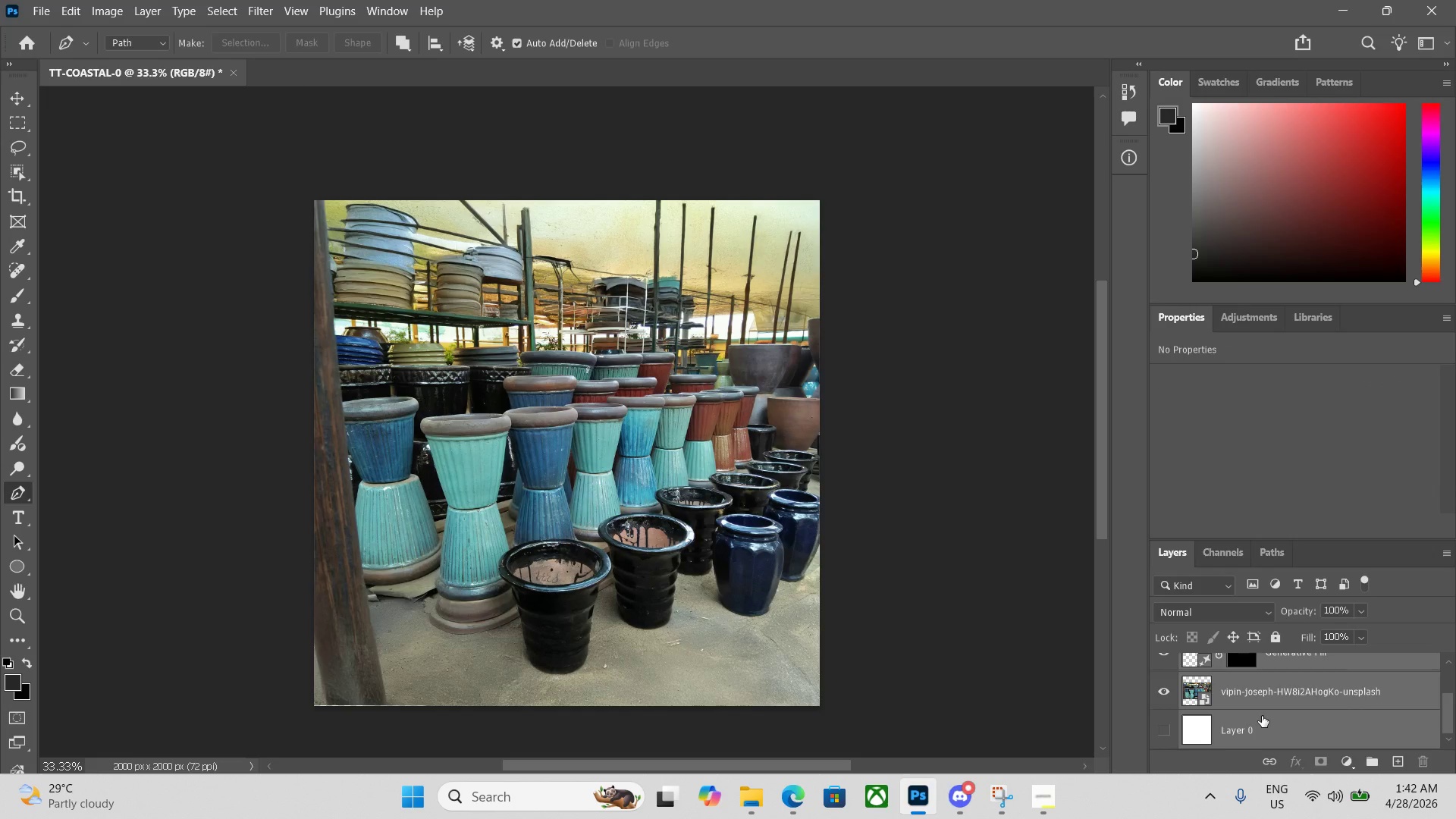 
scroll: coordinate [1276, 715], scroll_direction: down, amount: 1.0
 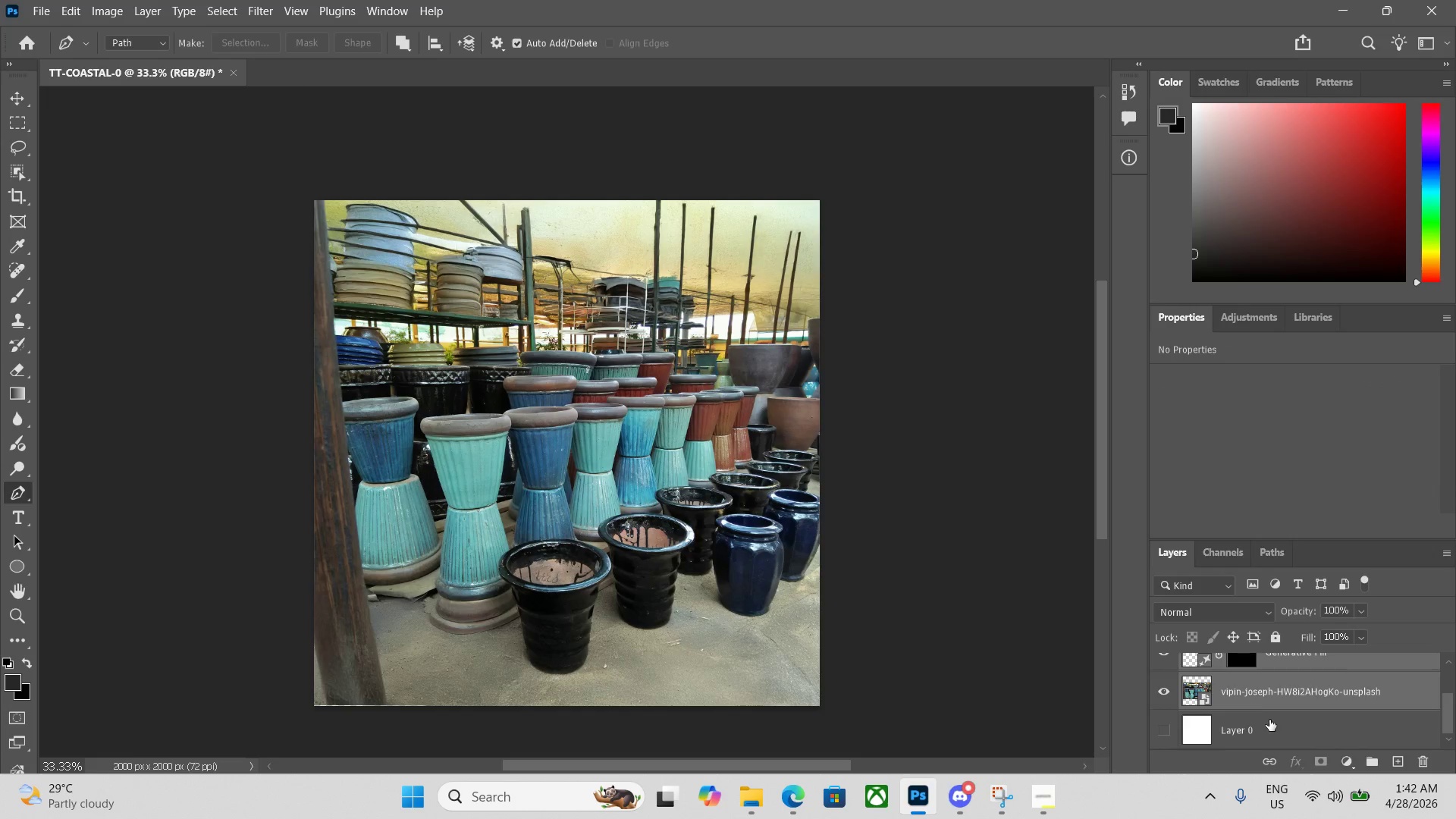 
key(Control+Enter)
 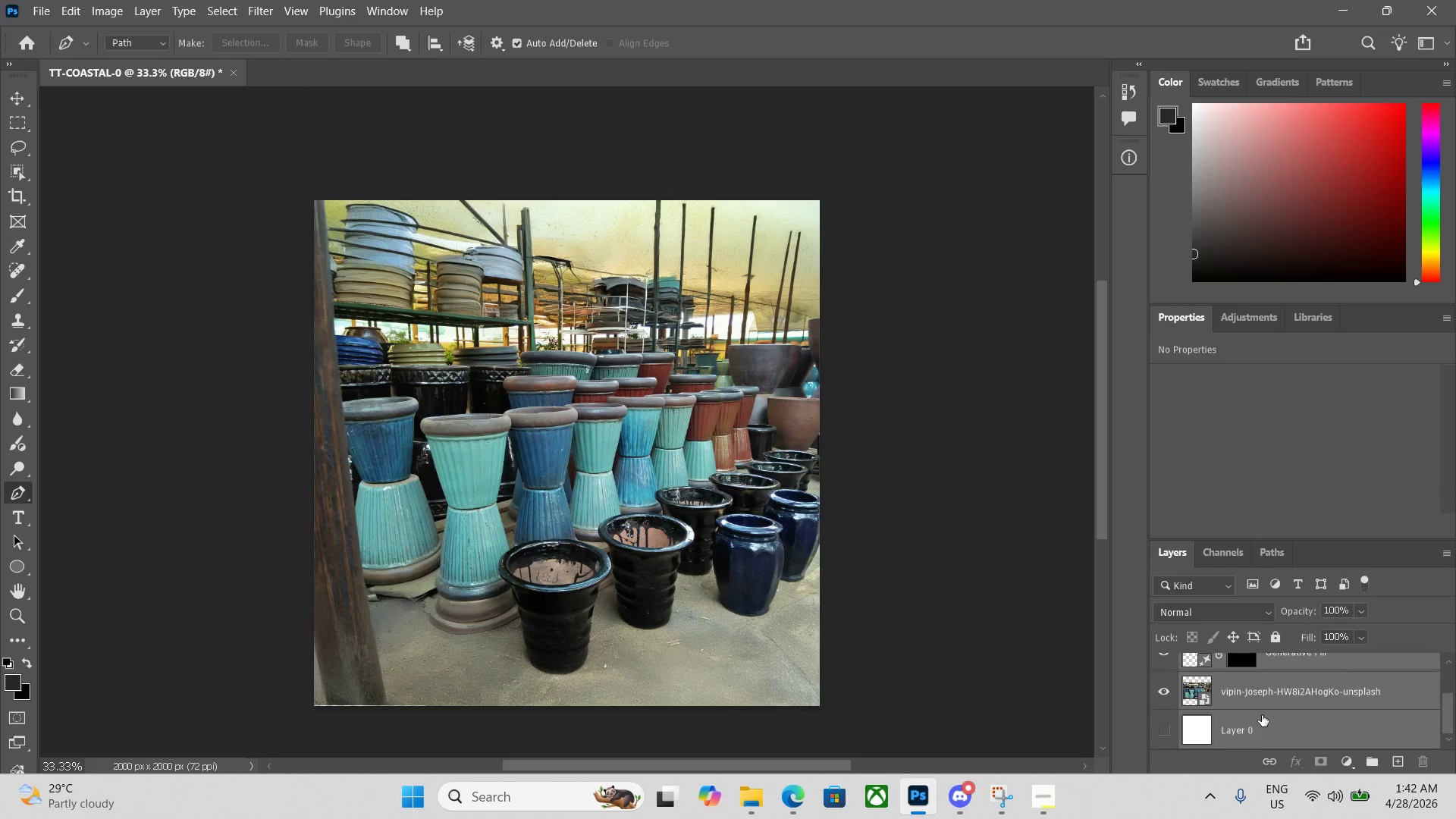 
key(Control+E)
 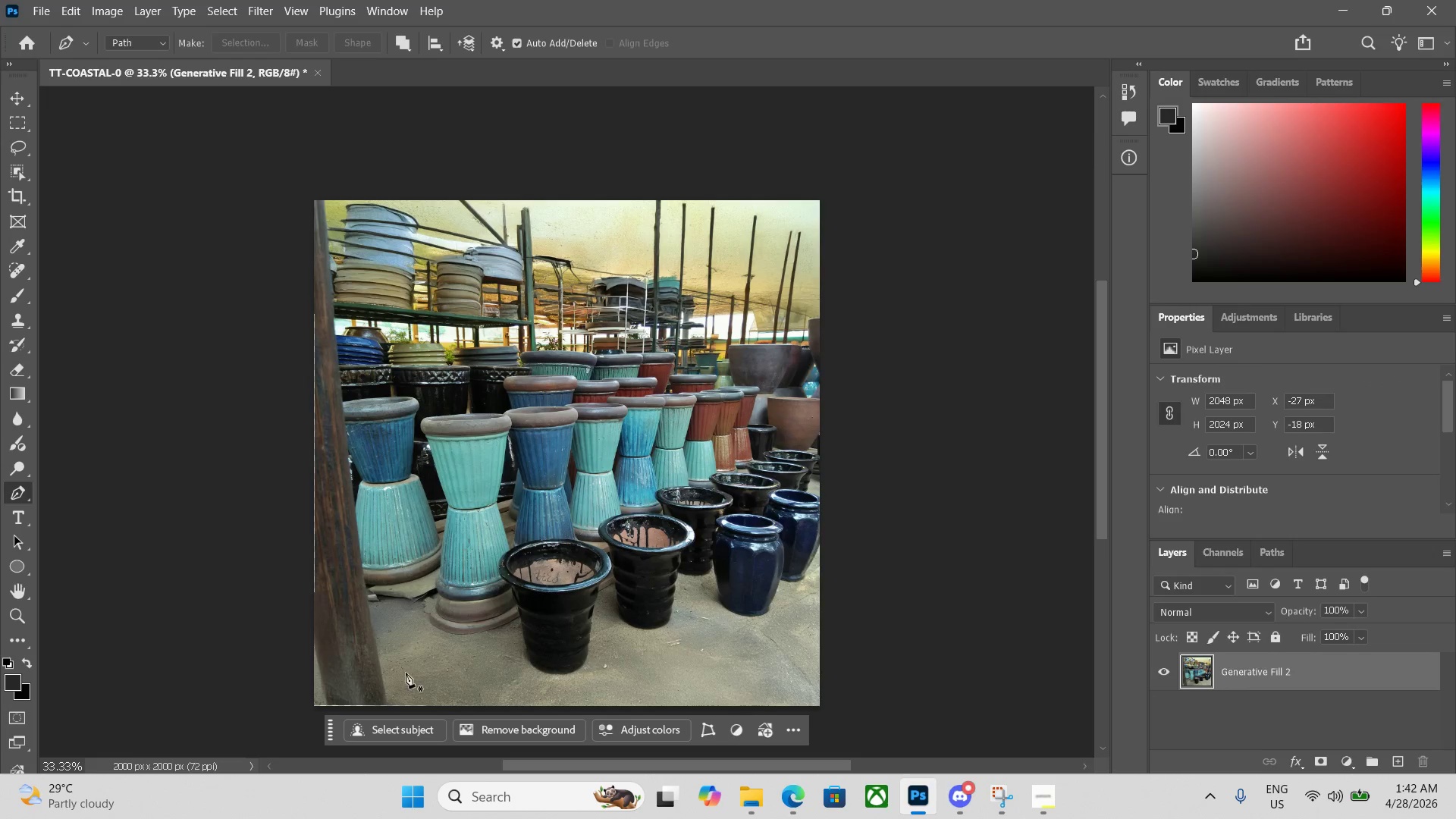 
scroll: coordinate [412, 671], scroll_direction: down, amount: 3.0
 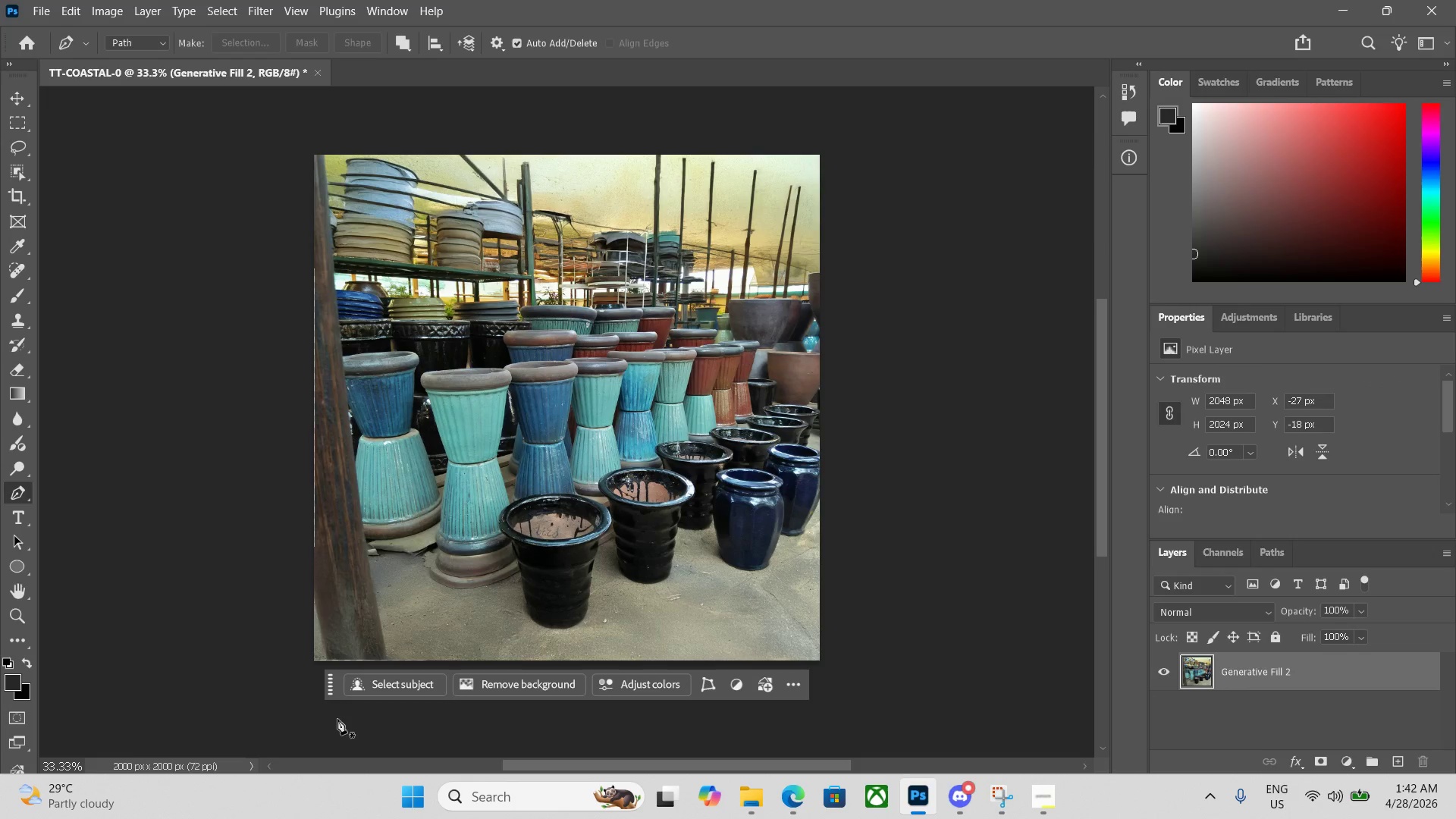 
left_click_drag(start_coordinate=[328, 692], to_coordinate=[316, 743])
 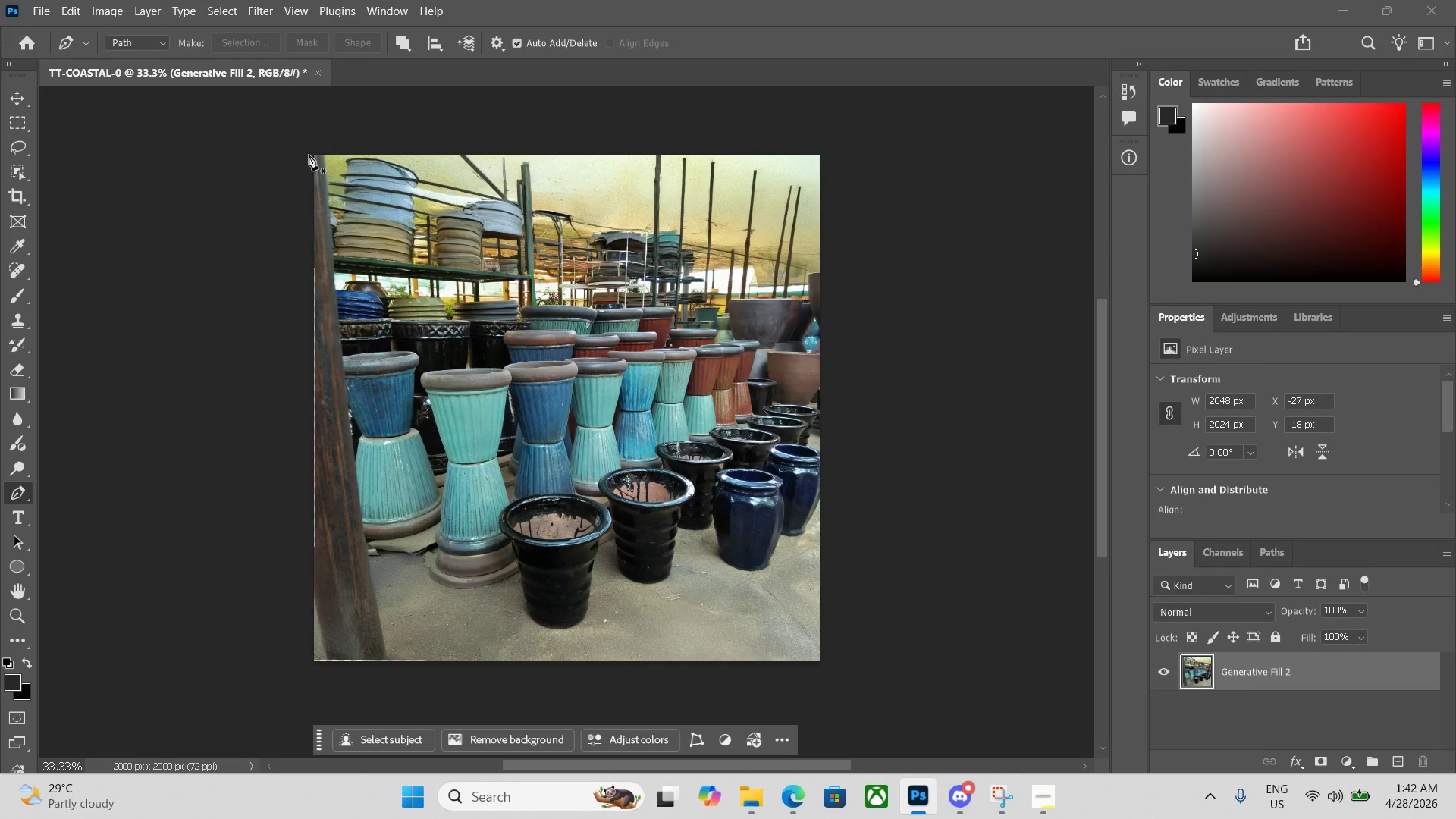 
left_click([310, 152])
 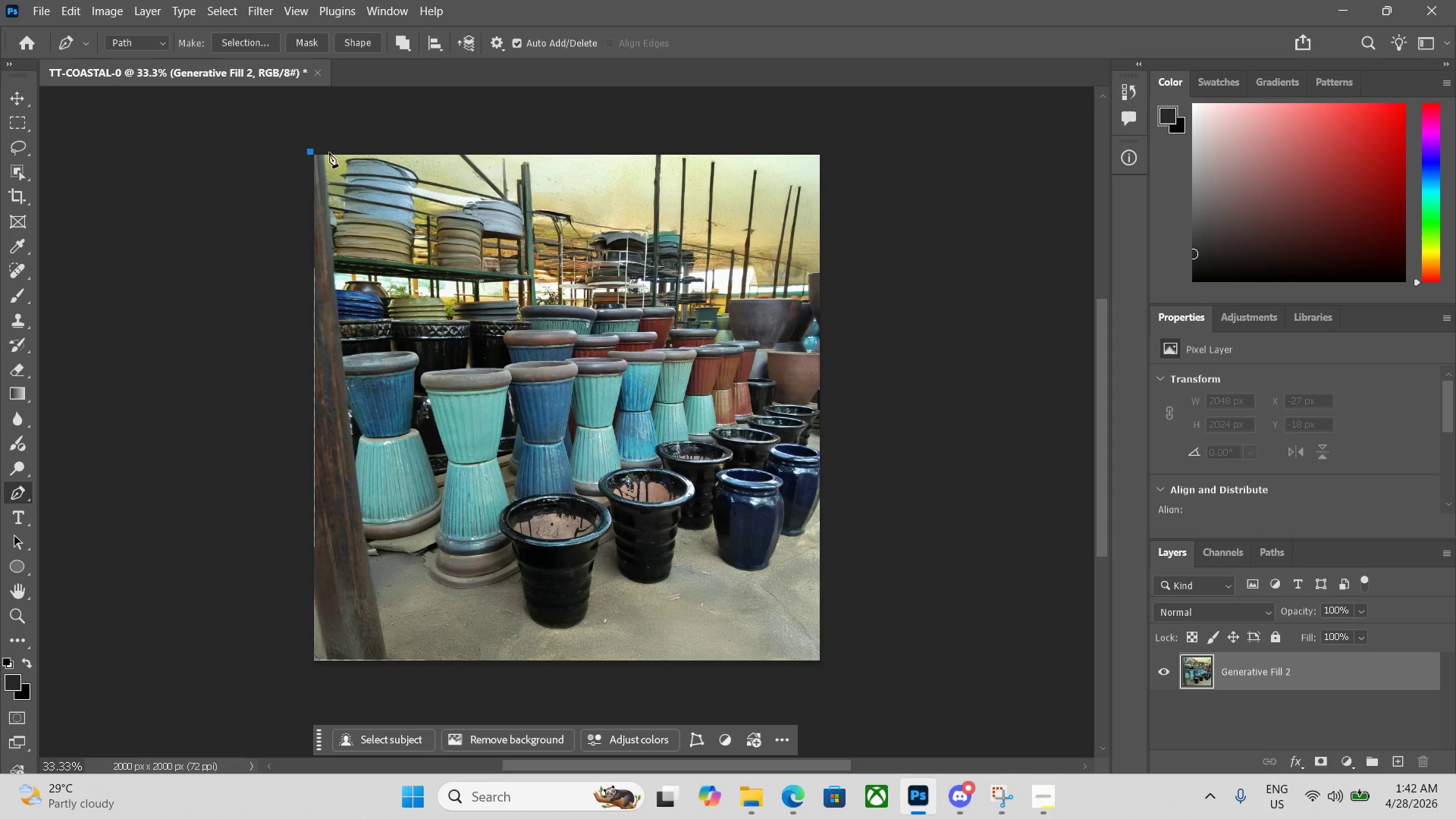 
left_click([334, 154])
 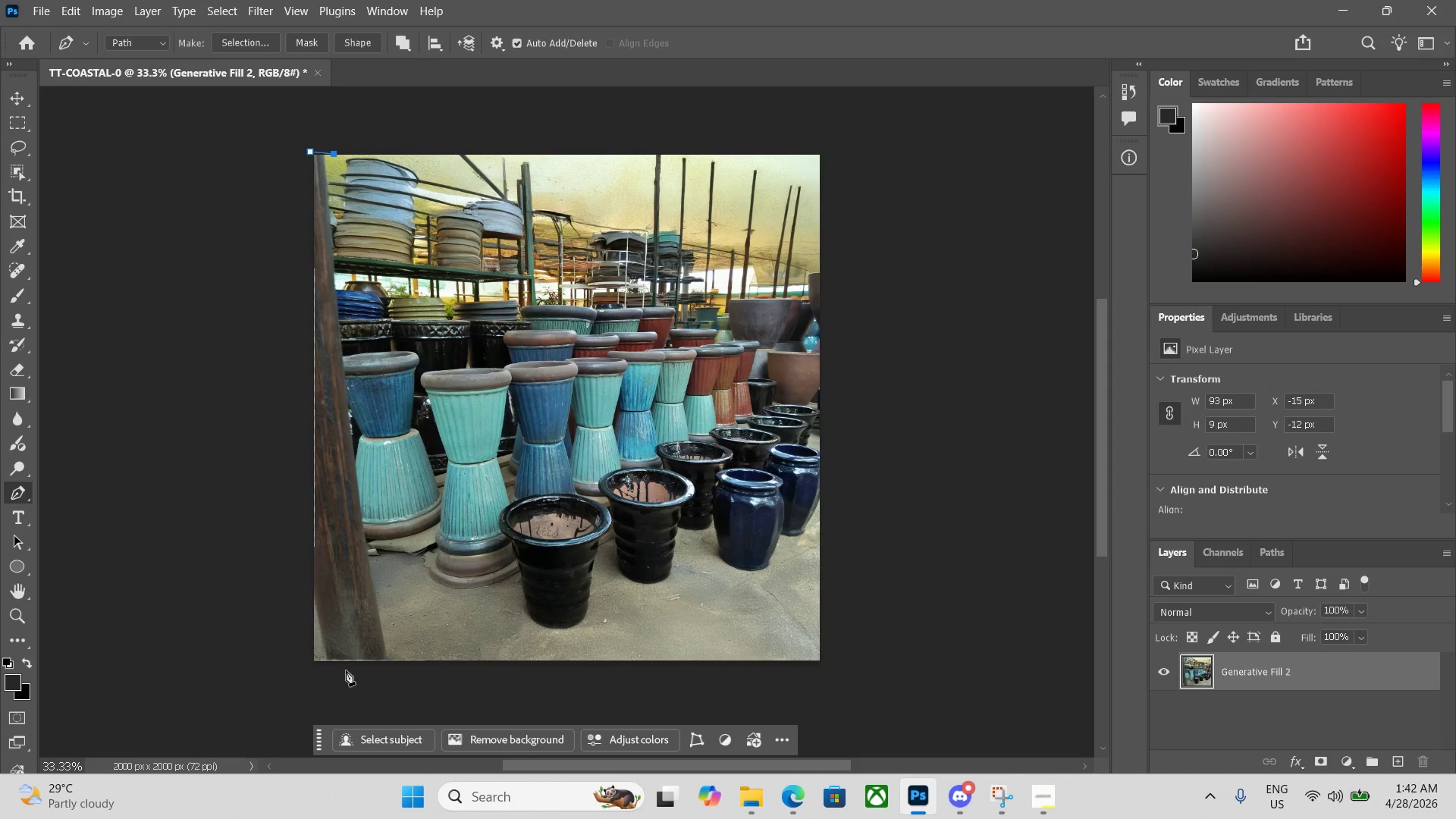 
left_click([362, 665])
 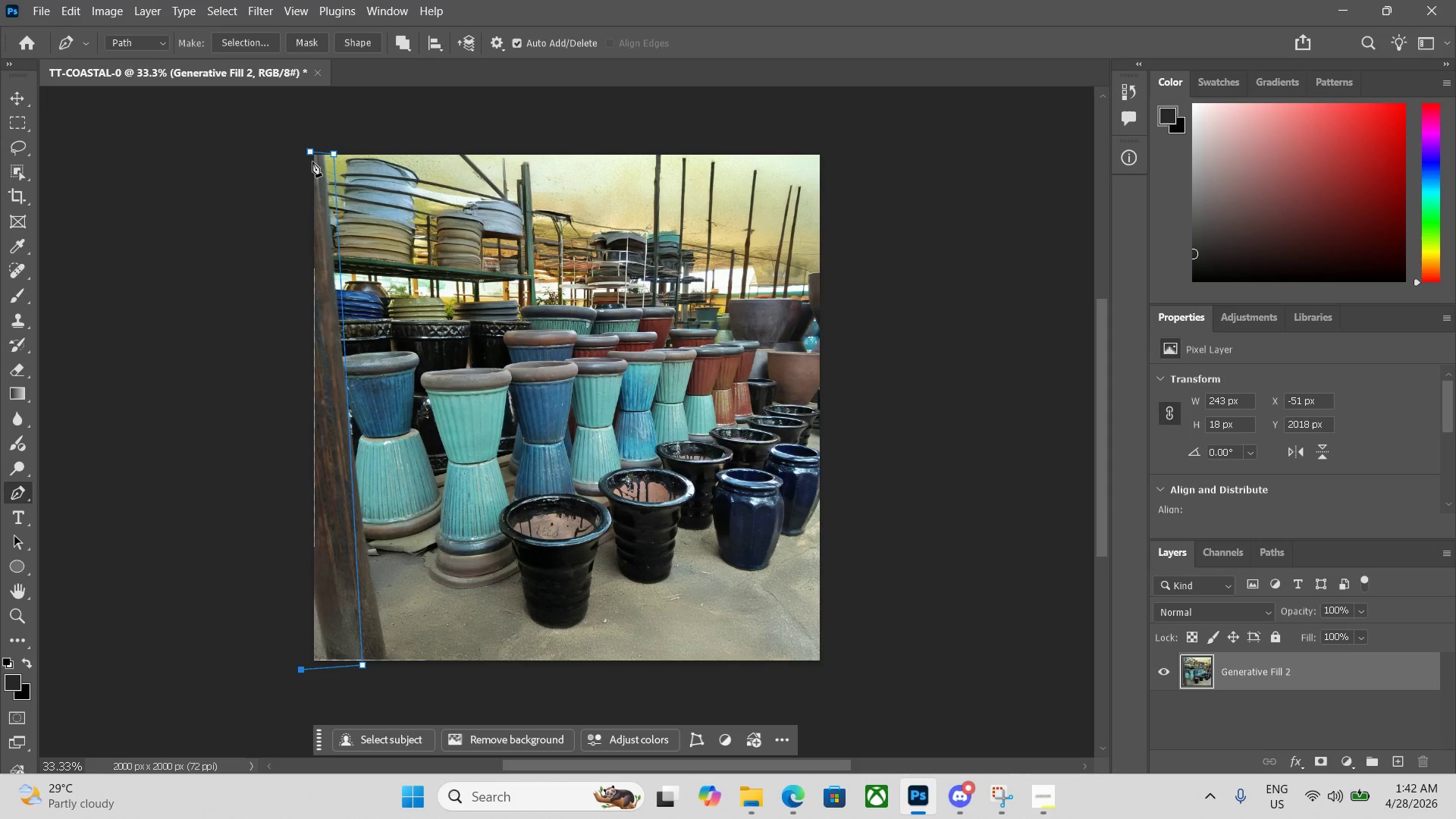 
left_click([309, 152])
 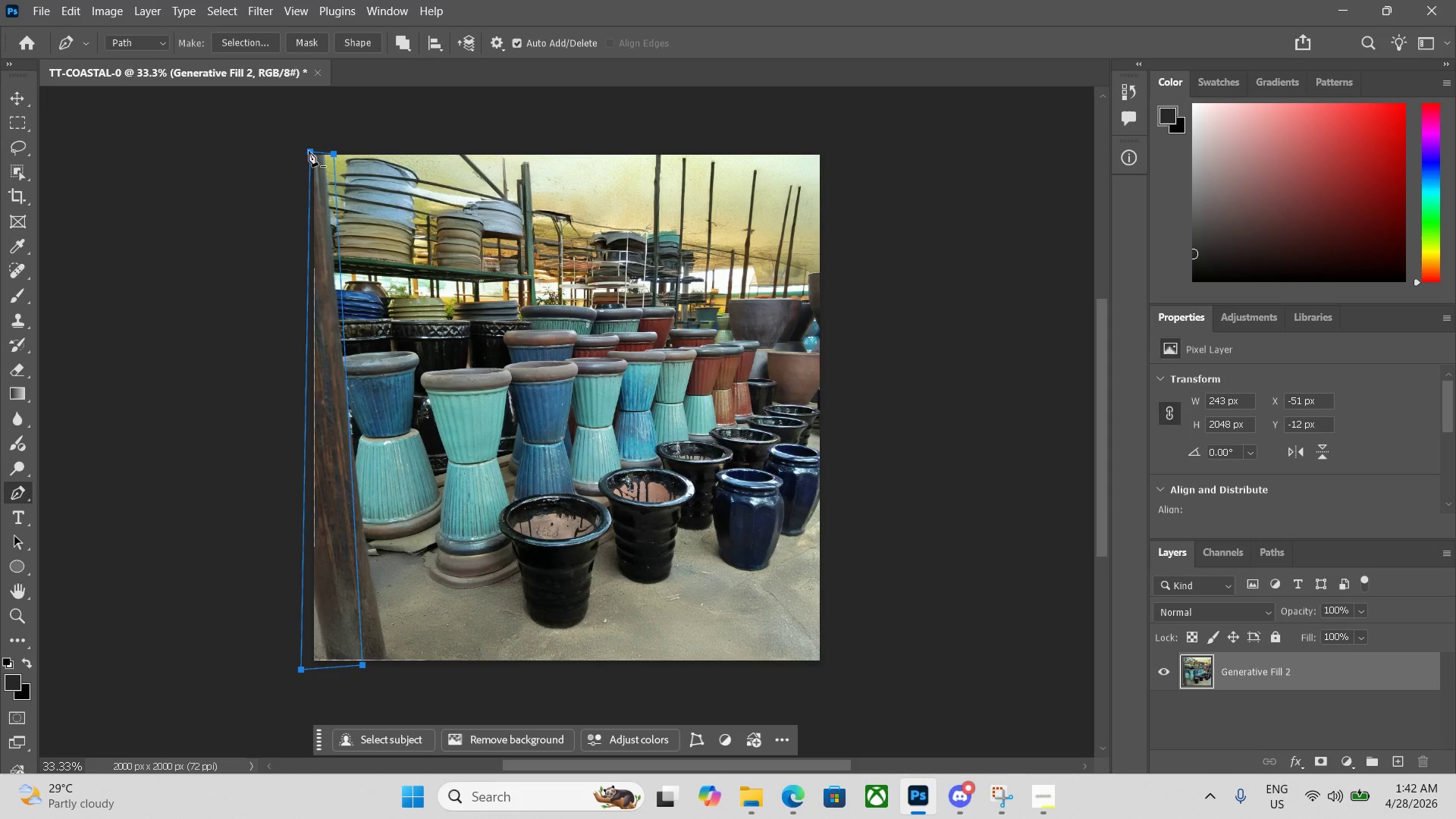 
key(Control+Enter)
 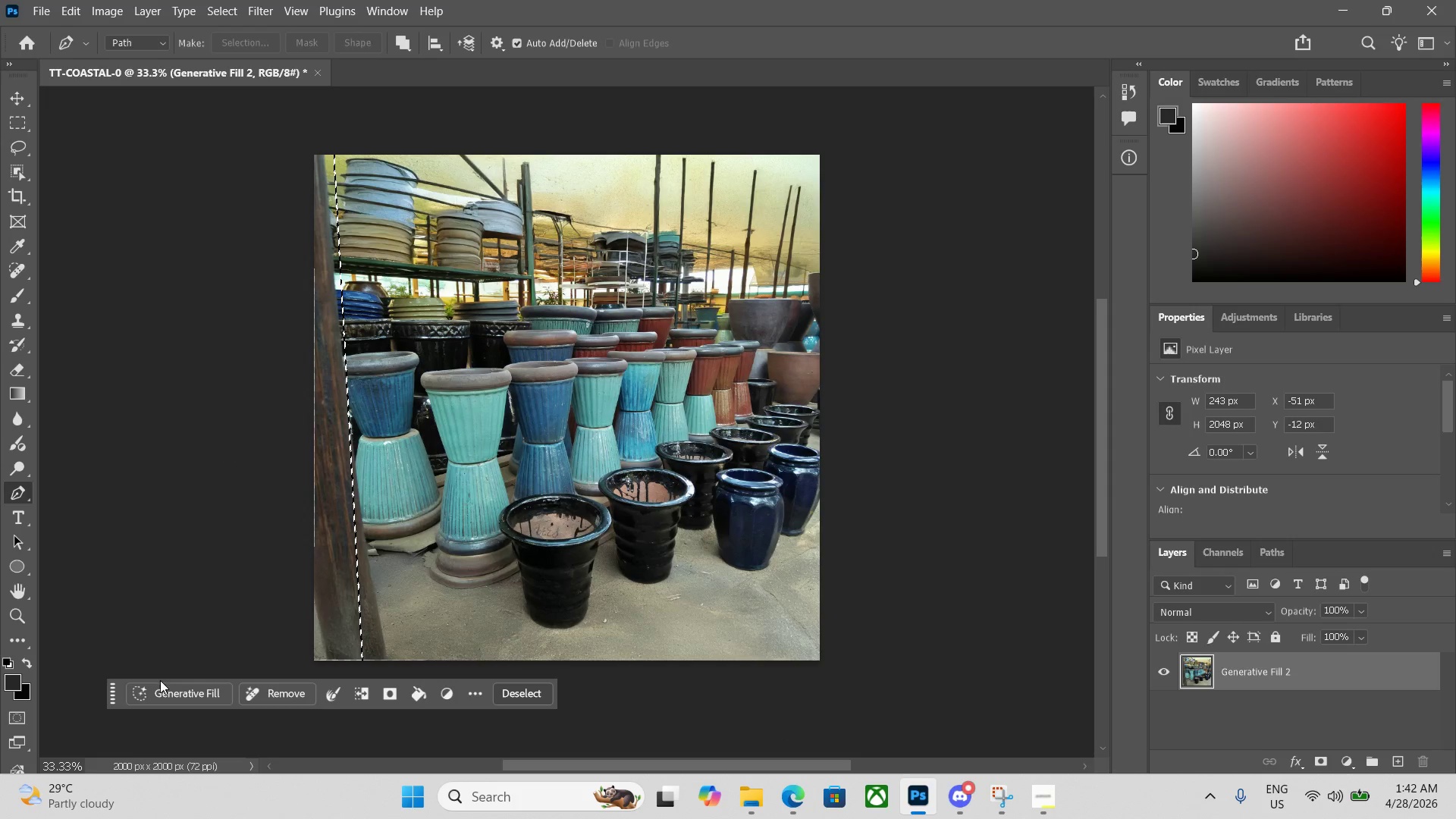 
left_click([163, 698])
 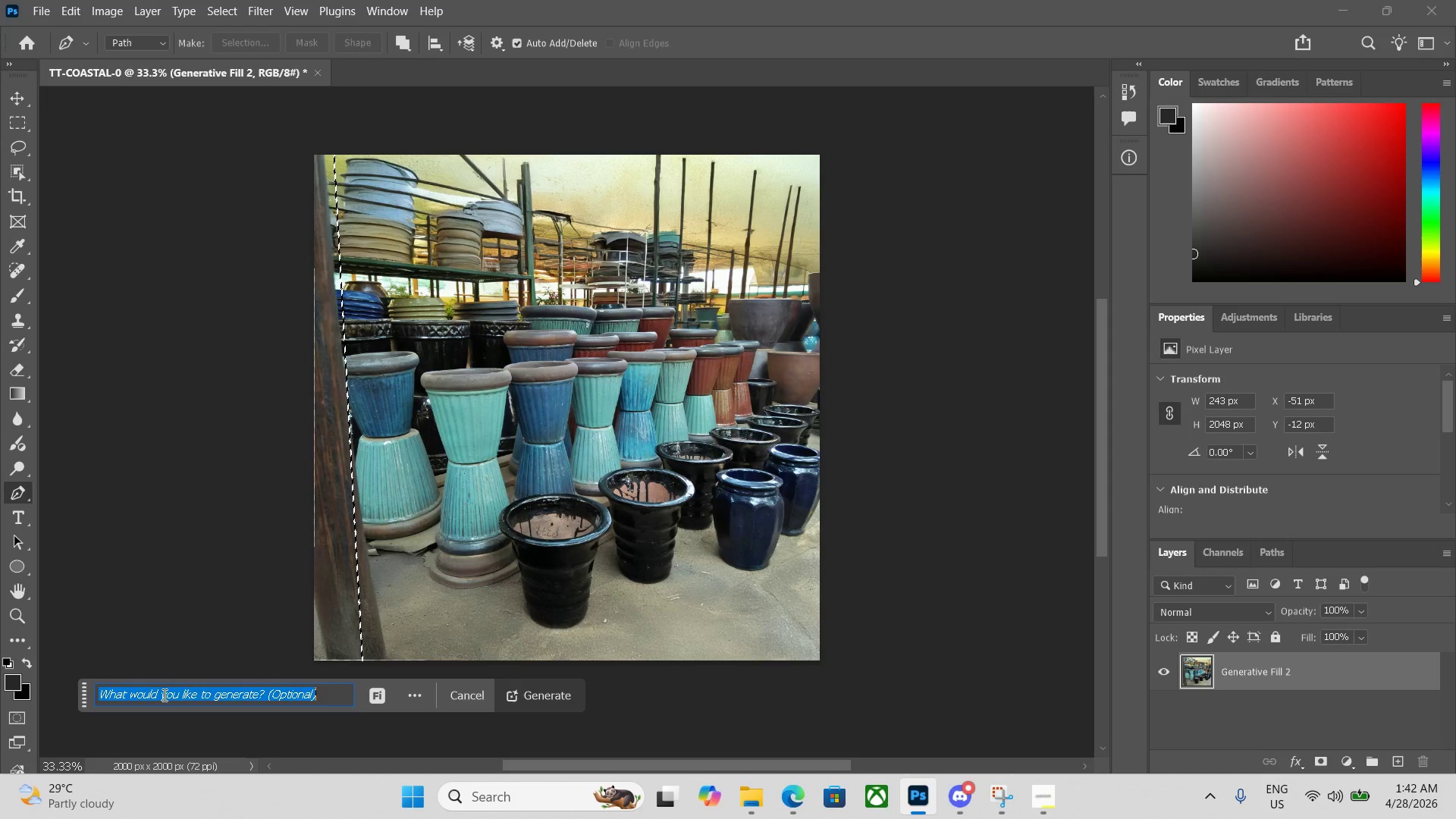 
key(Enter)
 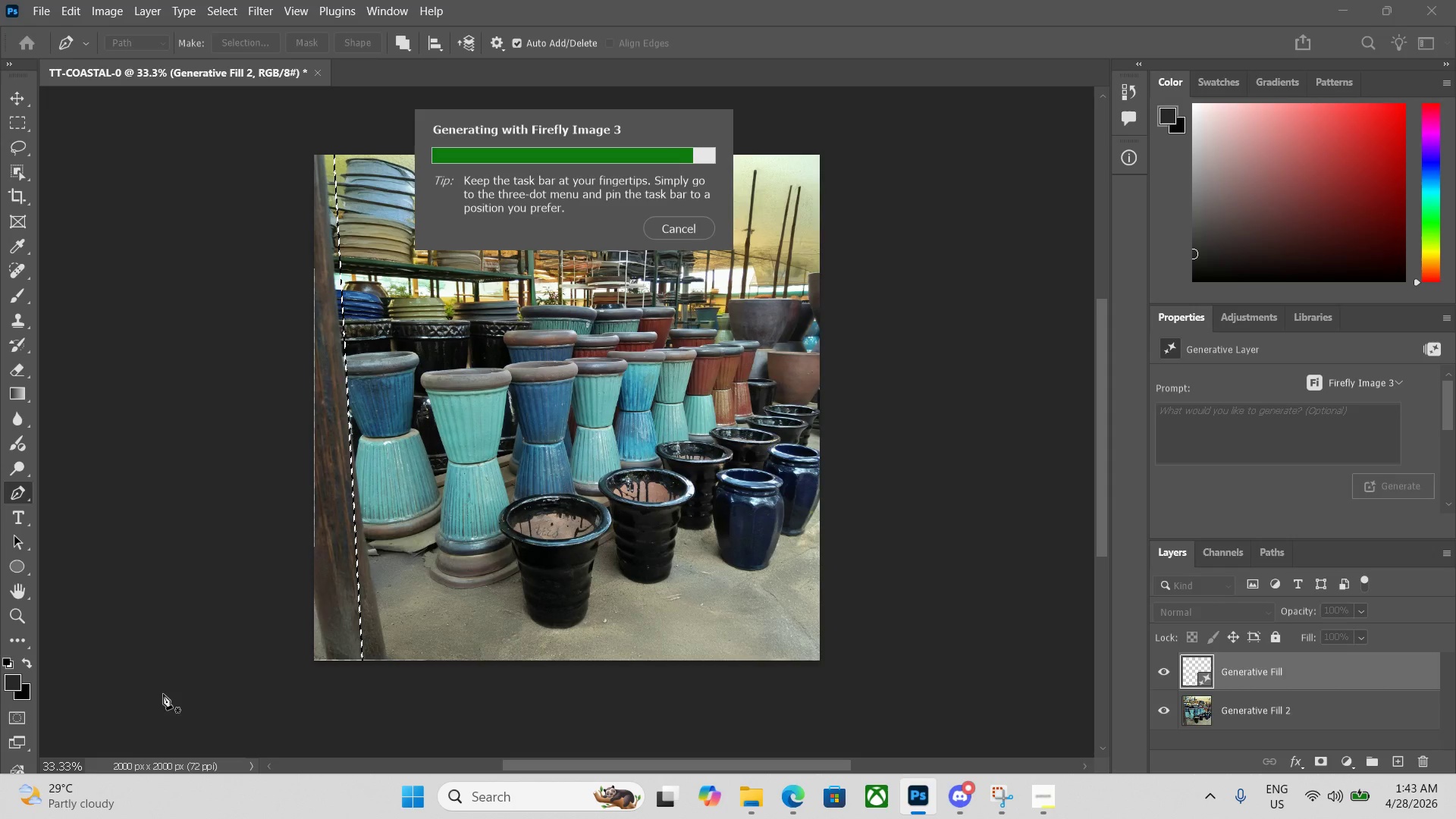 
wait(23.67)
 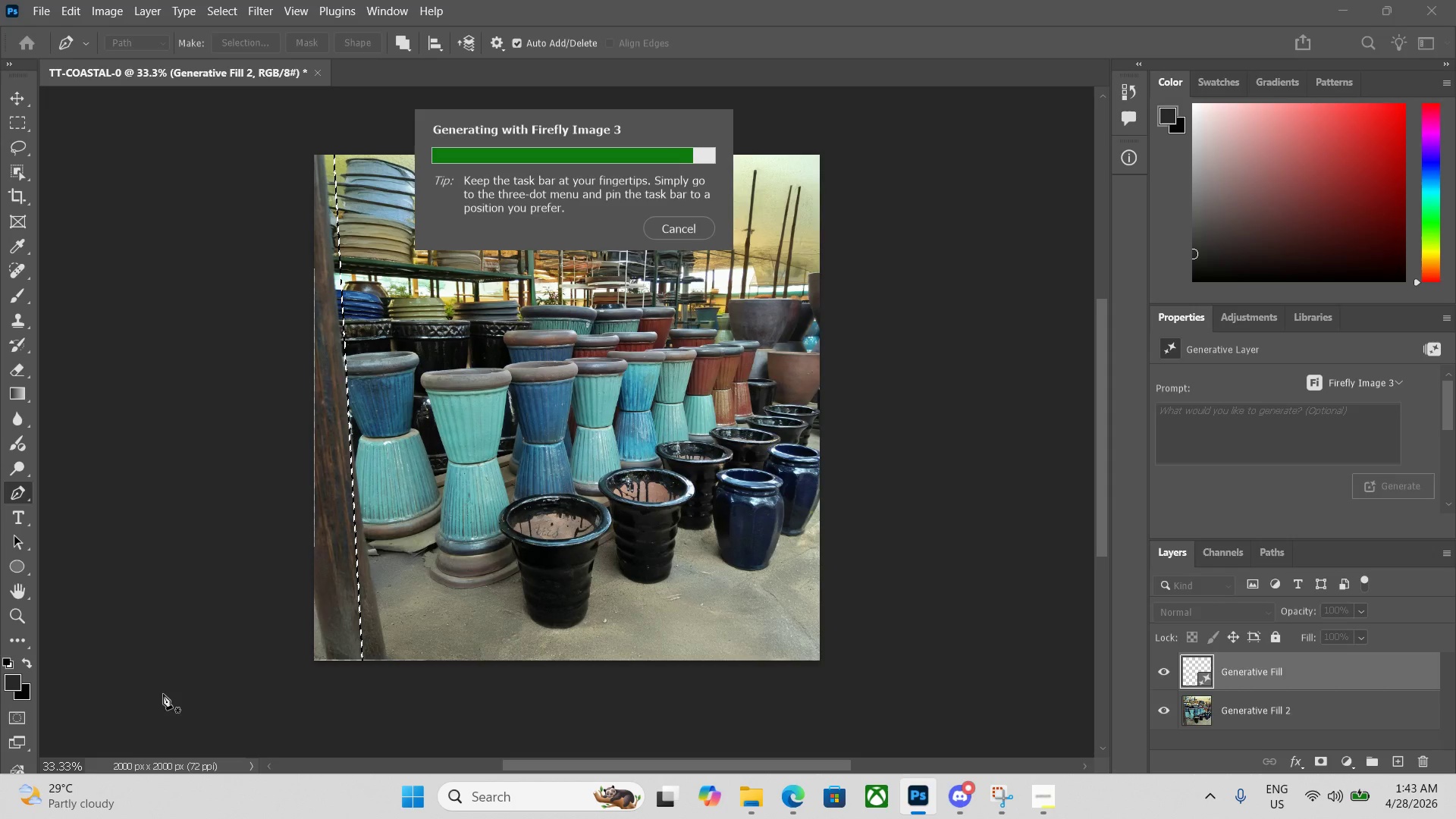 
left_click_drag(start_coordinate=[165, 697], to_coordinate=[167, 739])
 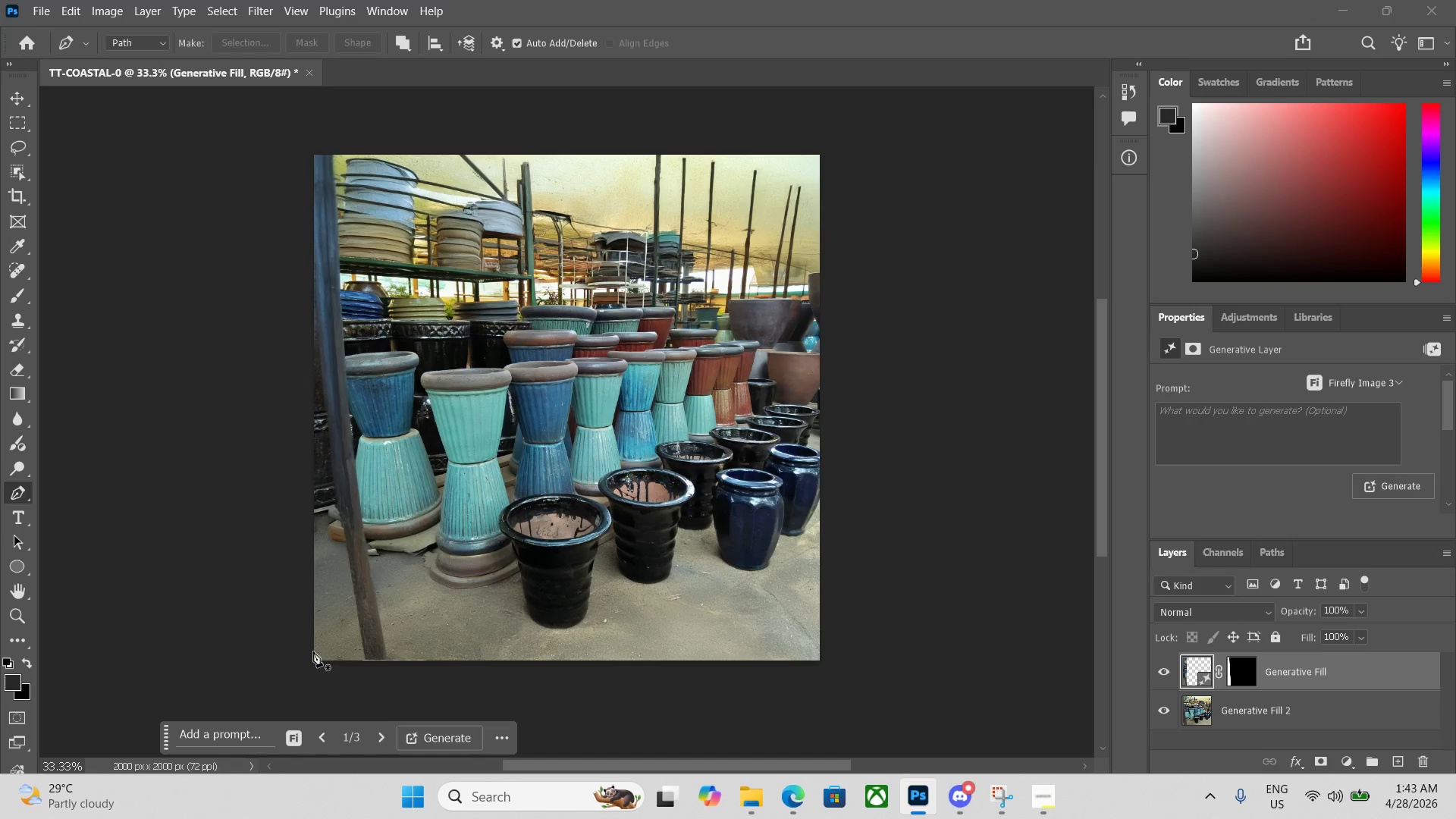 
left_click([313, 649])
 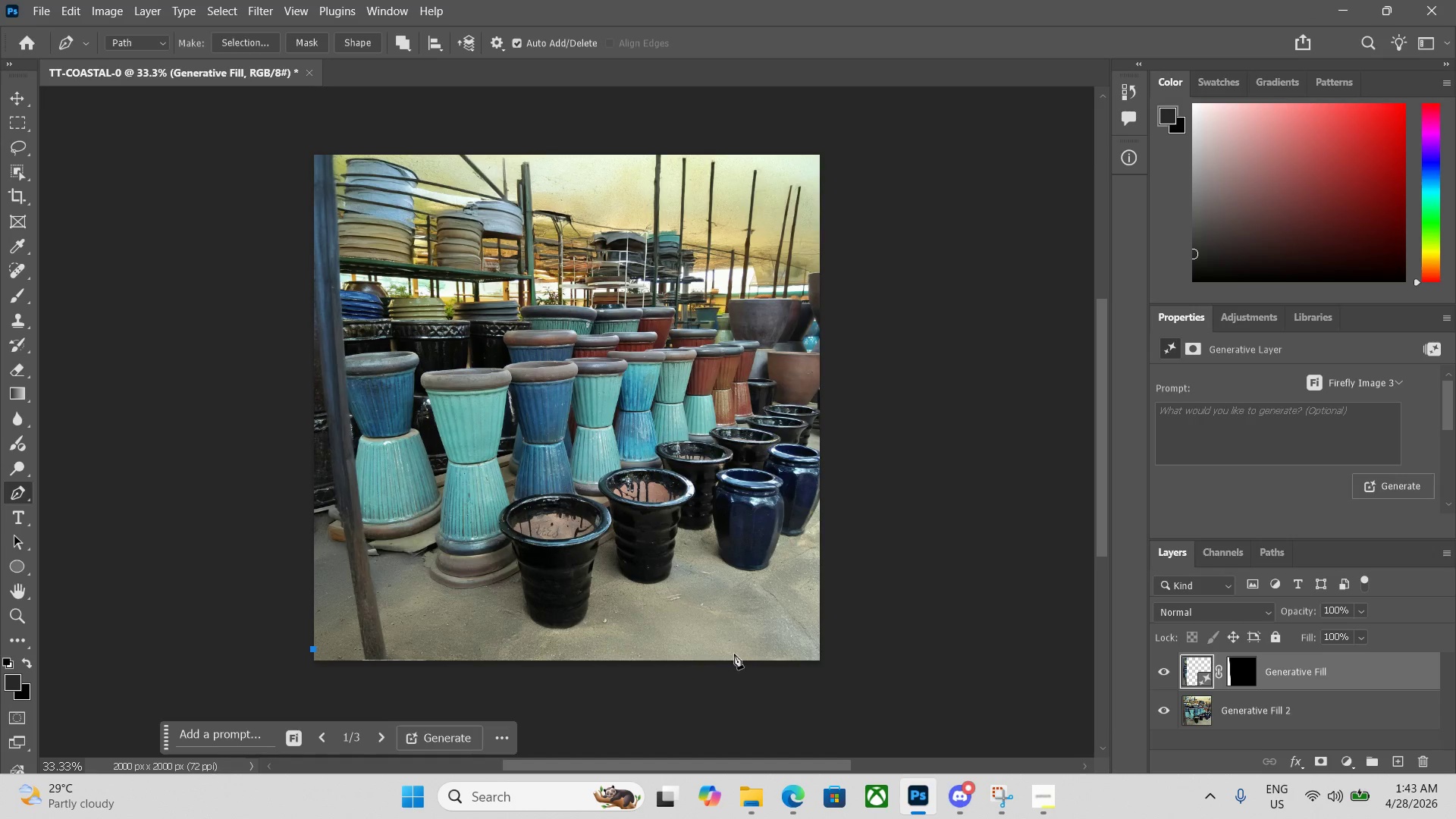 
left_click([821, 650])
 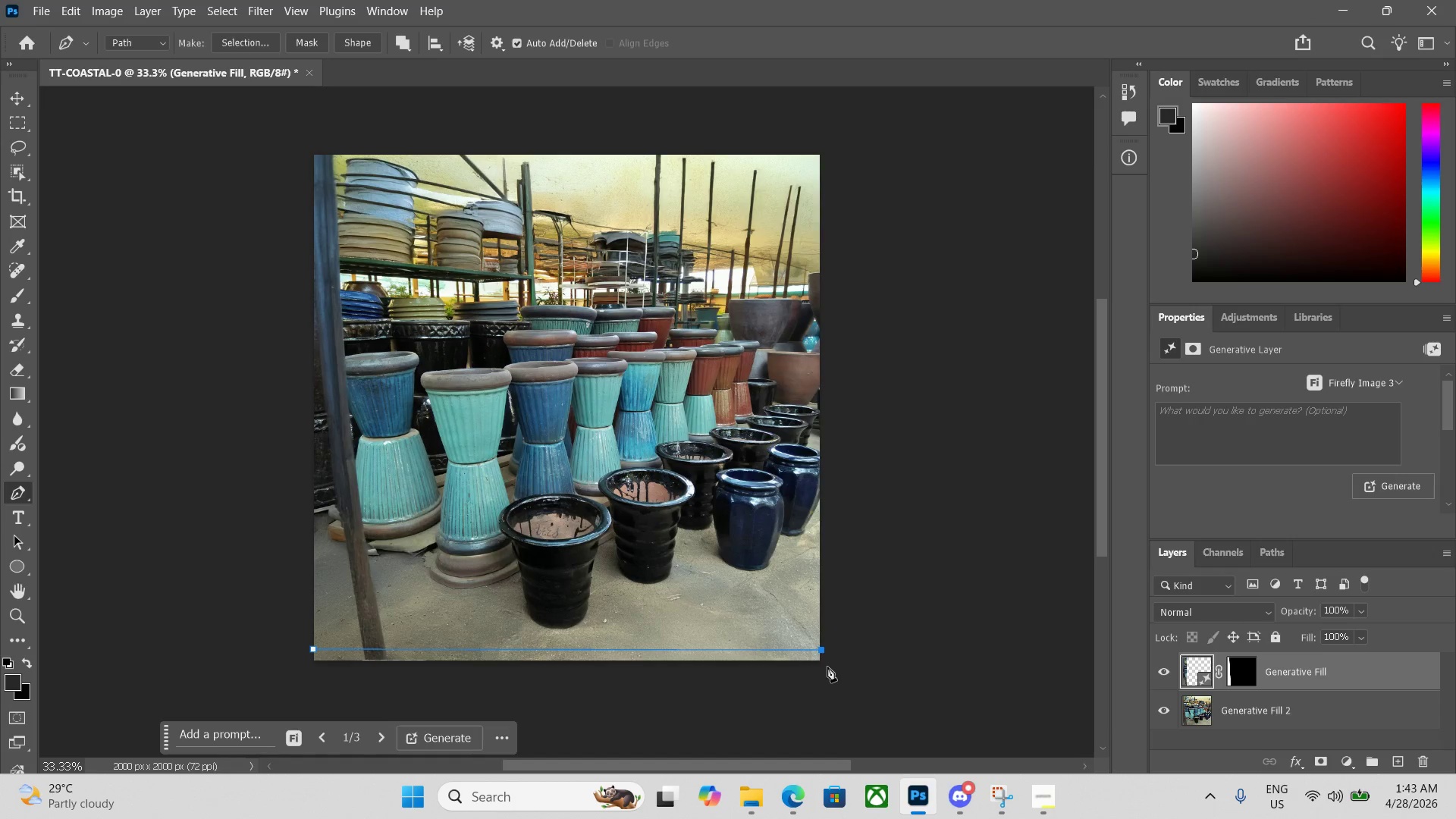 
left_click([823, 673])
 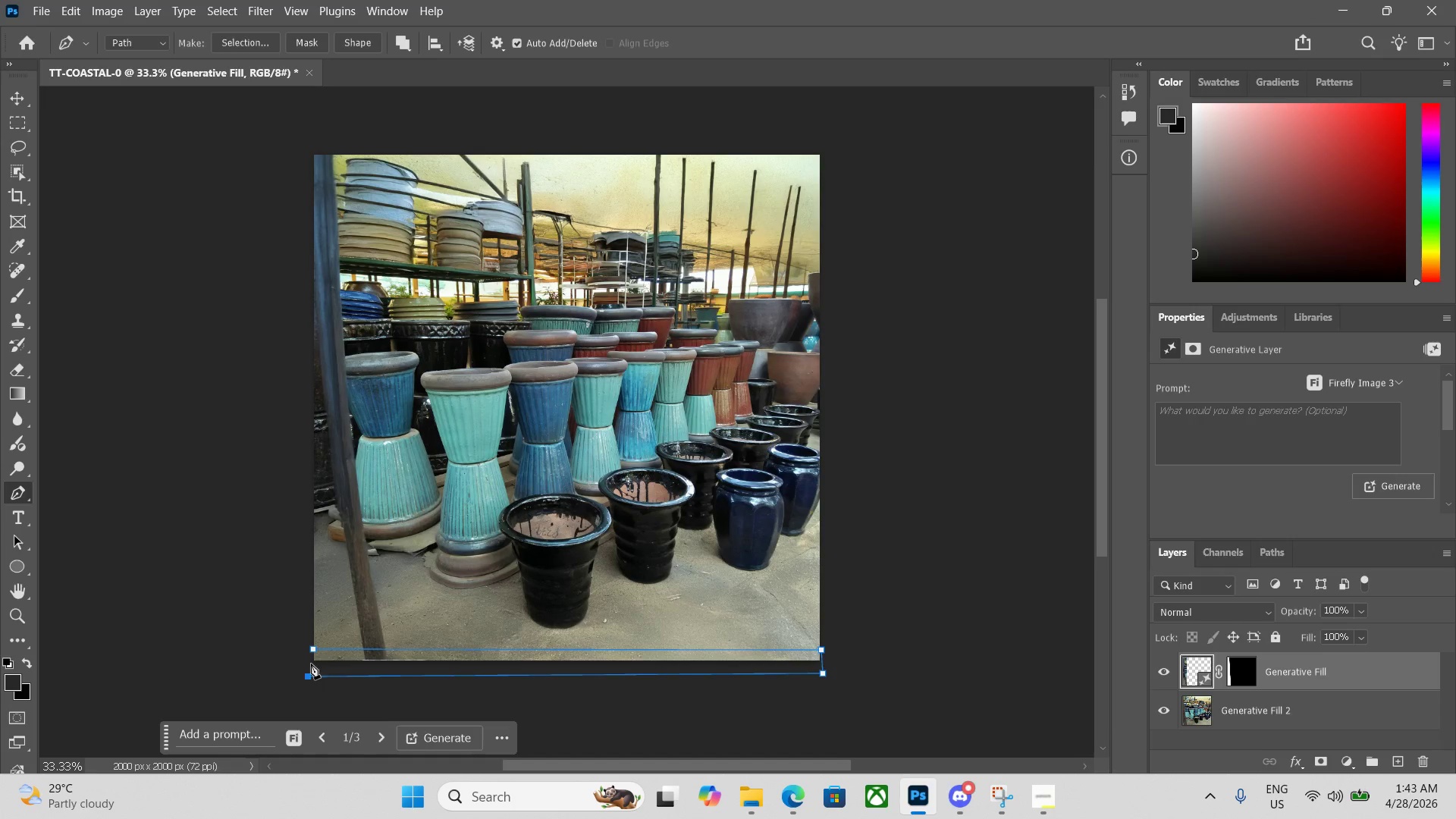 
left_click([311, 651])
 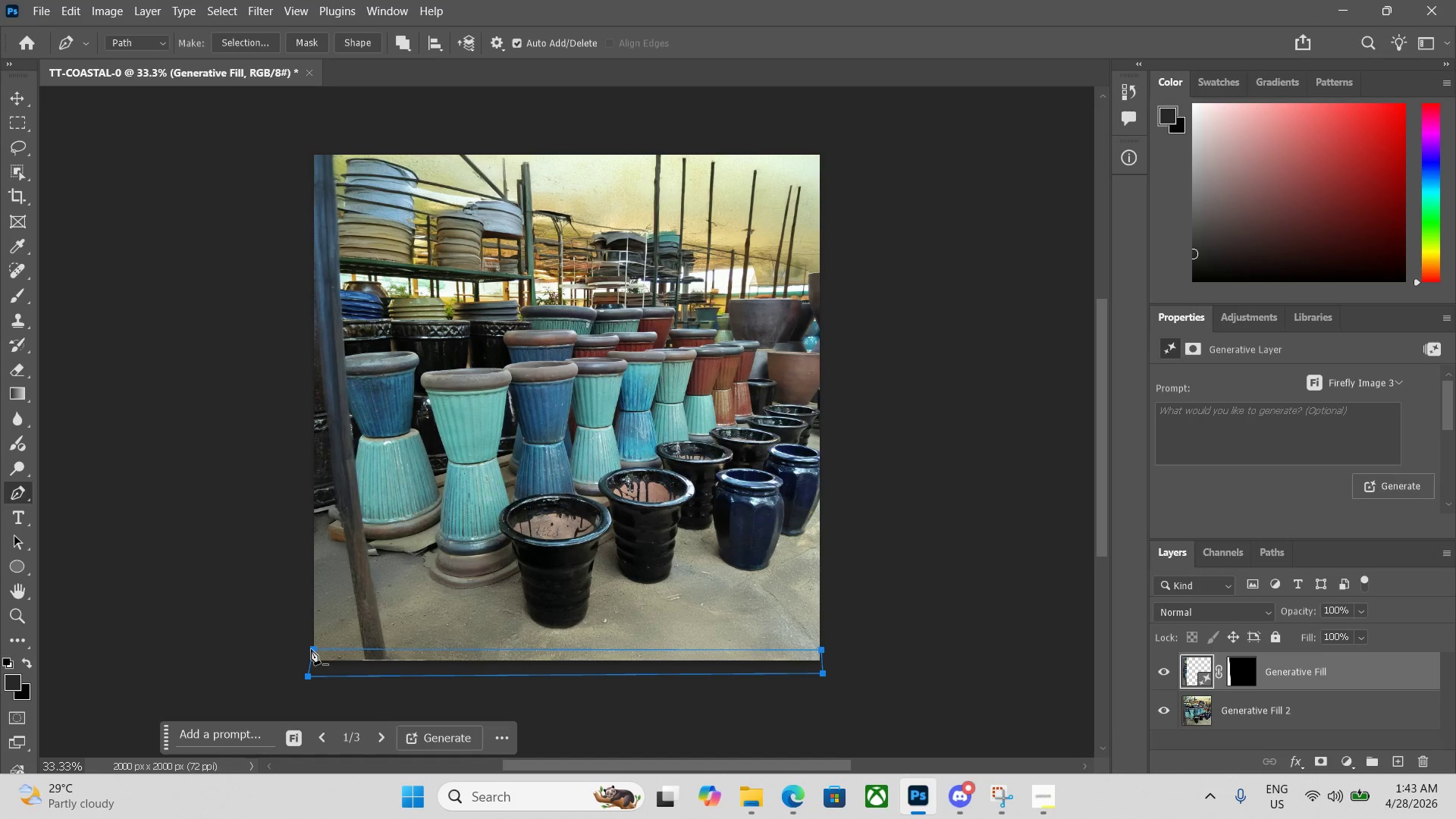 
key(Control+Enter)
 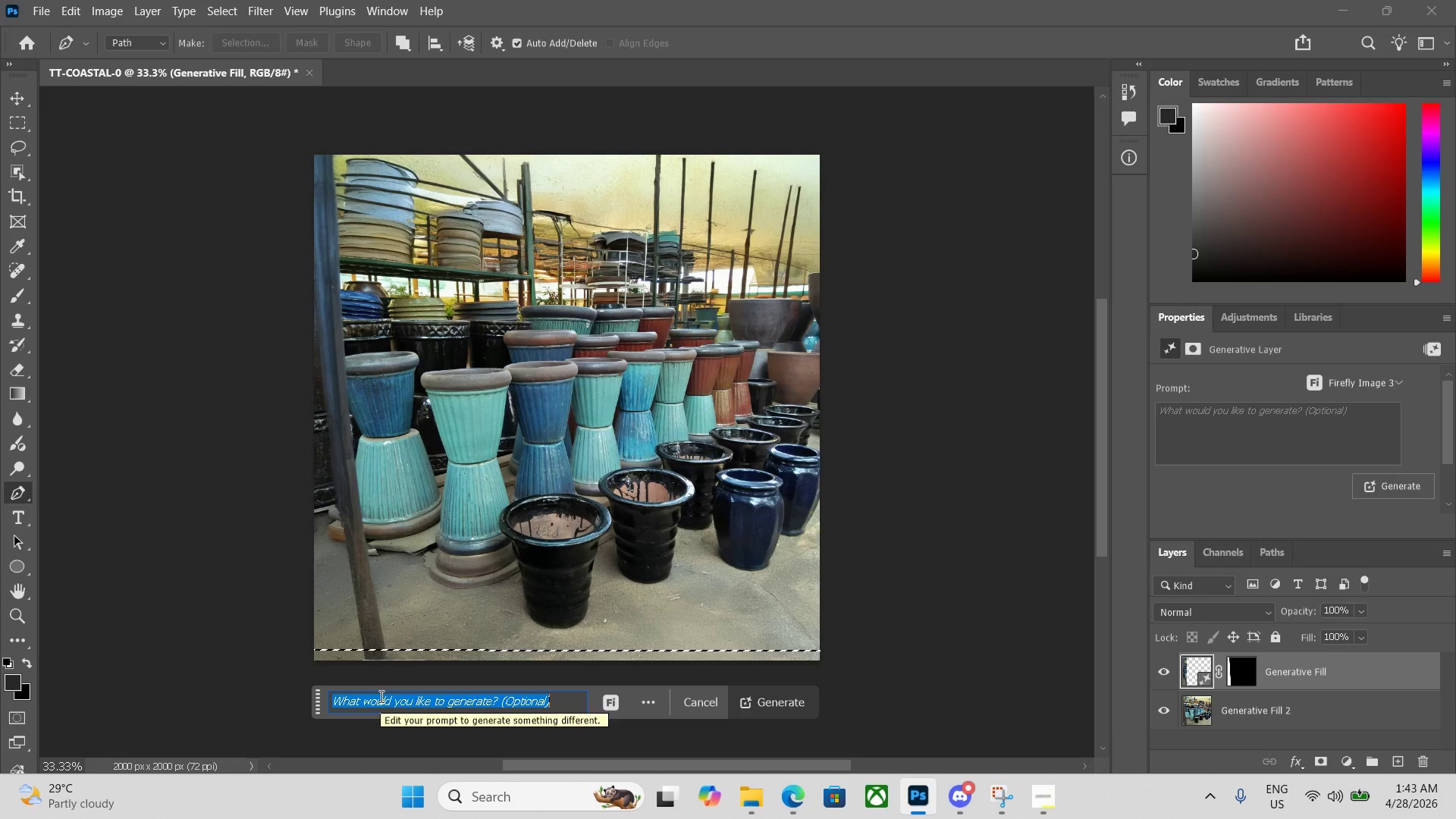 
key(Enter)
 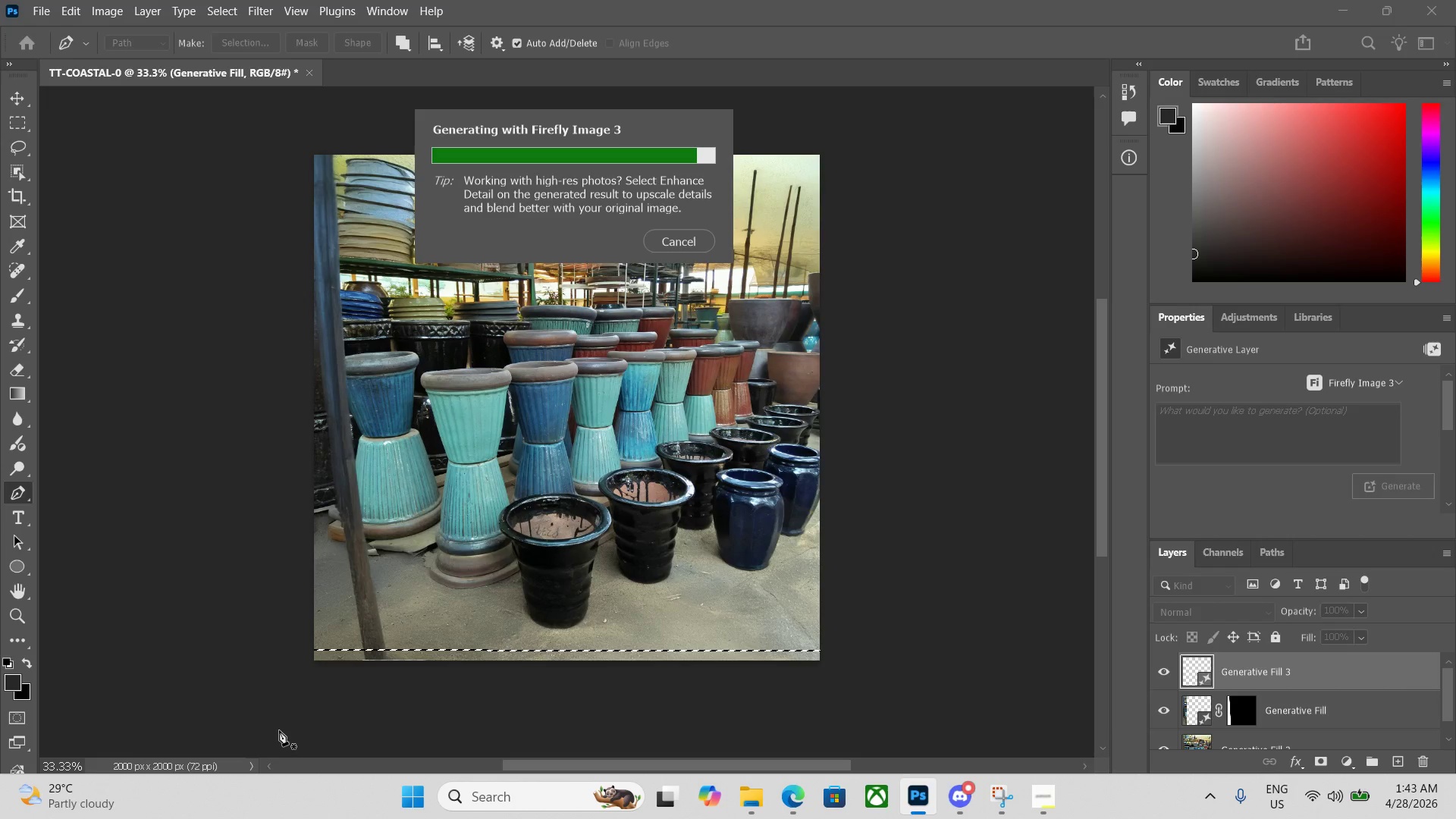 
wait(24.83)
 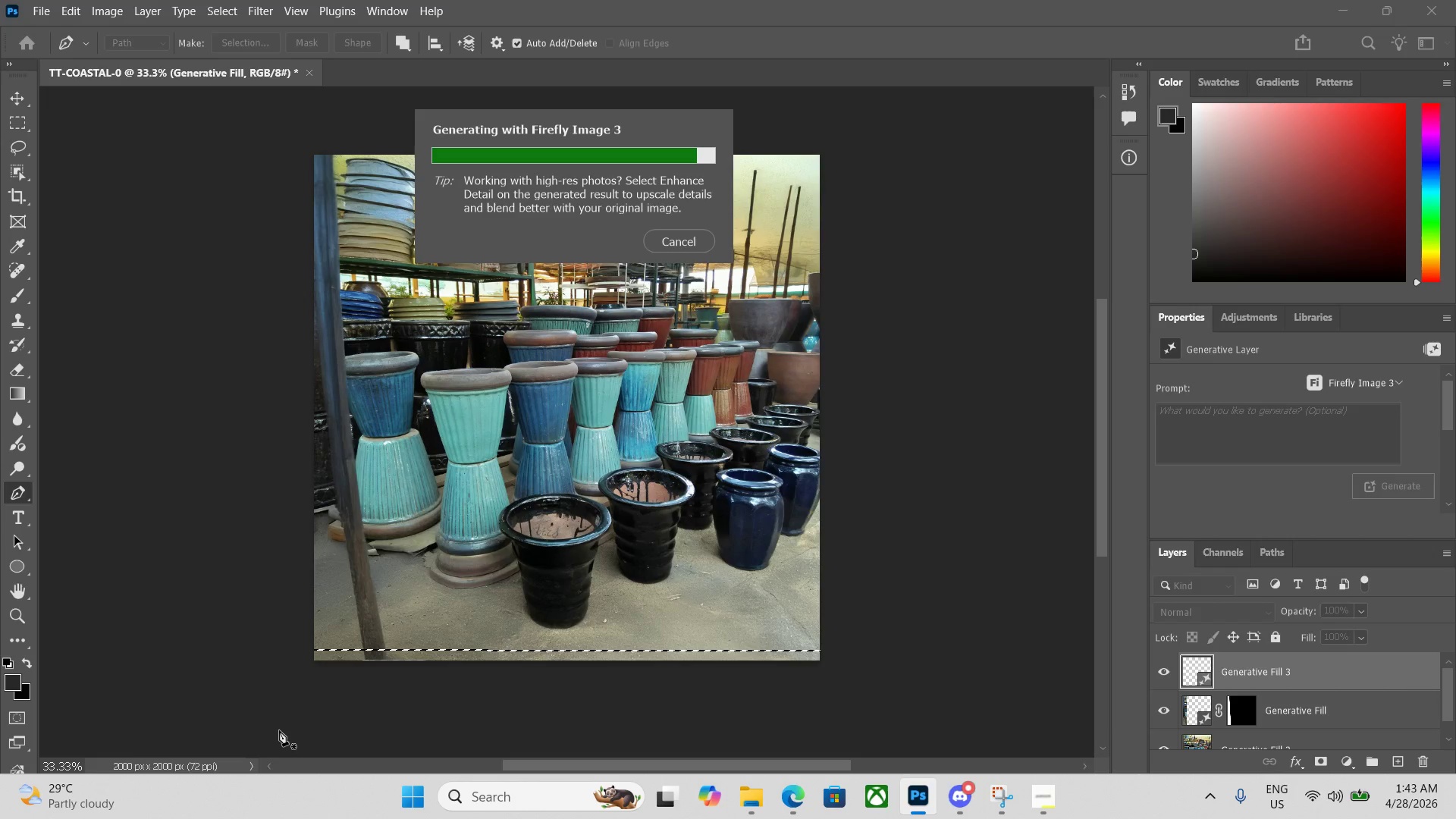 
hold_key(key=AltLeft, duration=1.86)
 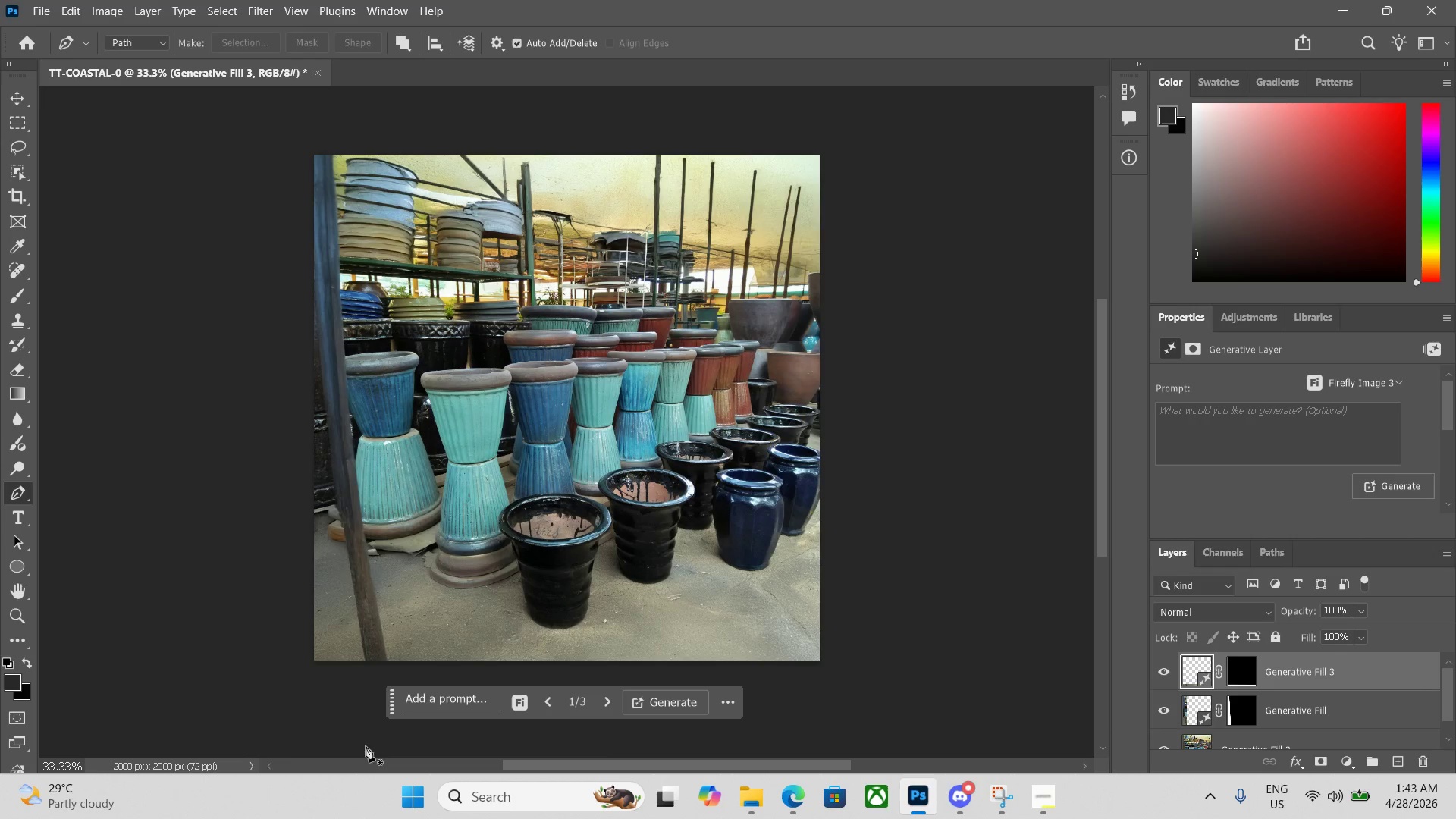 
hold_key(key=ControlLeft, duration=1.66)
 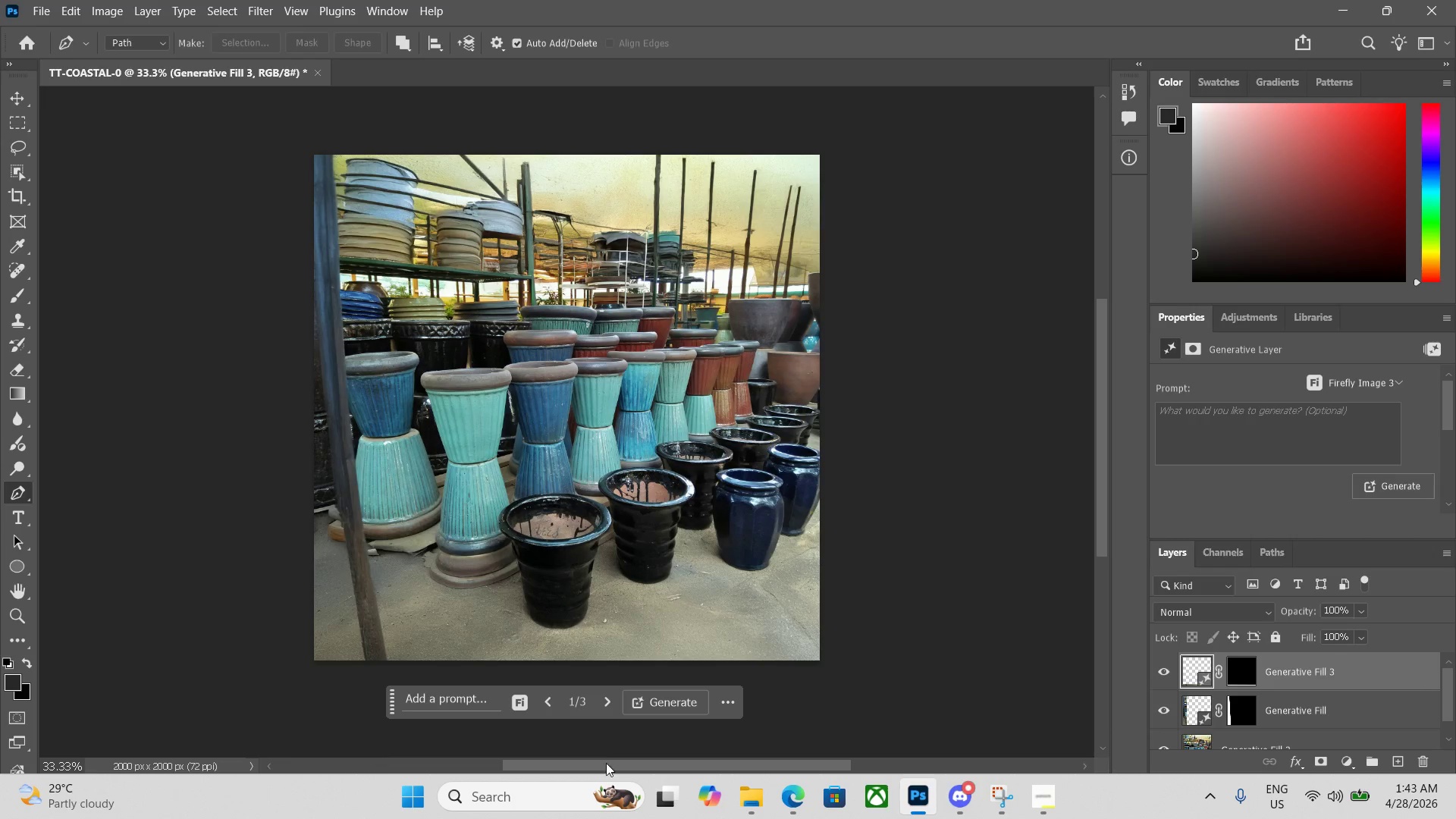 
hold_key(key=ControlLeft, duration=0.45)
 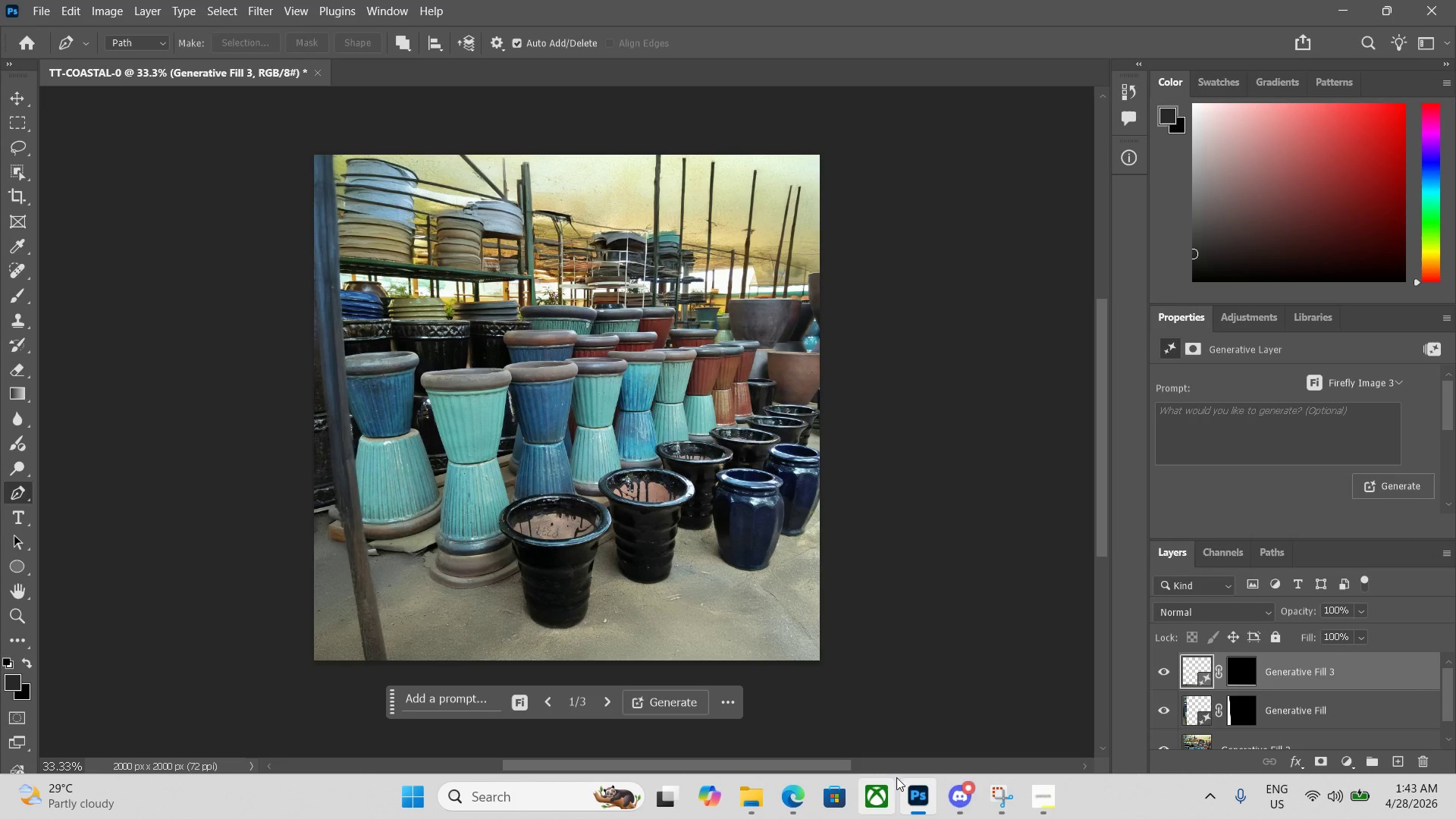 
hold_key(key=ControlLeft, duration=2.16)
left_click([1250, 712])
 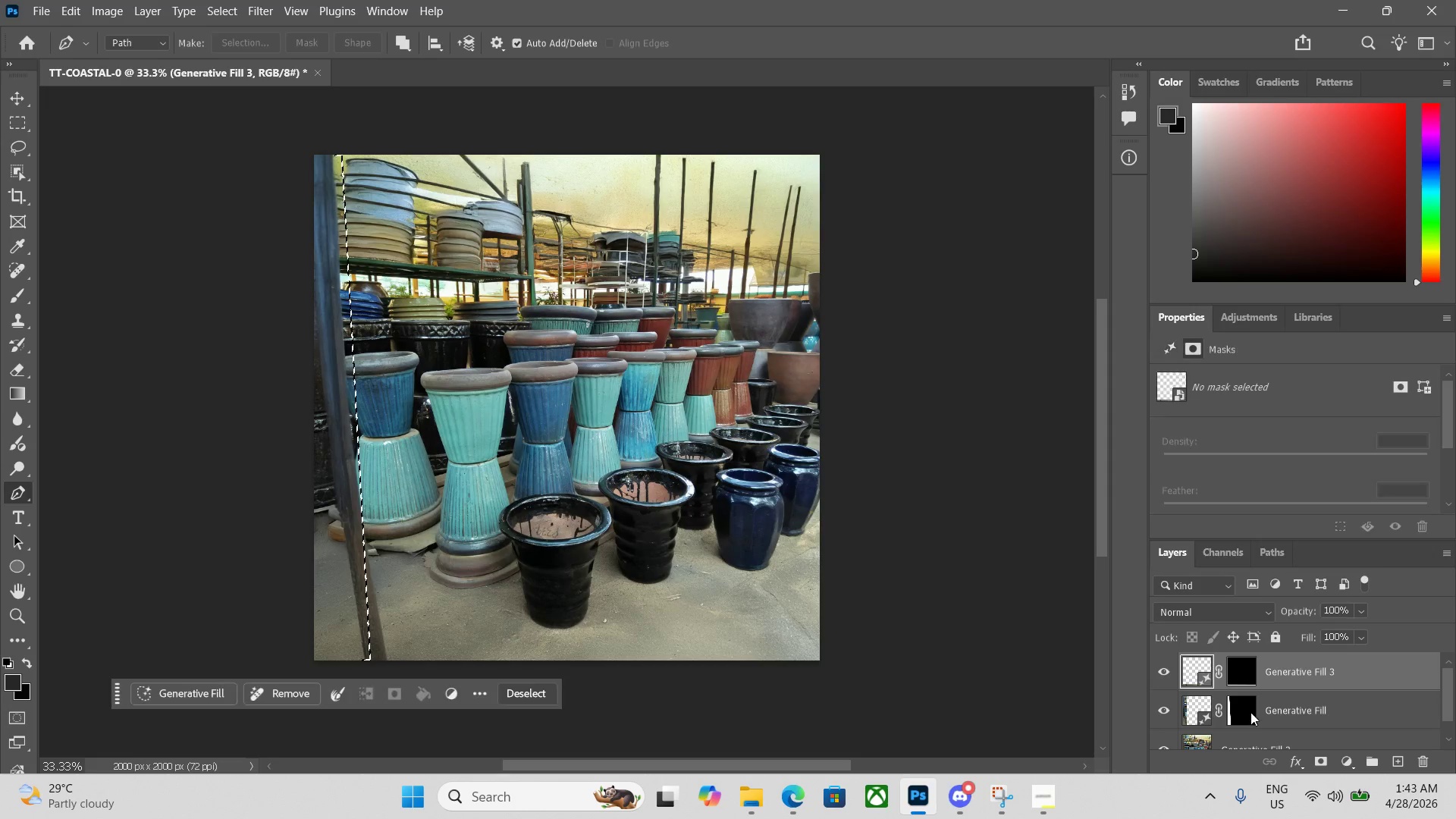 
scroll: coordinate [1252, 711], scroll_direction: none, amount: 0.0
 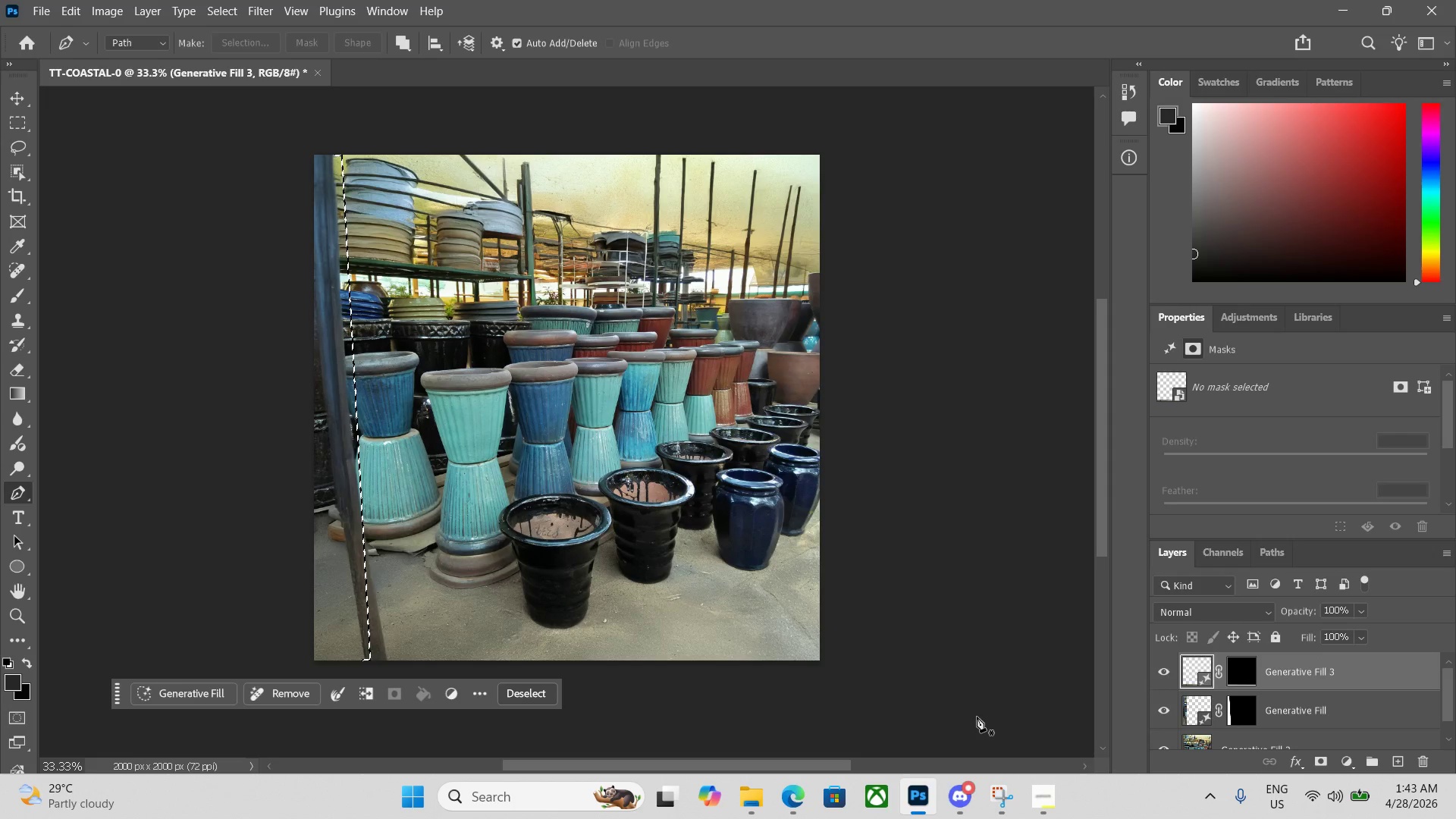 
left_click([977, 669])
 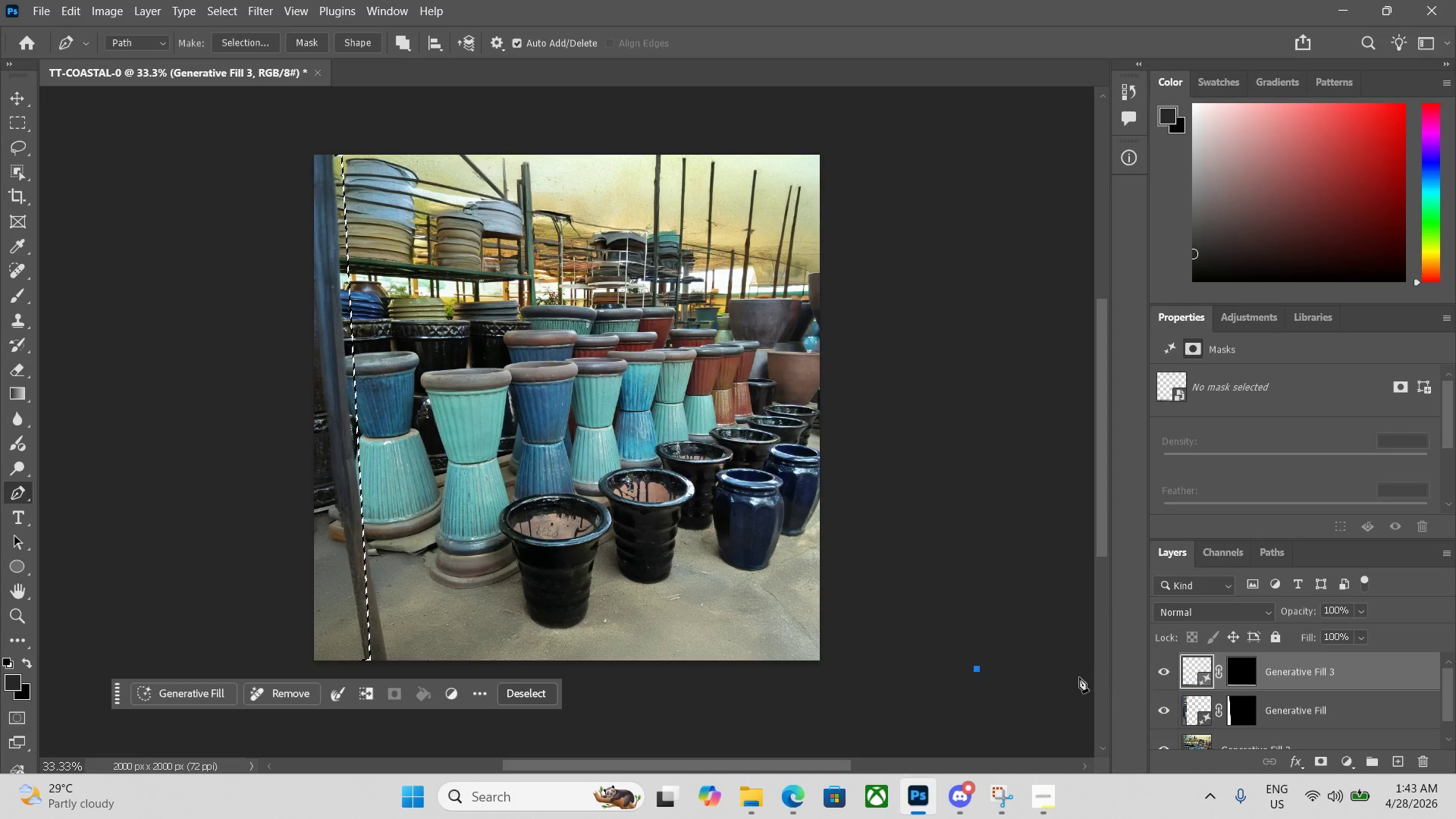 
left_click([977, 670])
 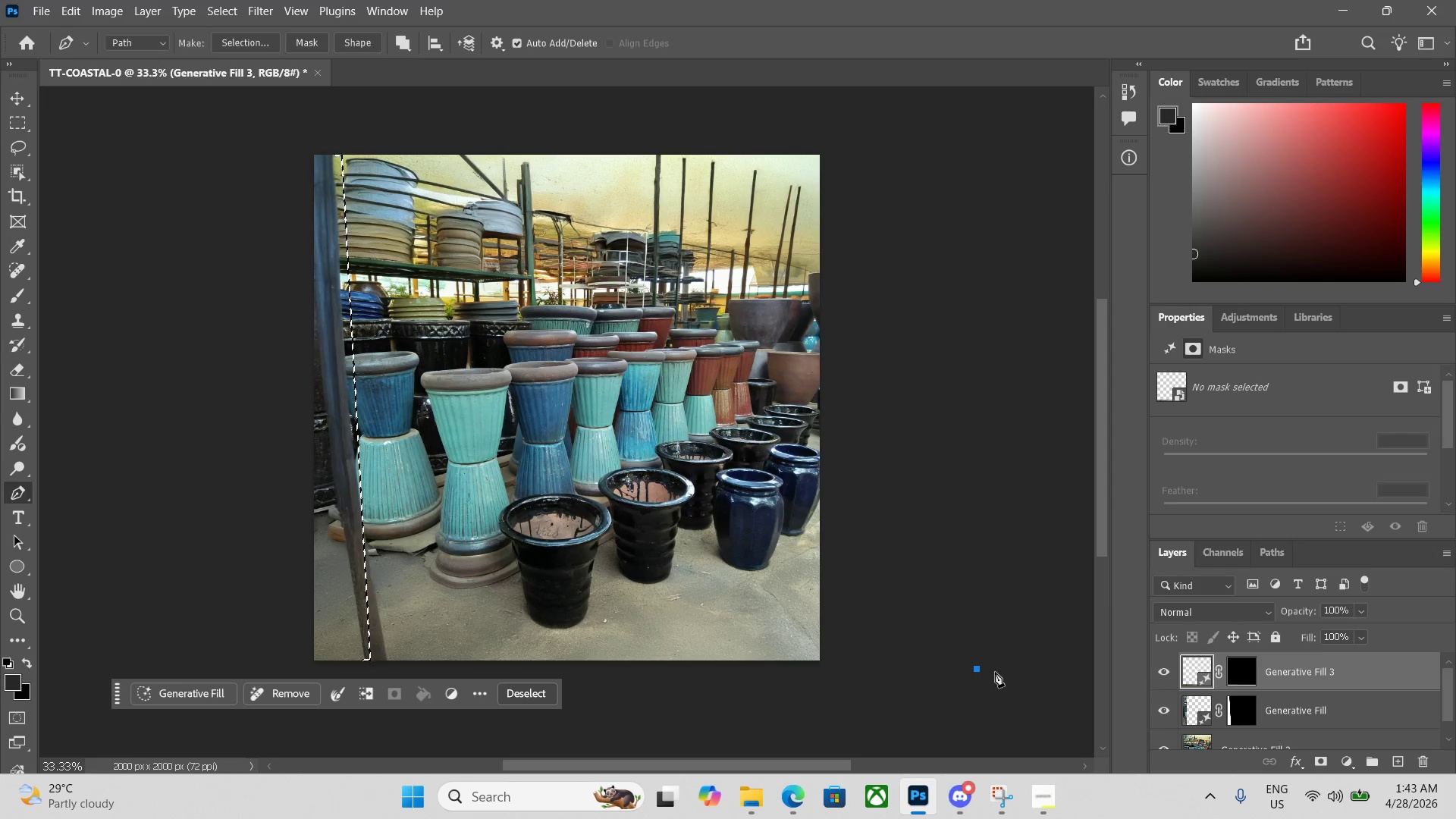 
left_click([859, 698])
 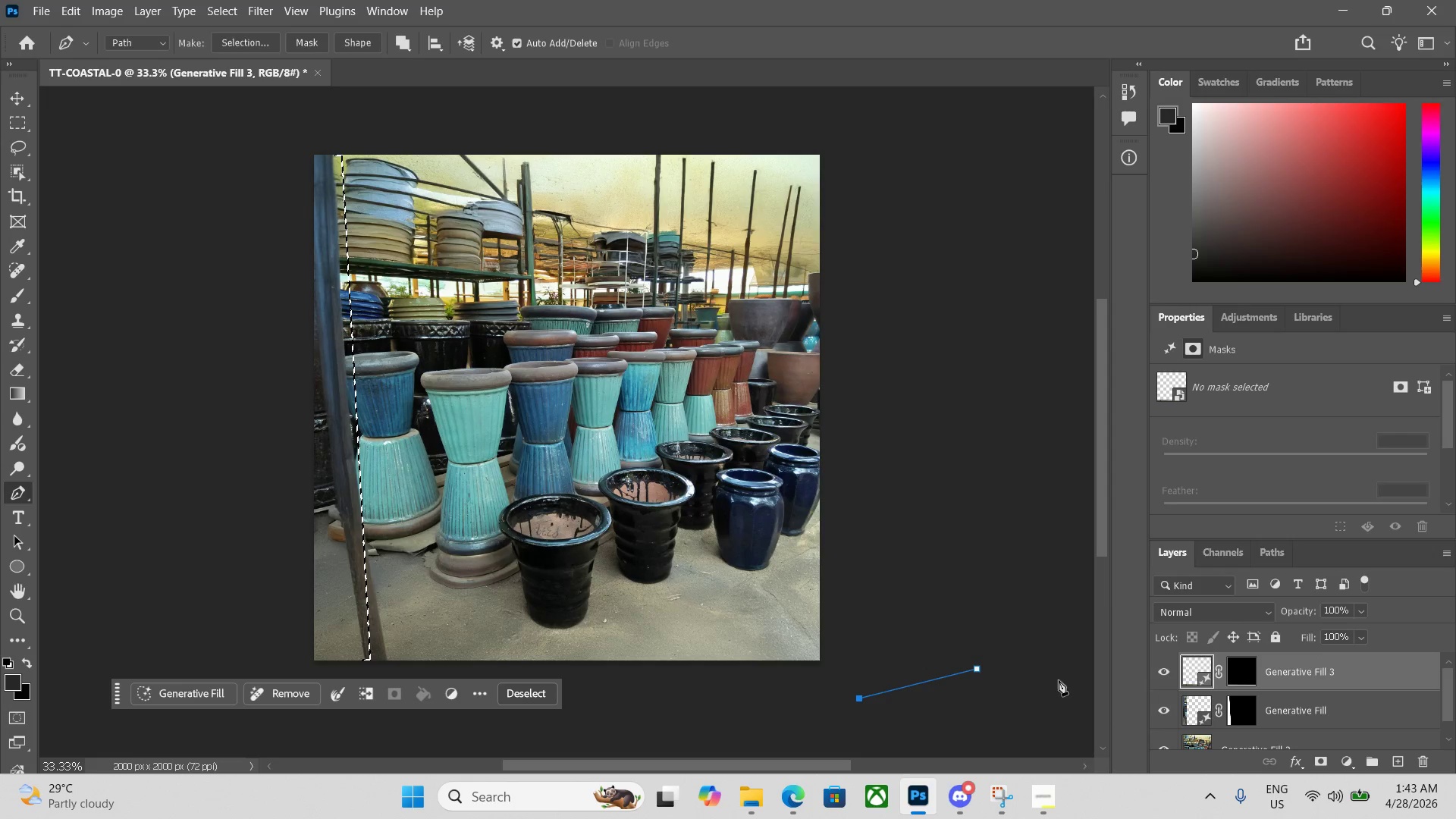 
scroll: coordinate [1145, 684], scroll_direction: up, amount: 4.0
 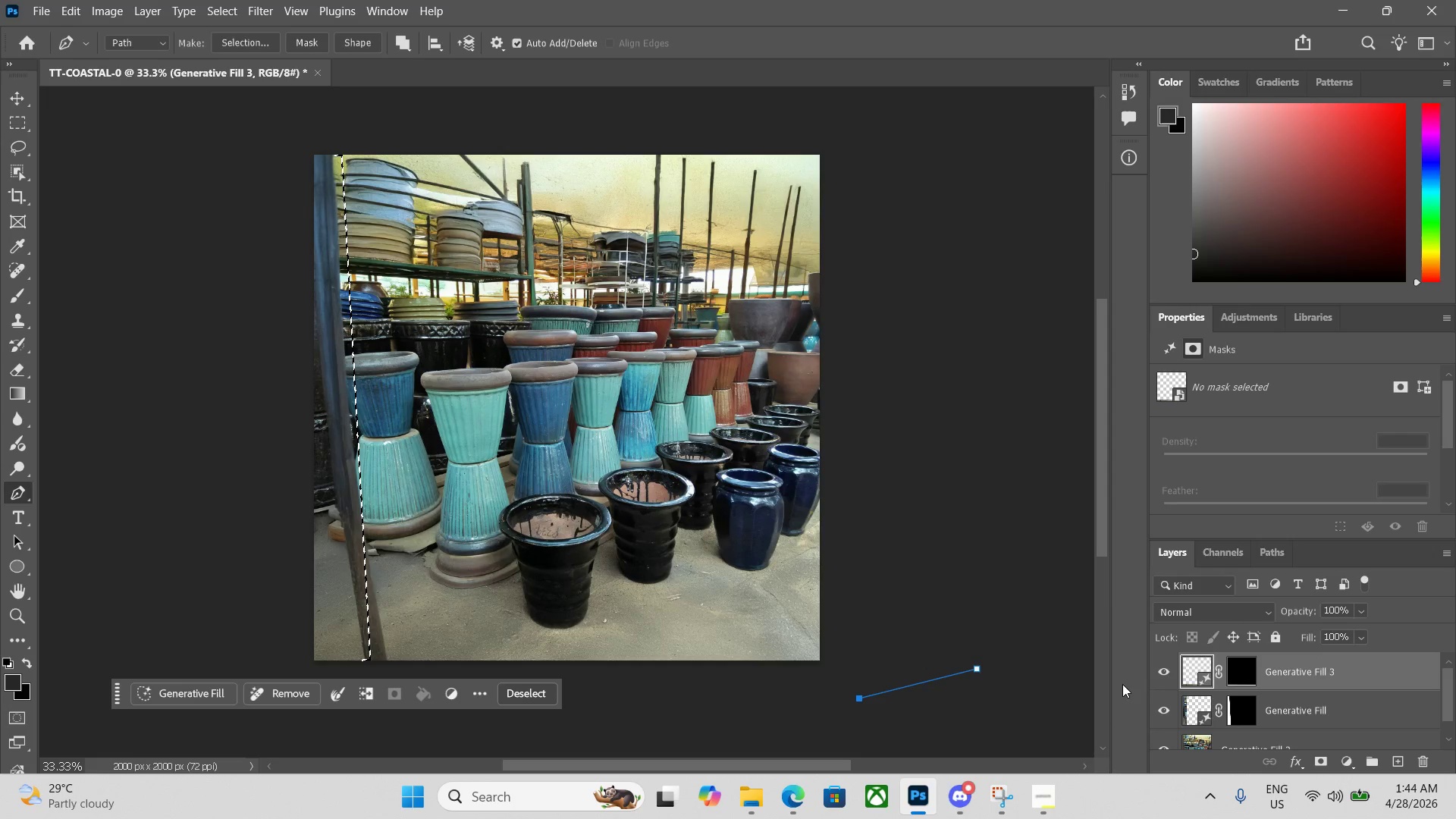 
key(Backspace)
 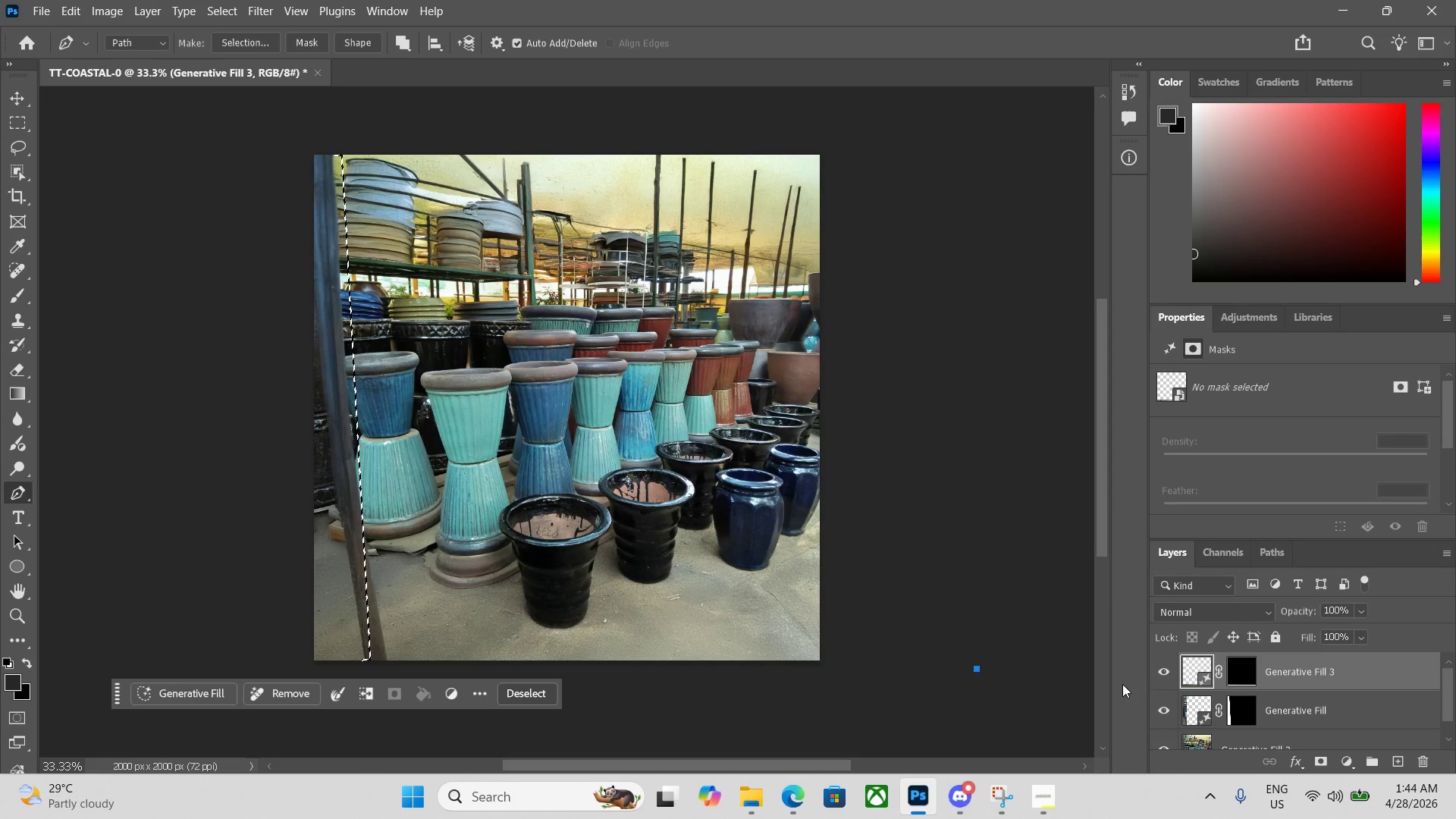 
key(Backspace)
 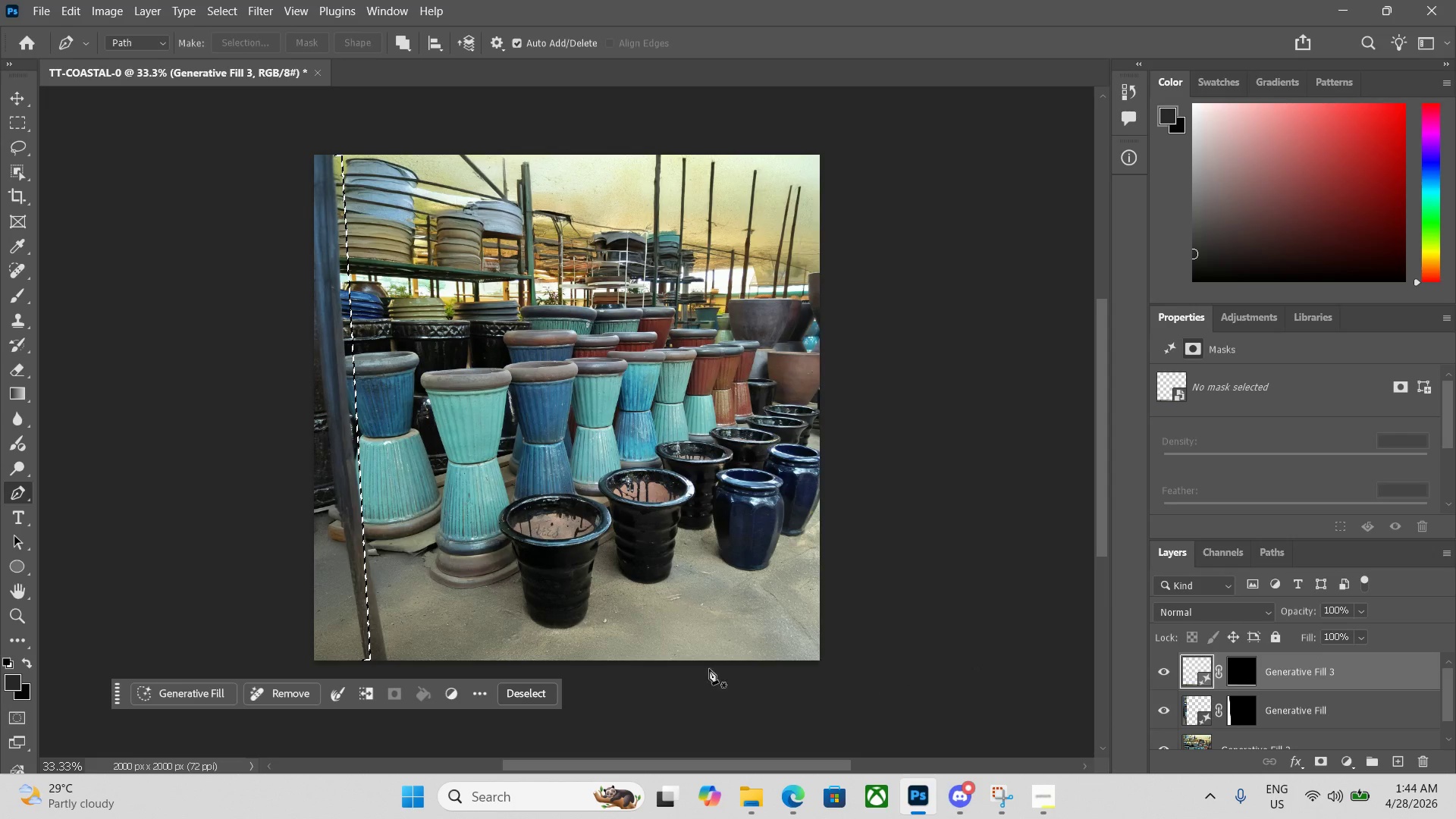 
left_click([523, 700])
 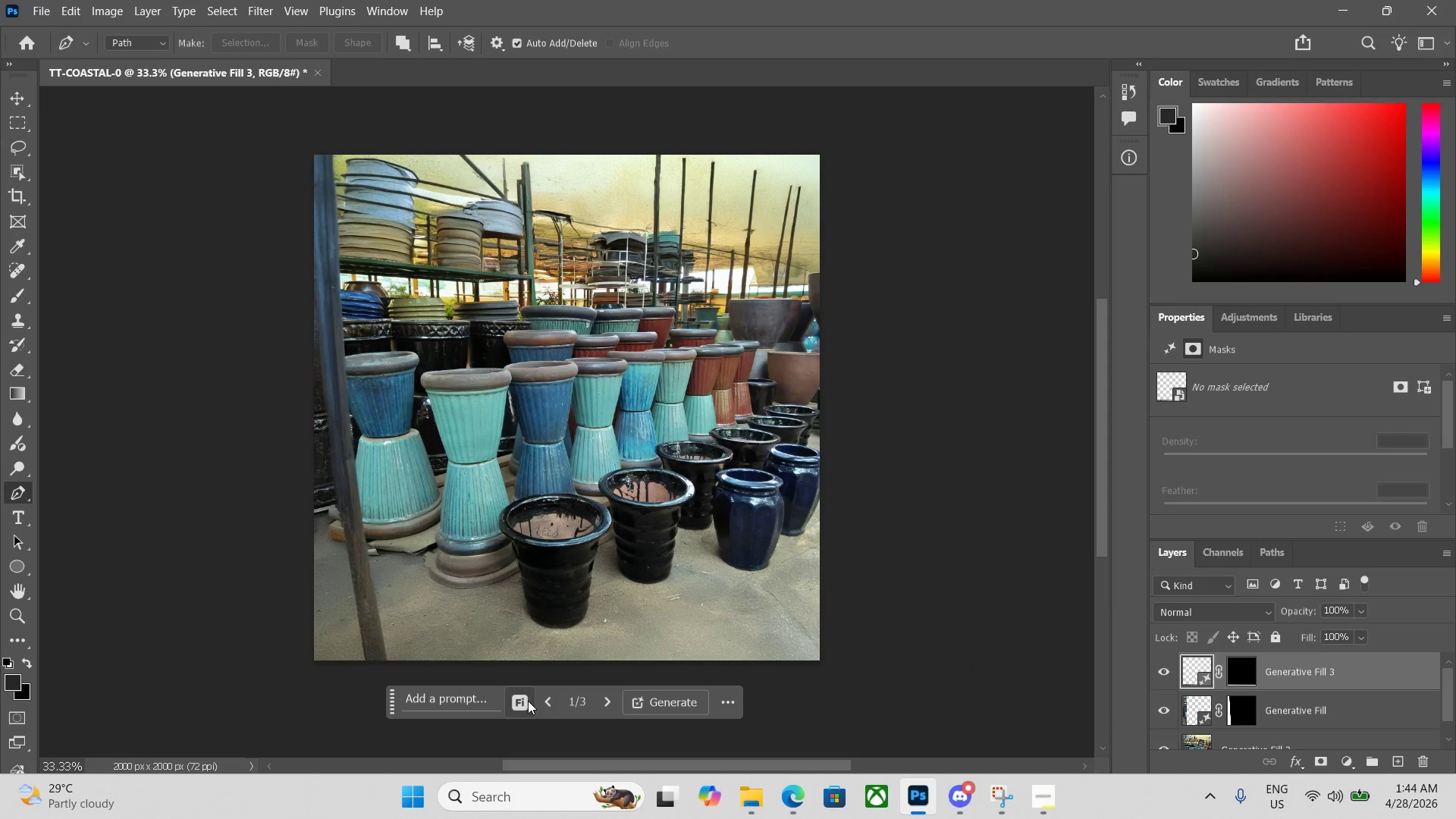 
scroll: coordinate [1122, 717], scroll_direction: up, amount: 1.0
 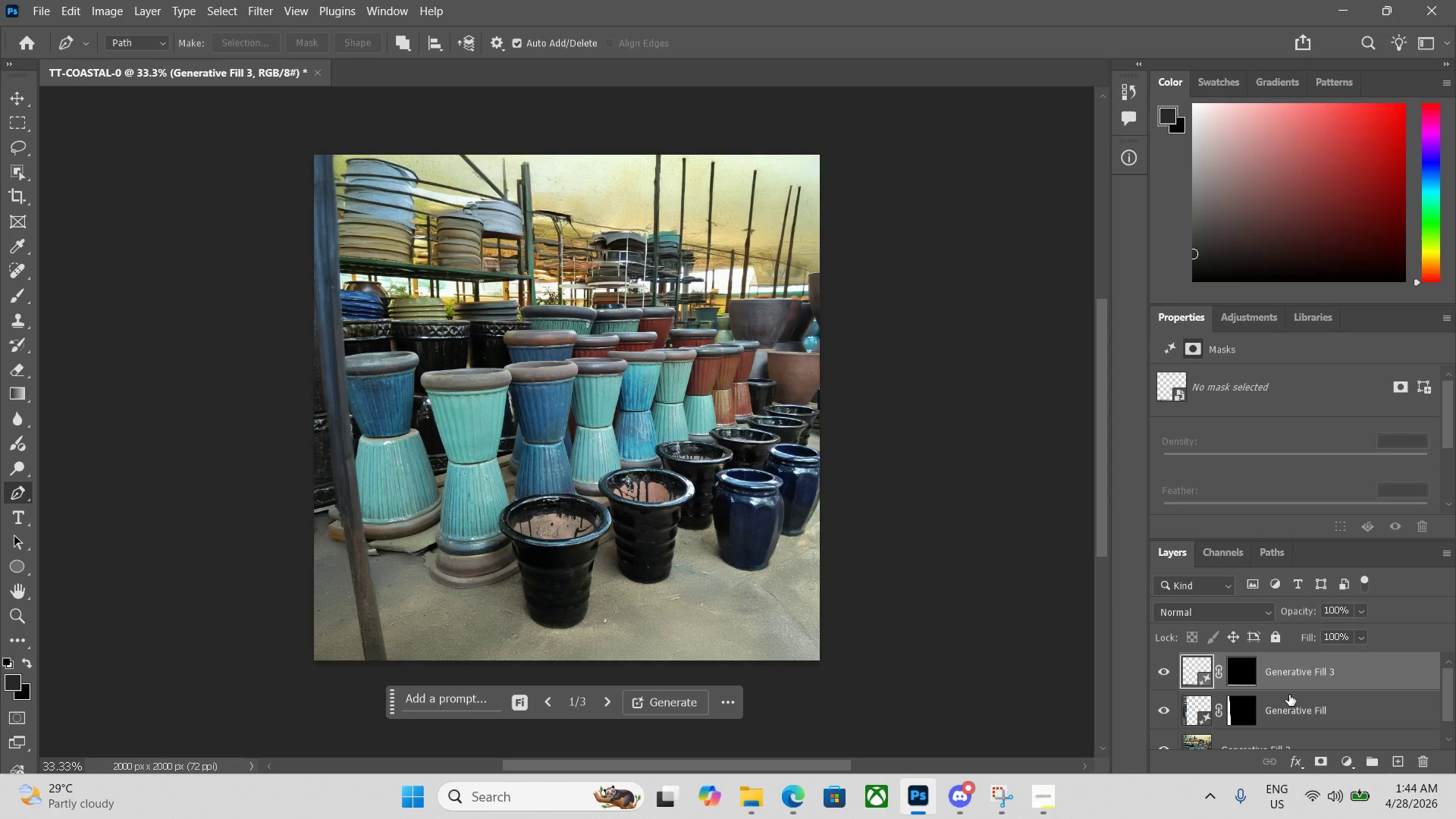 
hold_key(key=ControlLeft, duration=2.75)
left_click([1294, 708])
 